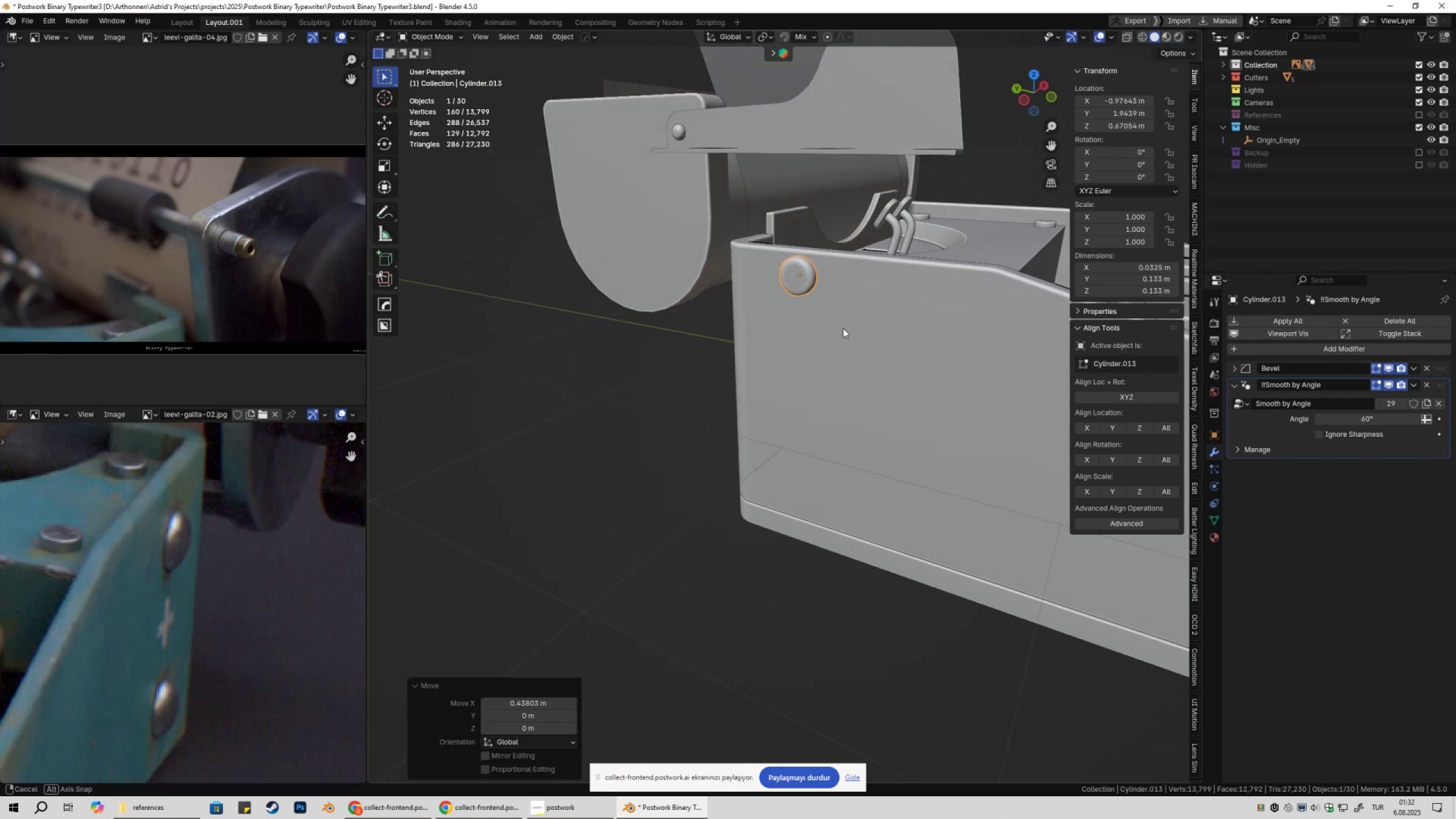 
type(gygz)
 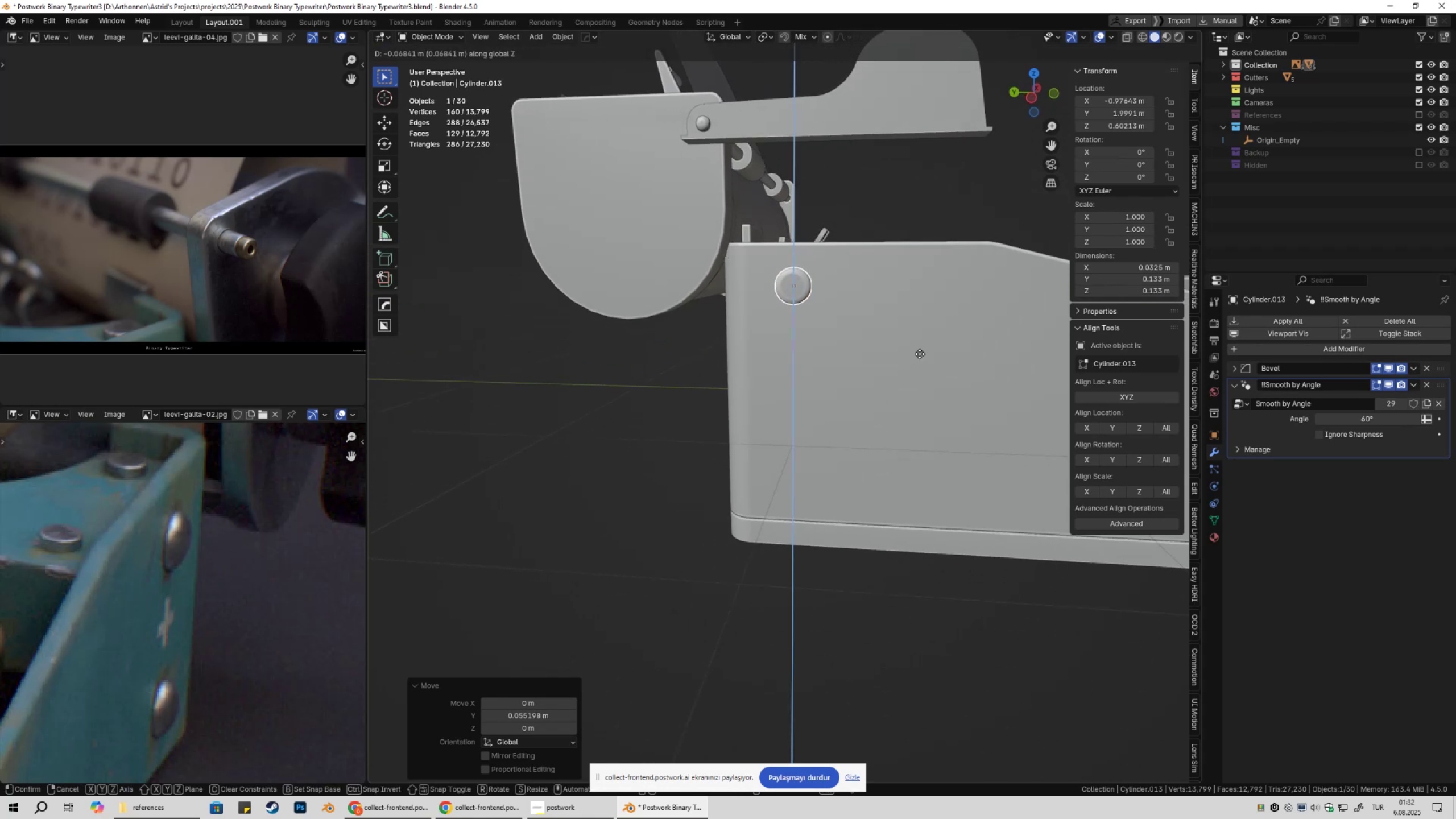 
hold_key(key=ShiftLeft, duration=1.5)
 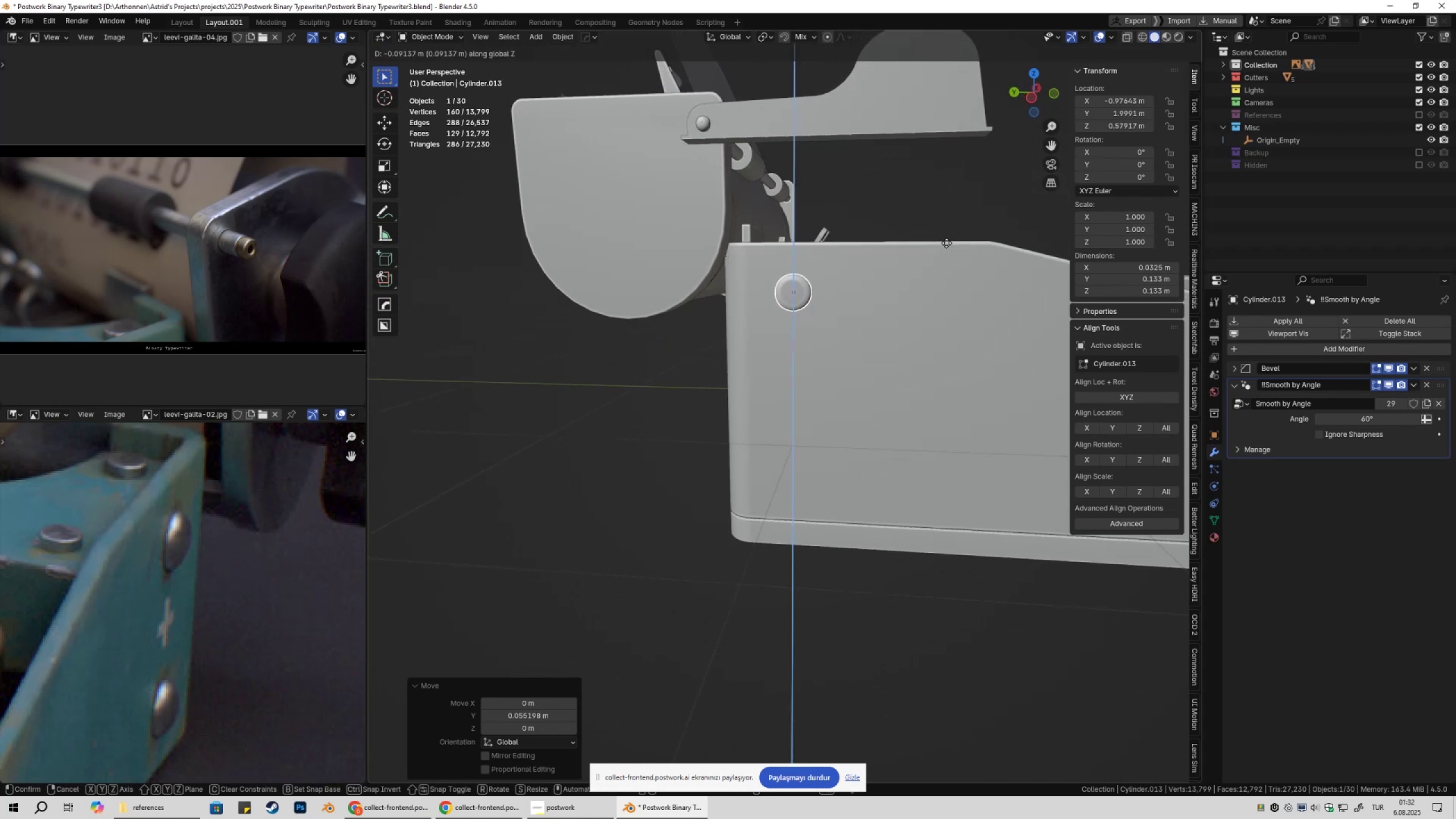 
hold_key(key=ShiftLeft, duration=0.96)
left_click([946, 238])
 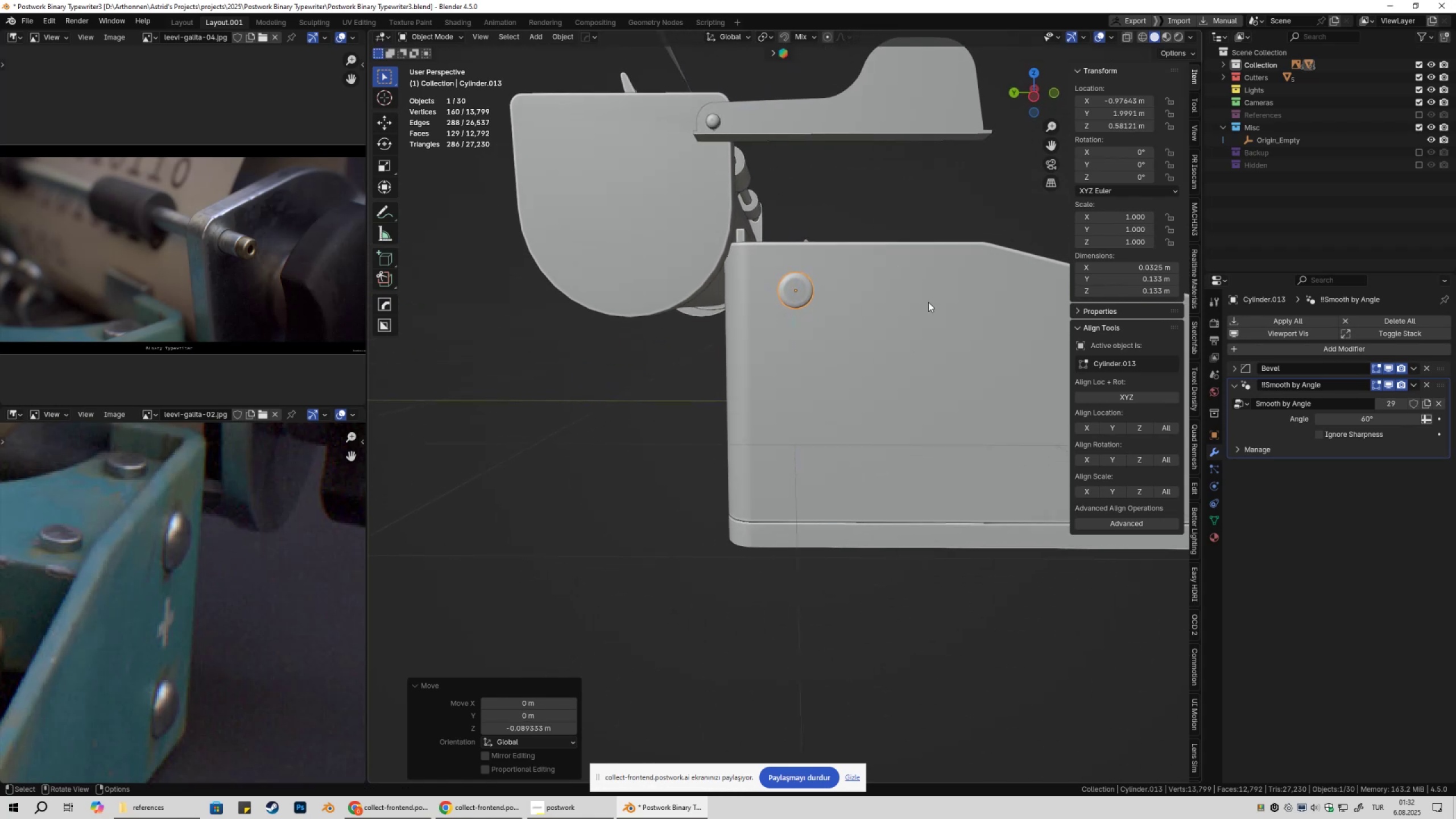 
type(gz)
 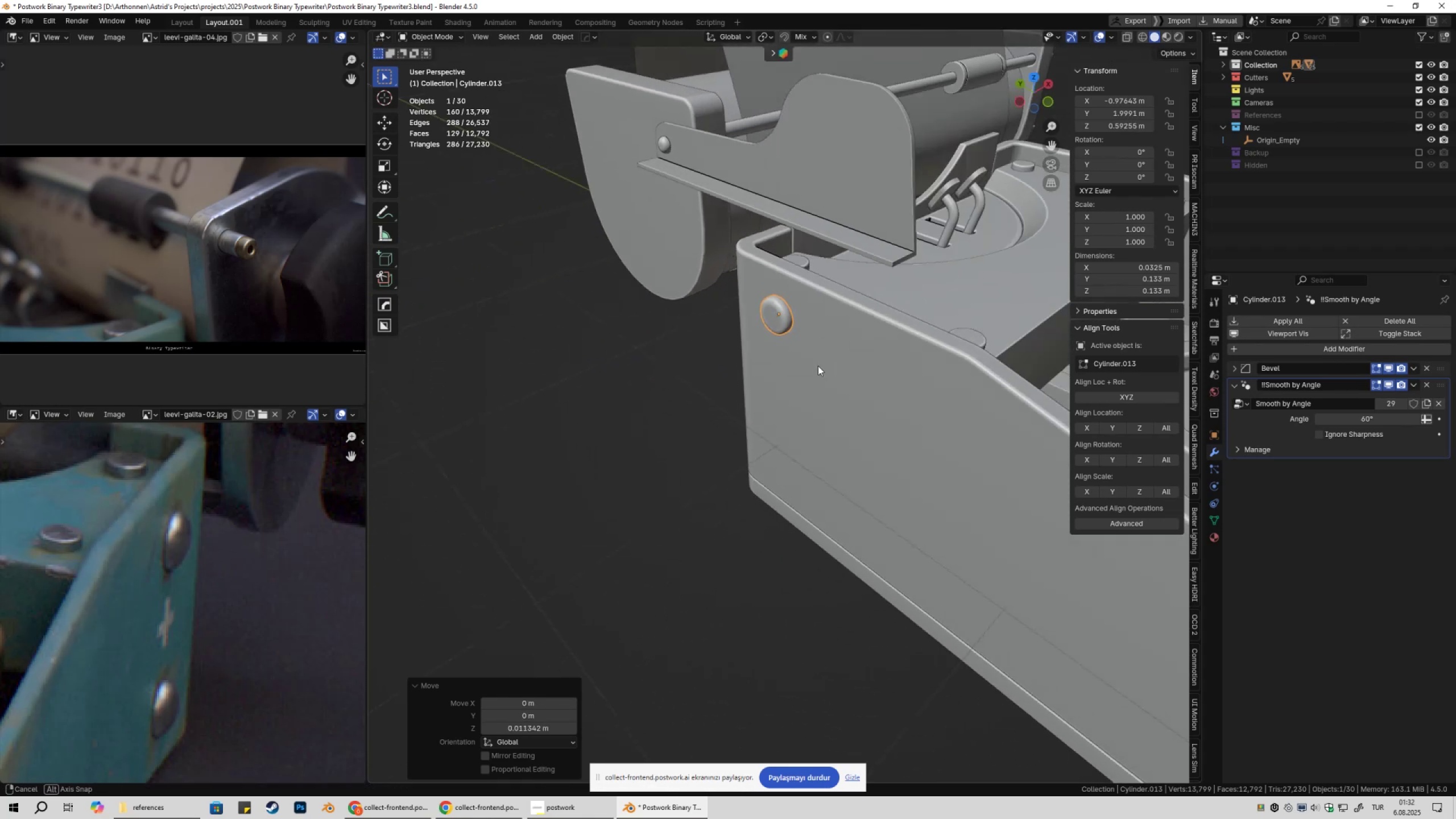 
key(Numpad3)
 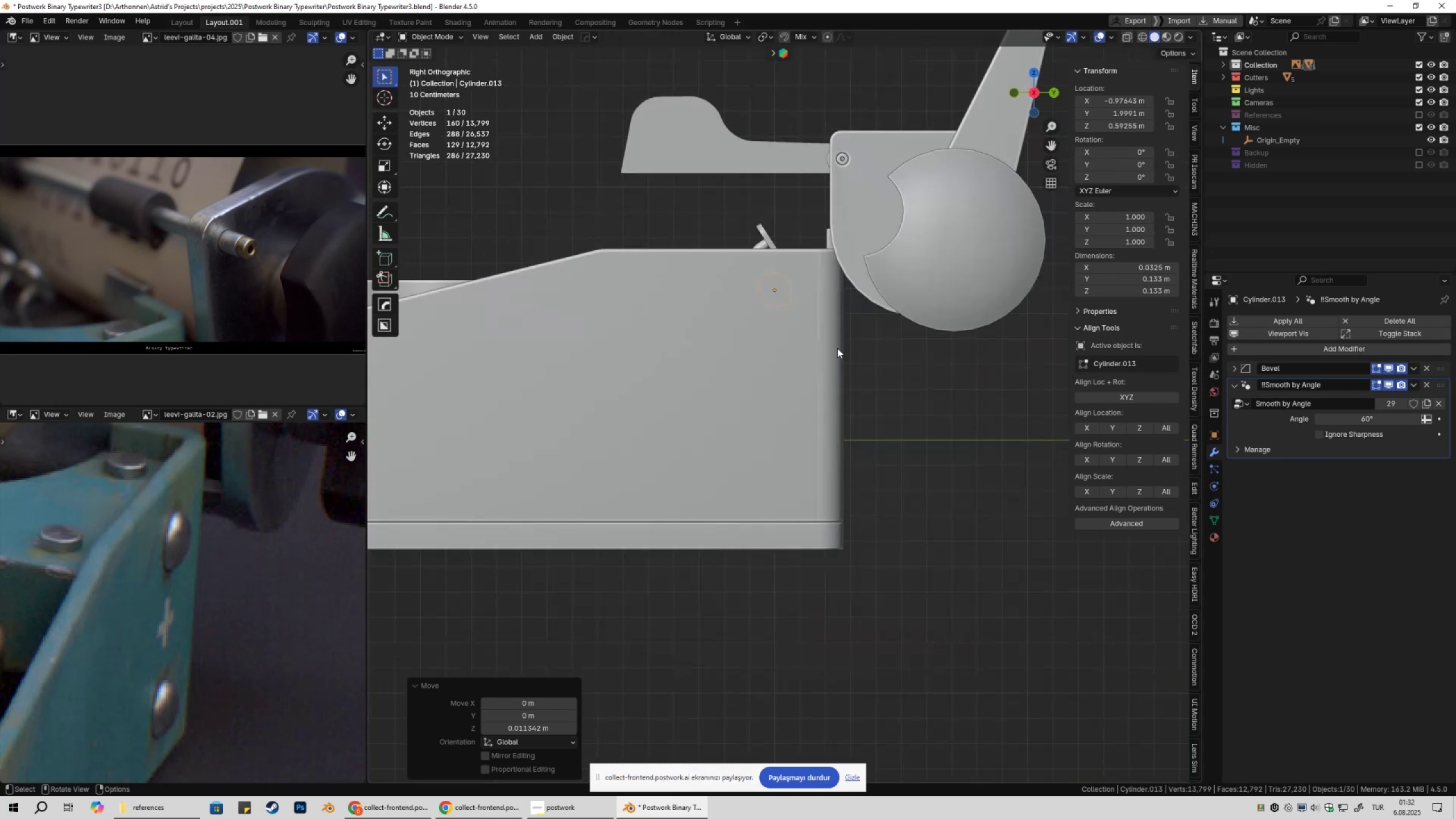 
key(Z)
 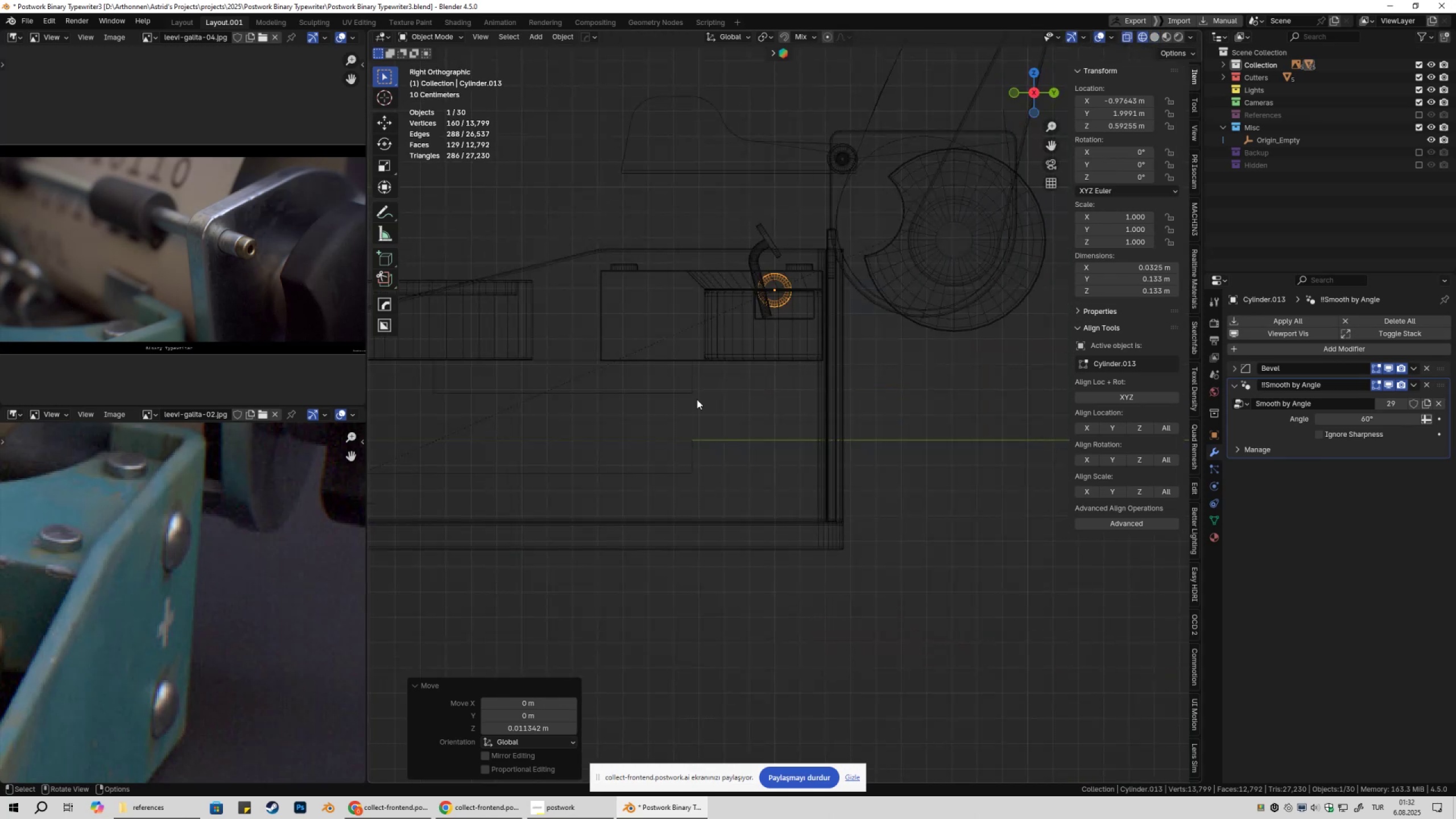 
key(Shift+ShiftLeft)
 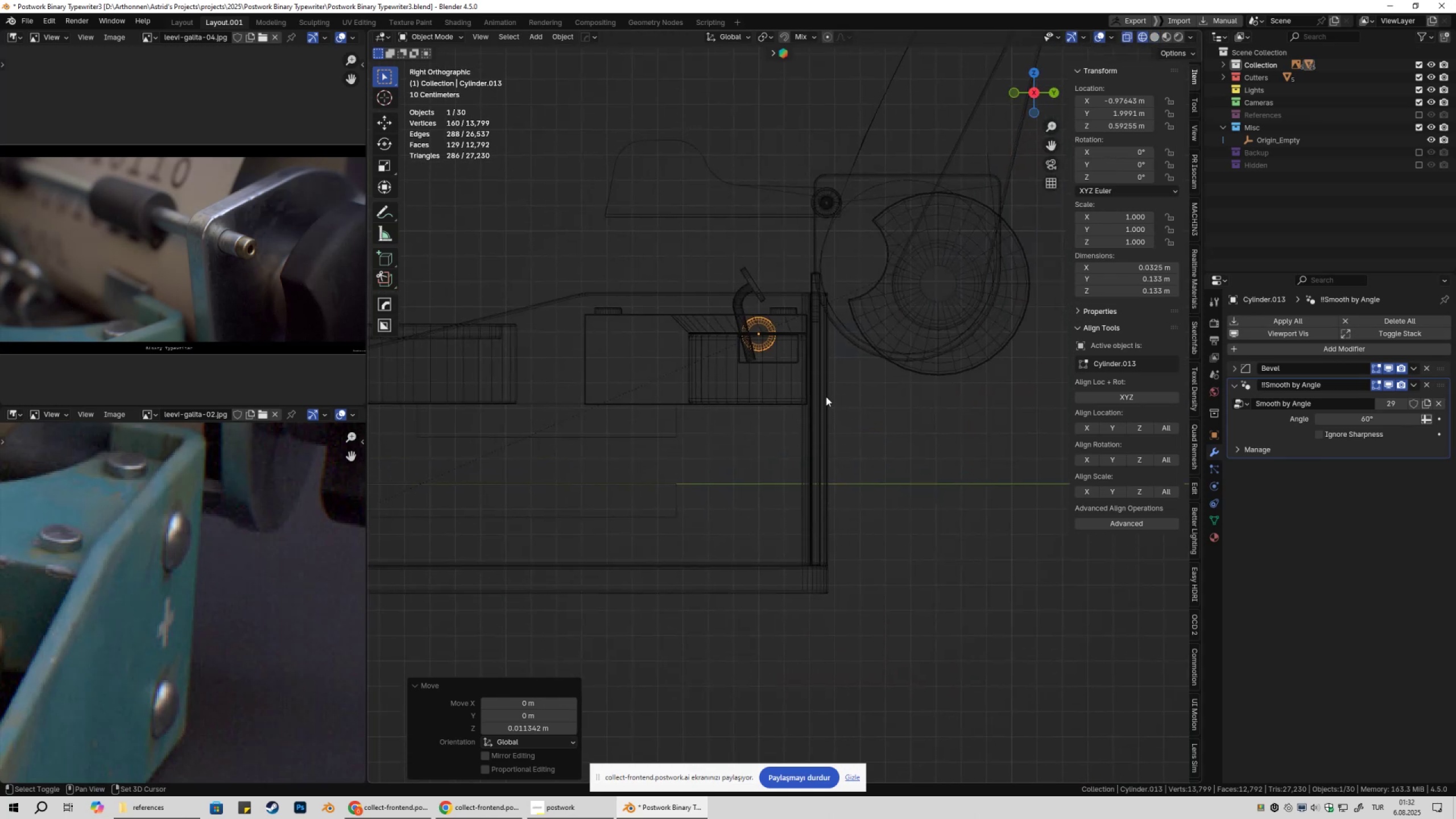 
scroll: coordinate [824, 398], scroll_direction: up, amount: 4.0
 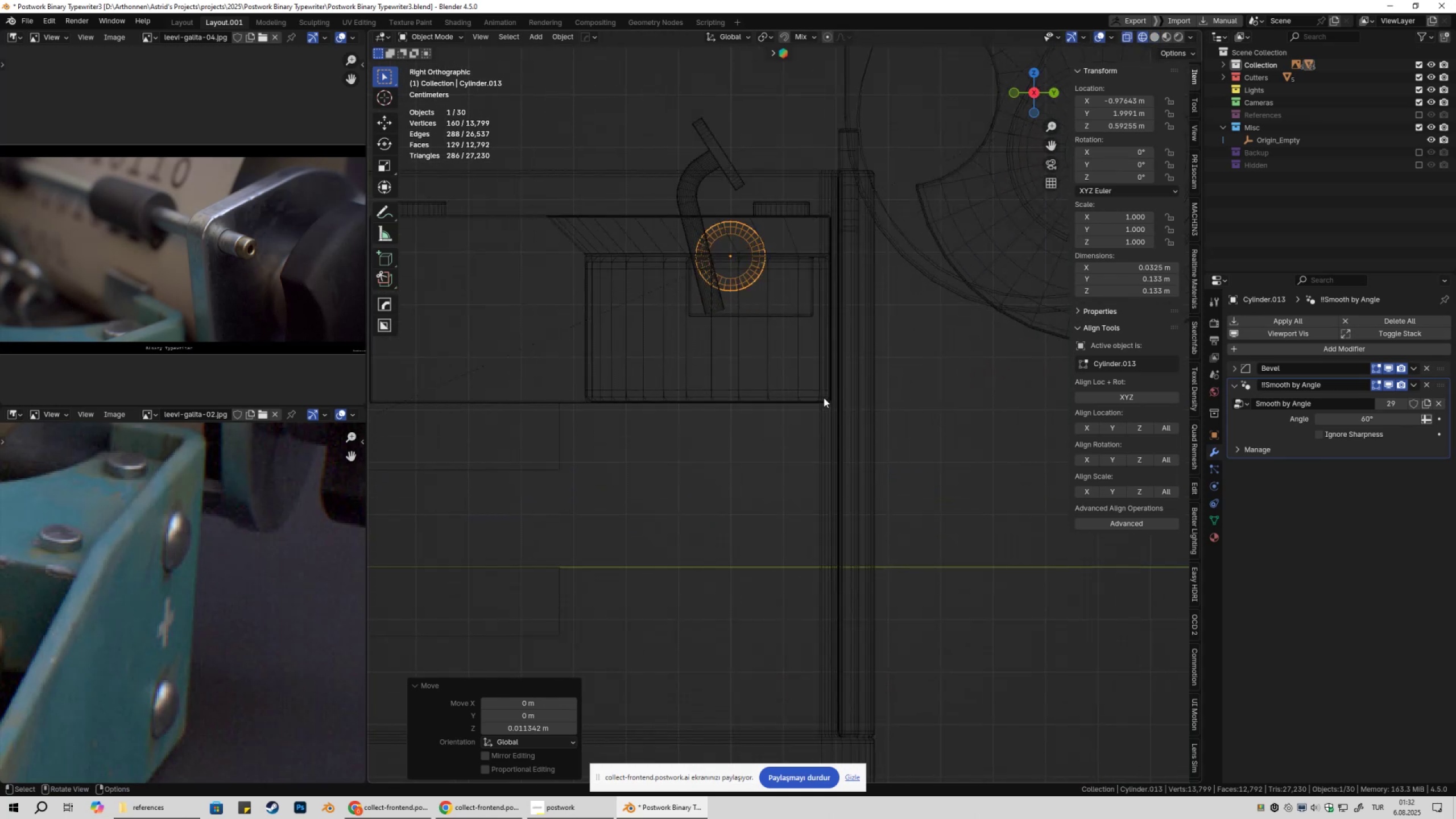 
scroll: coordinate [819, 412], scroll_direction: down, amount: 4.0
 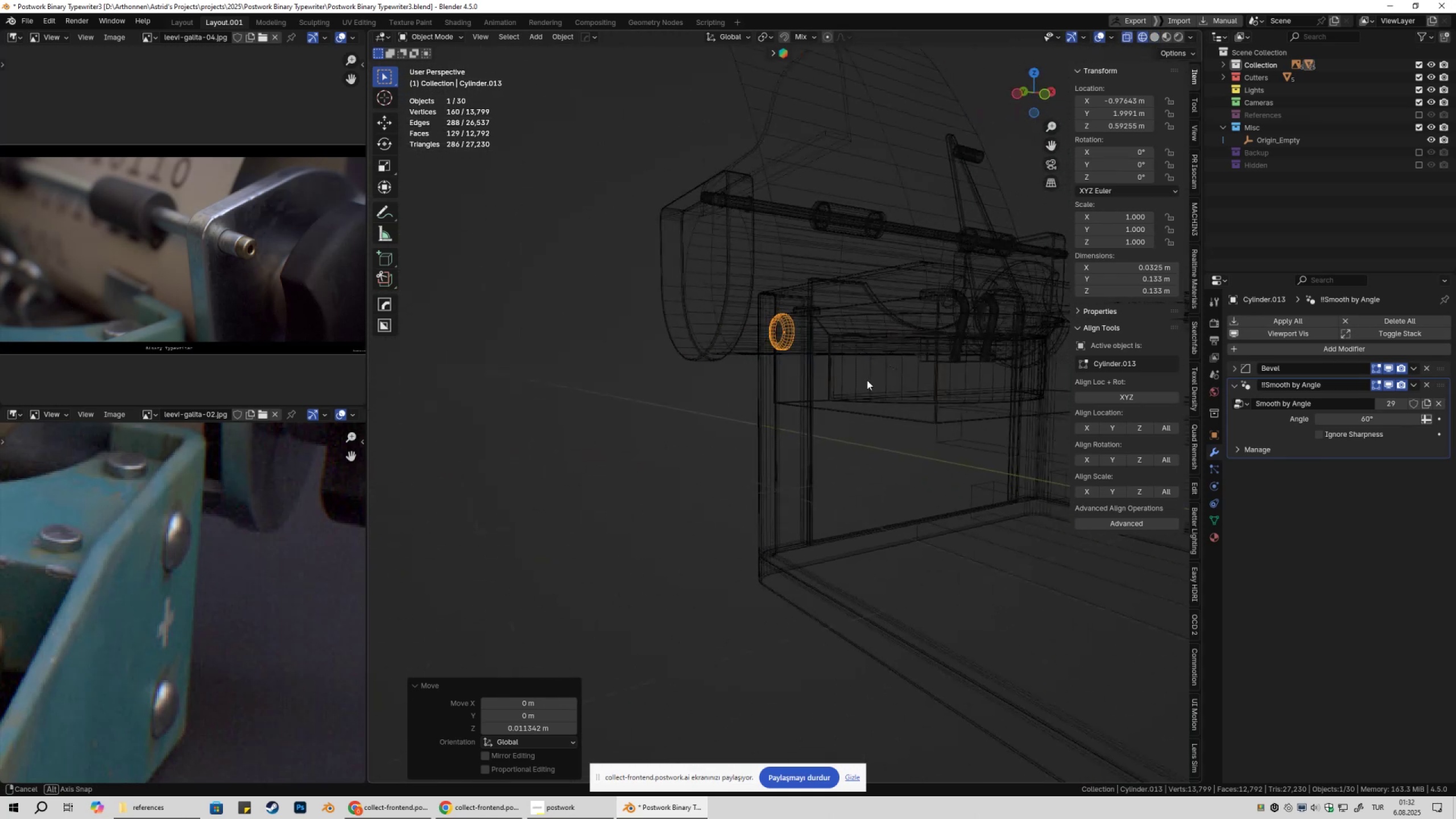 
key(Shift+ShiftLeft)
 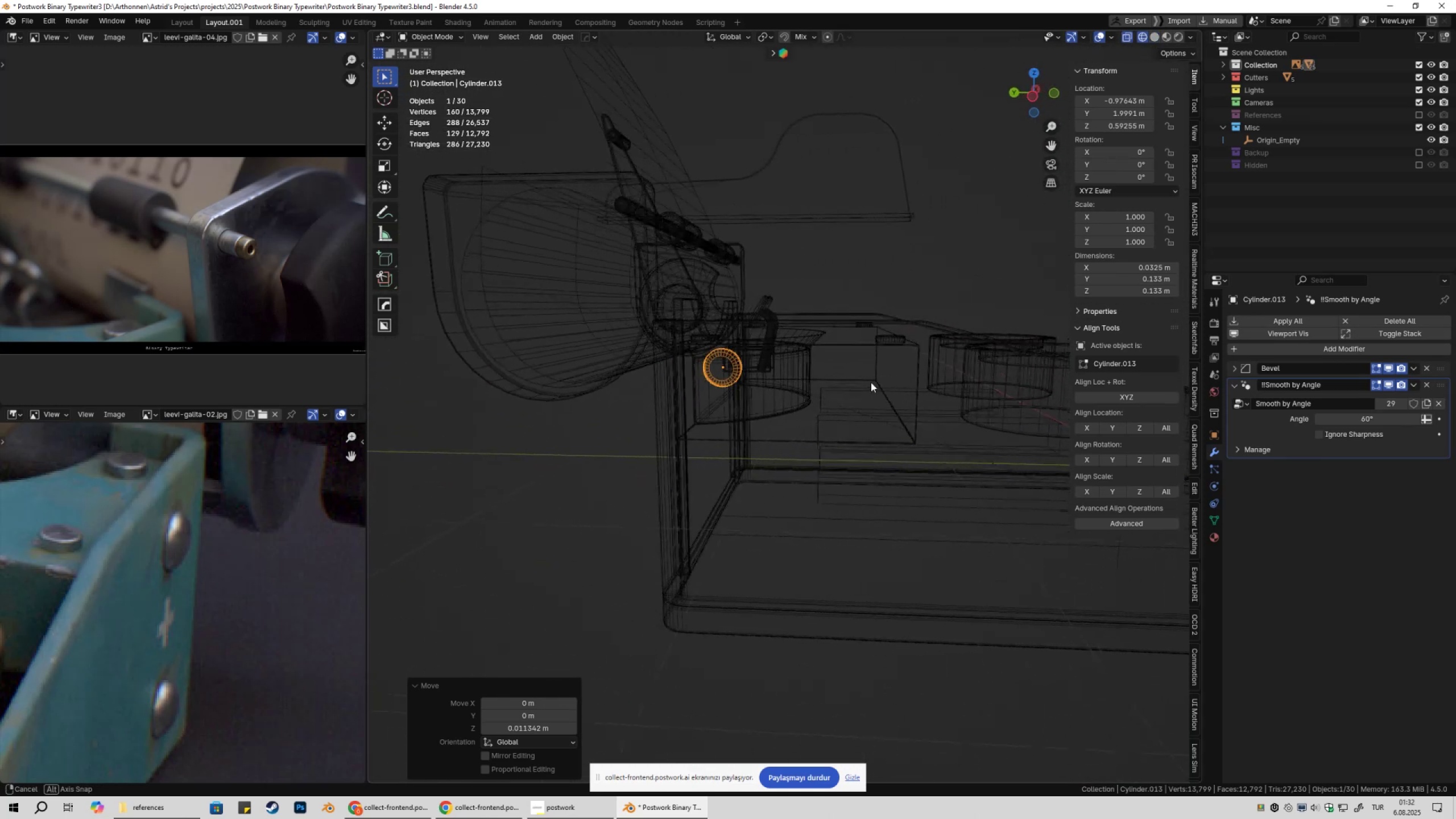 
hold_key(key=ShiftLeft, duration=1.17)
left_click([914, 347])
 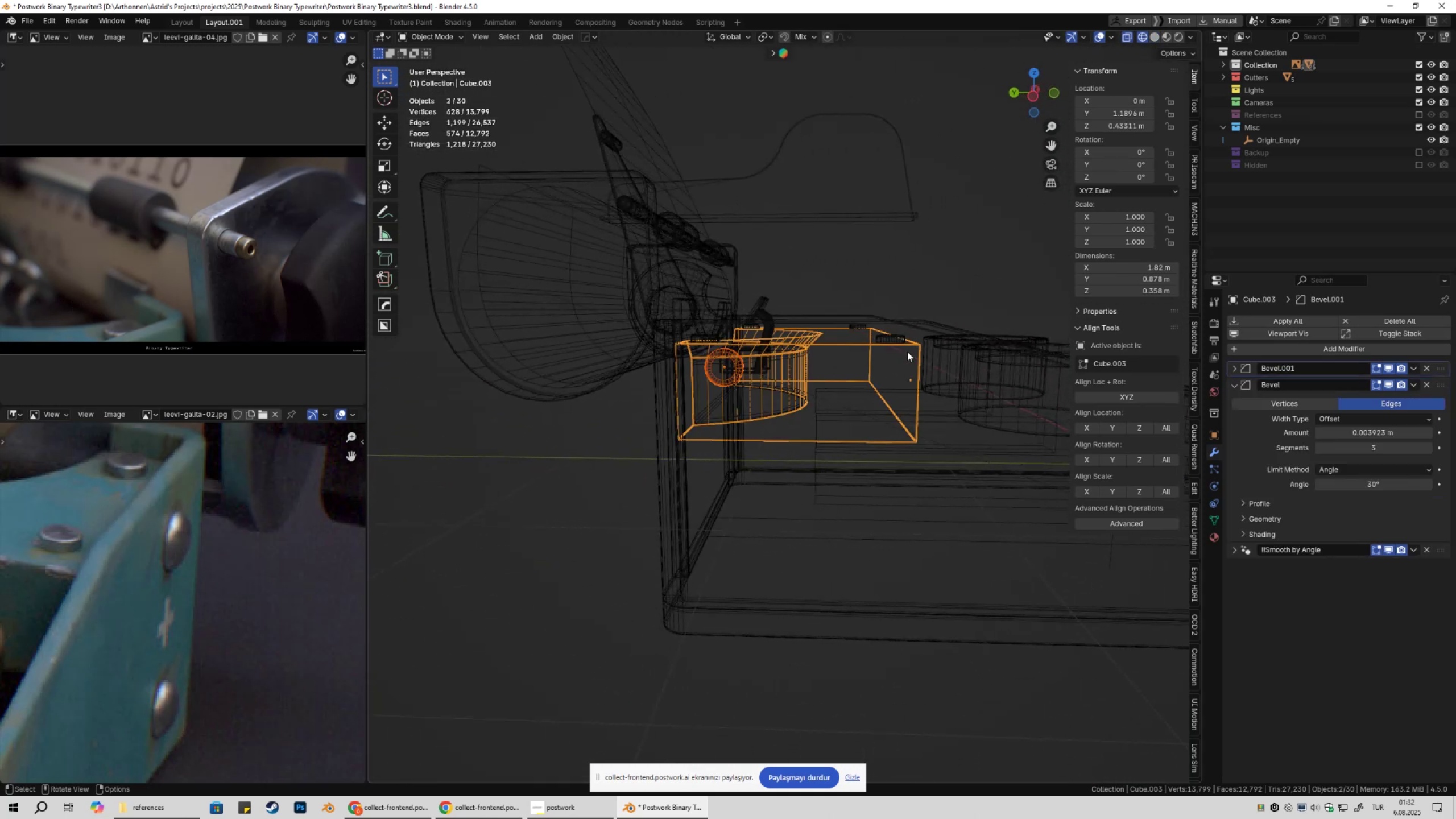 
key(Numpad3)
 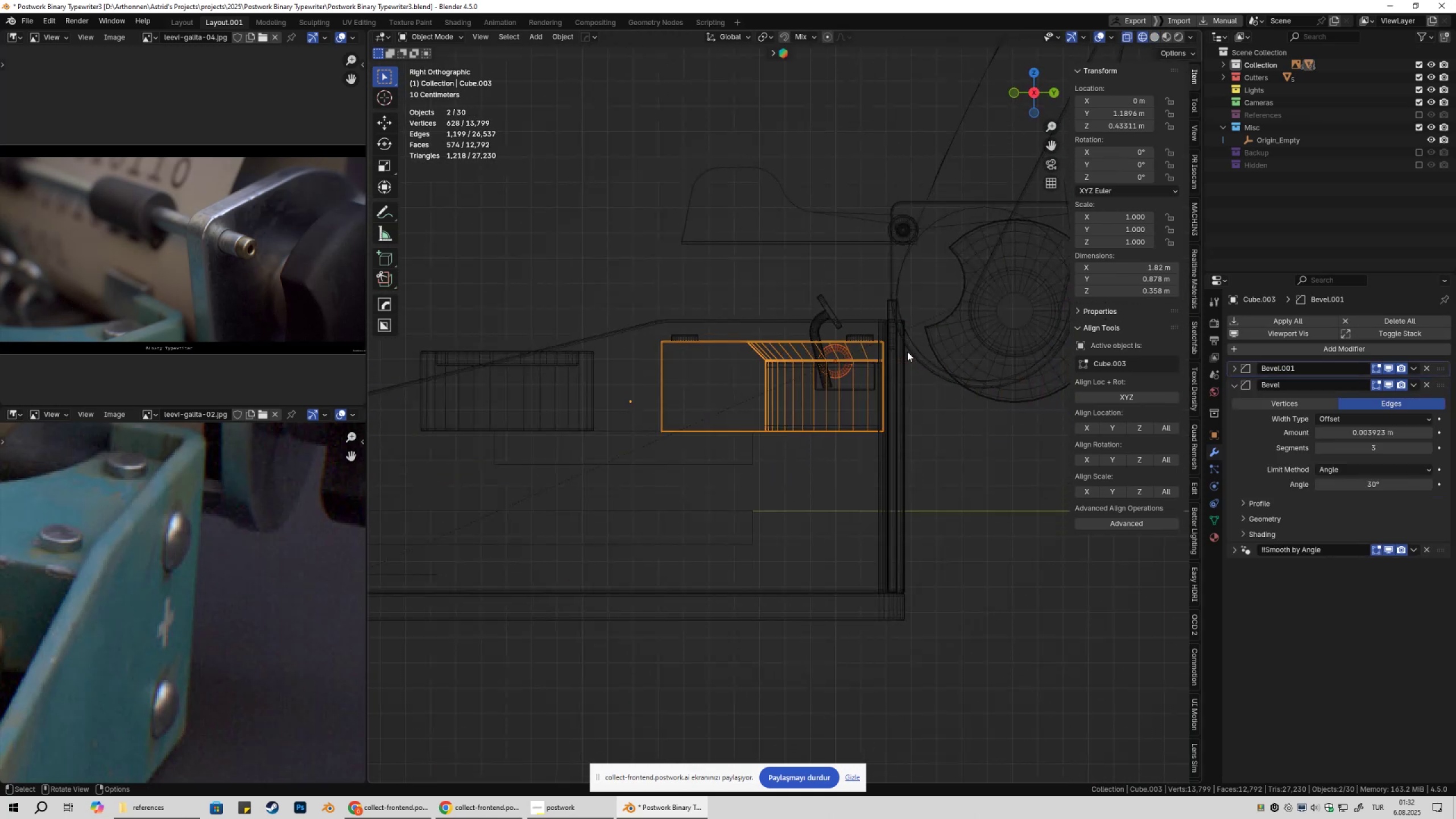 
scroll: coordinate [878, 358], scroll_direction: up, amount: 4.0
 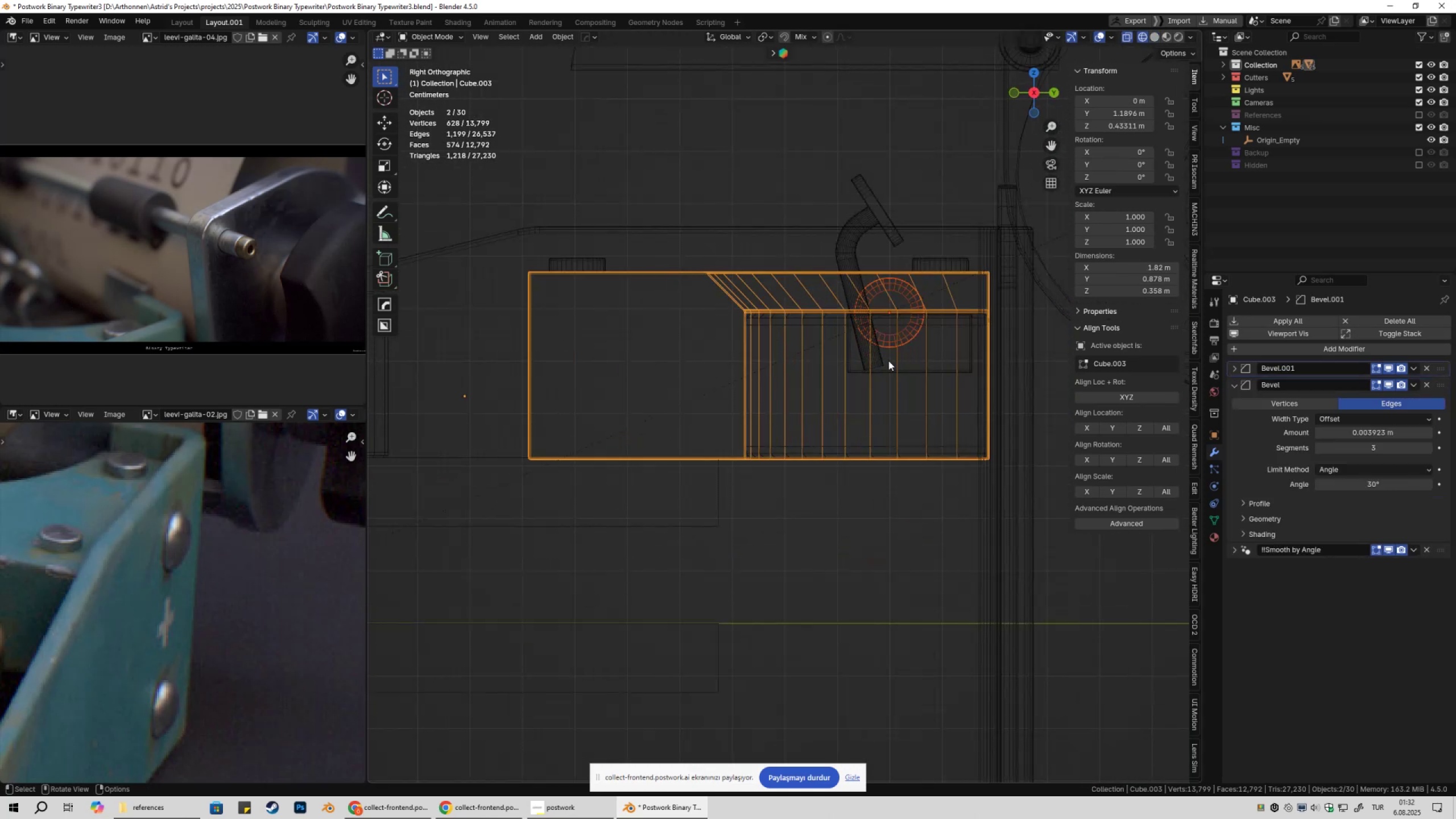 
key(Shift+ShiftLeft)
 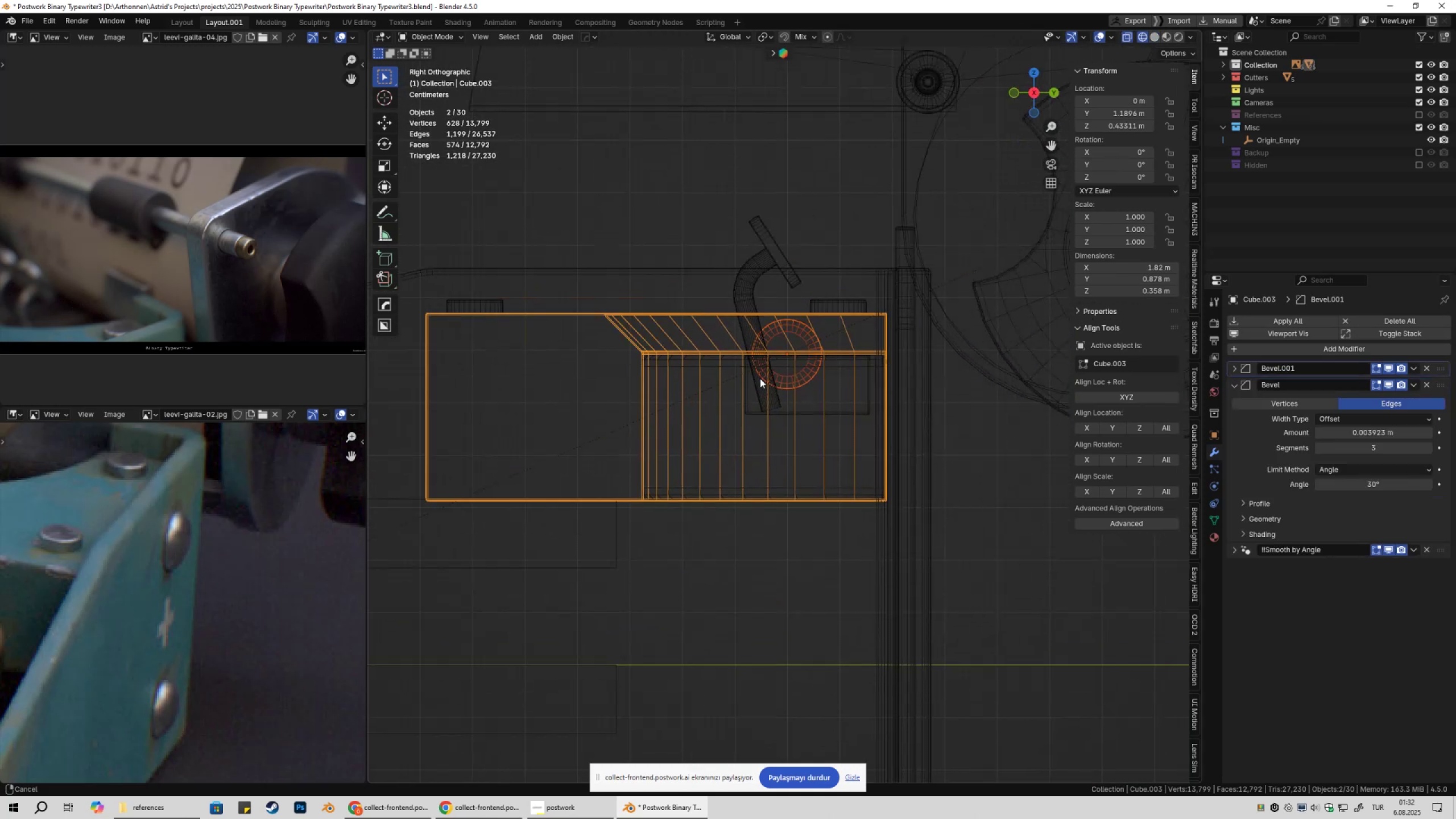 
scroll: coordinate [752, 382], scroll_direction: up, amount: 3.0
 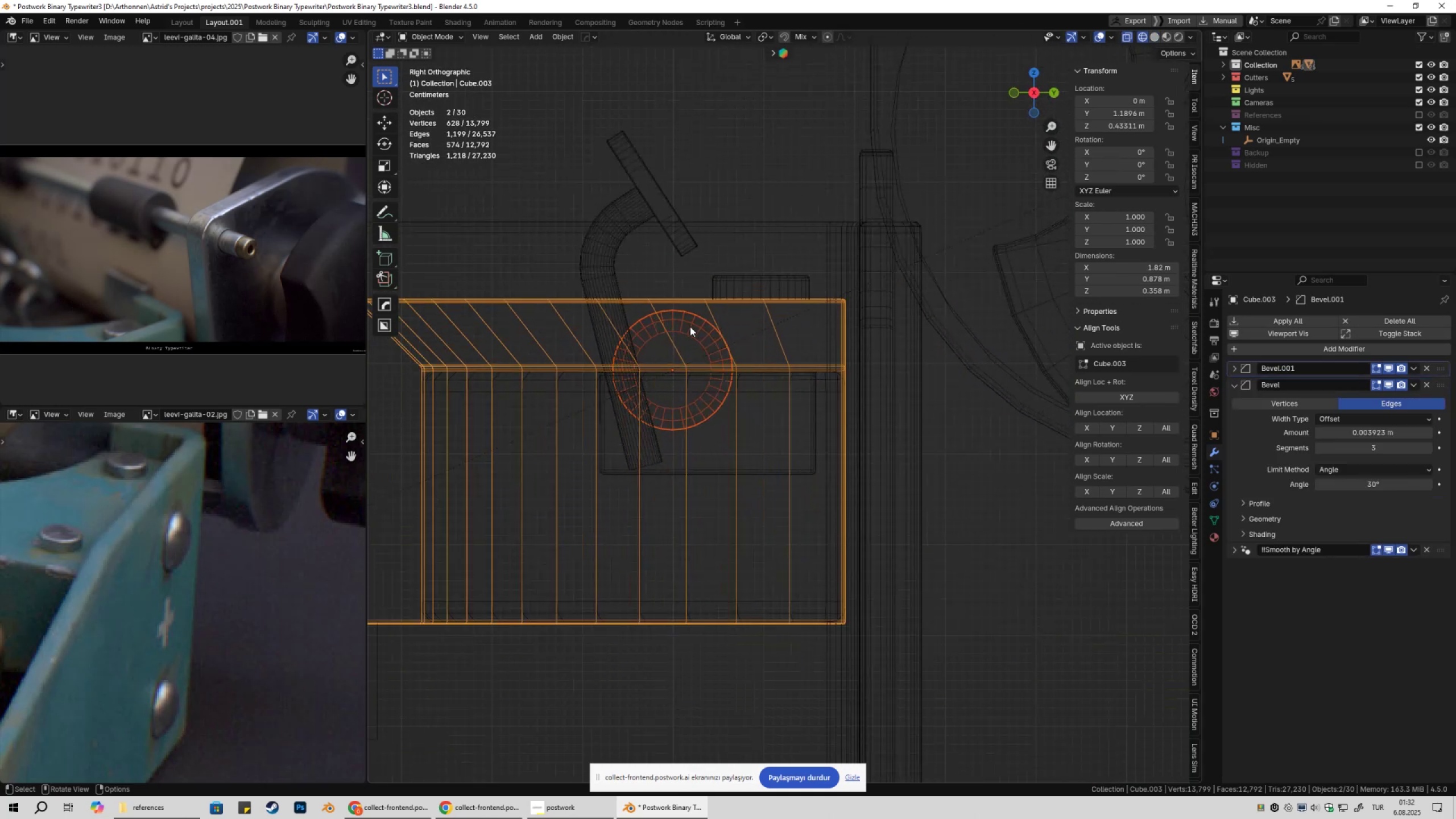 
left_click([688, 326])
 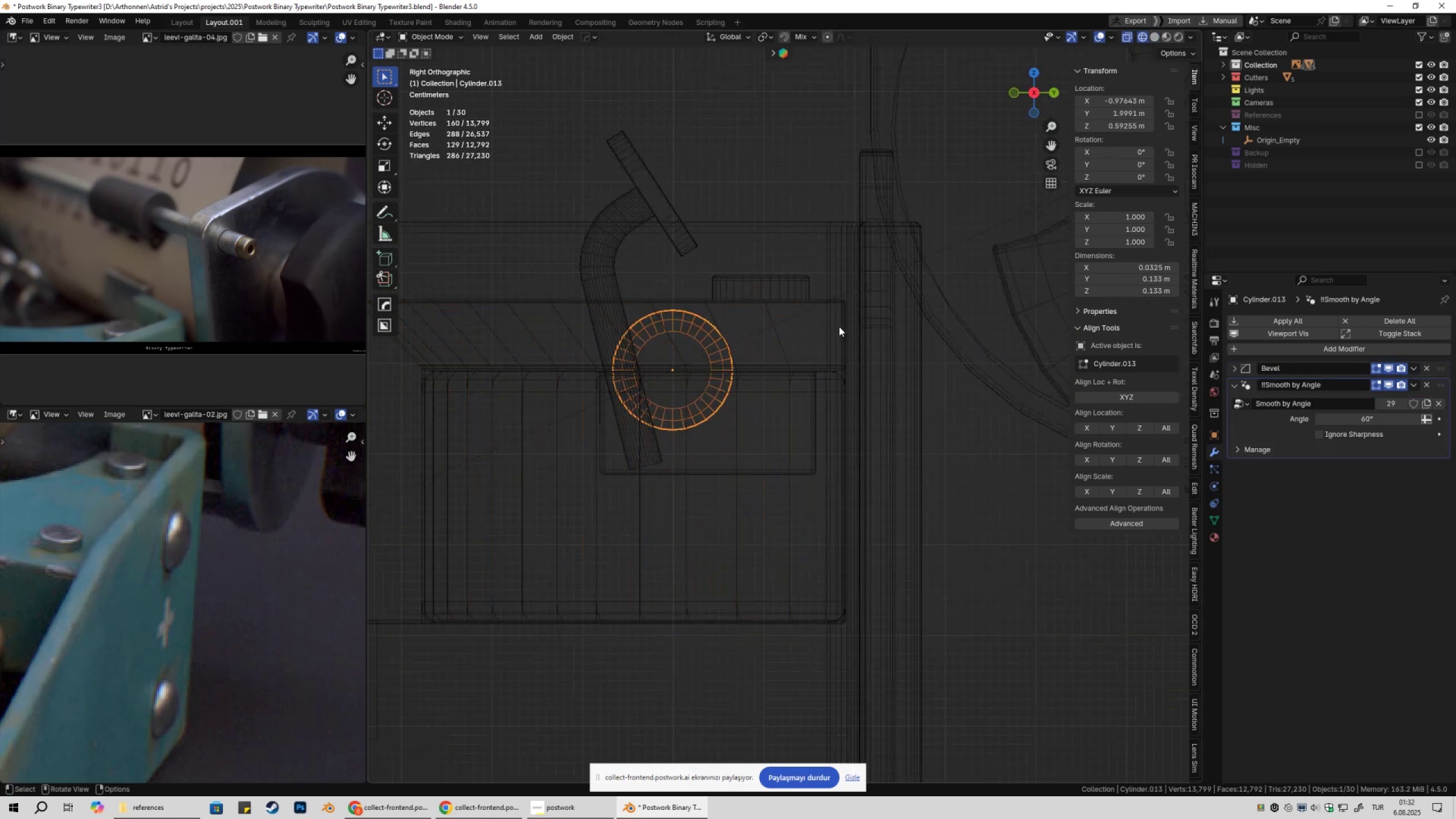 
type(gz)
 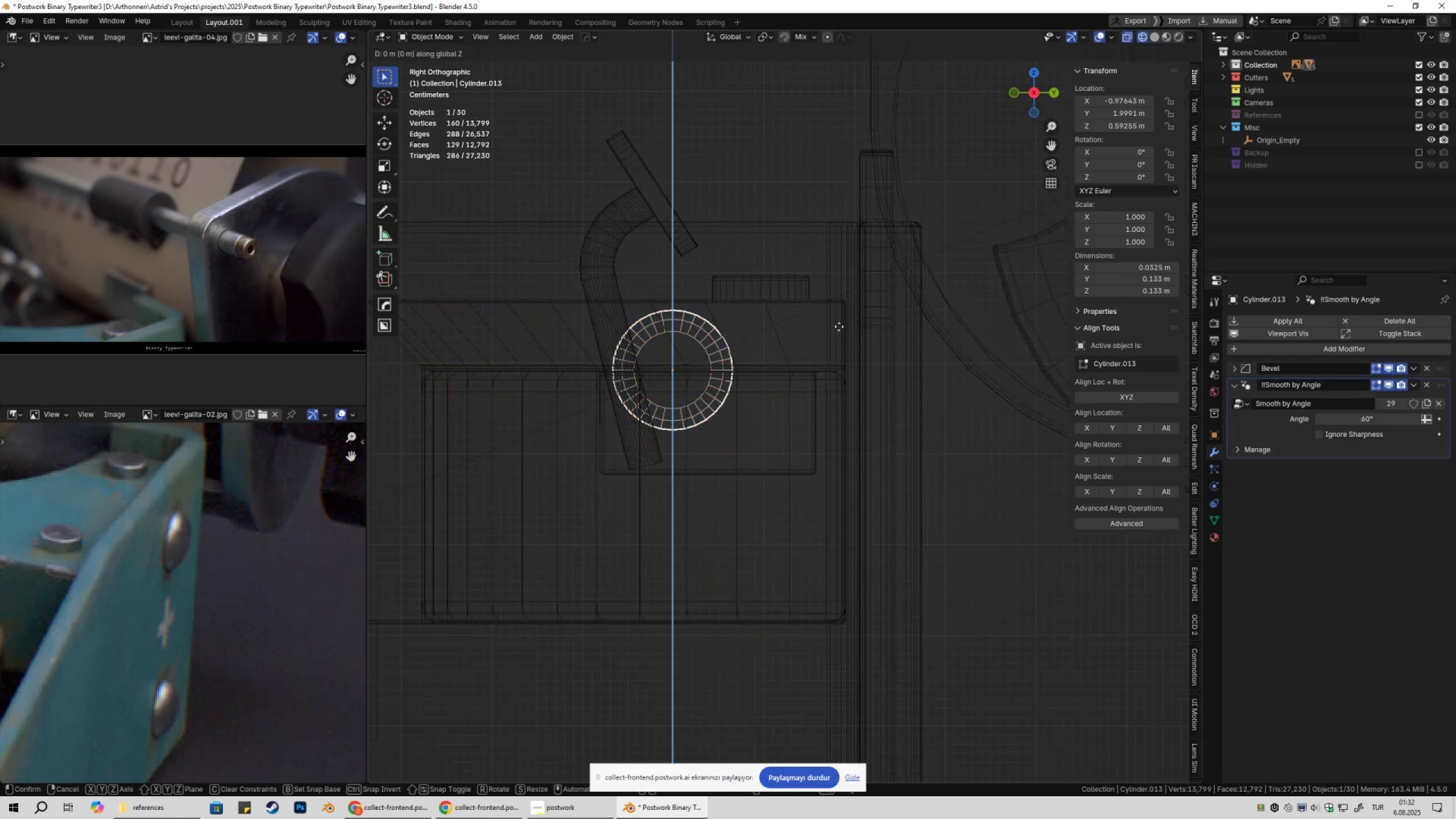 
hold_key(key=ShiftLeft, duration=1.52)
 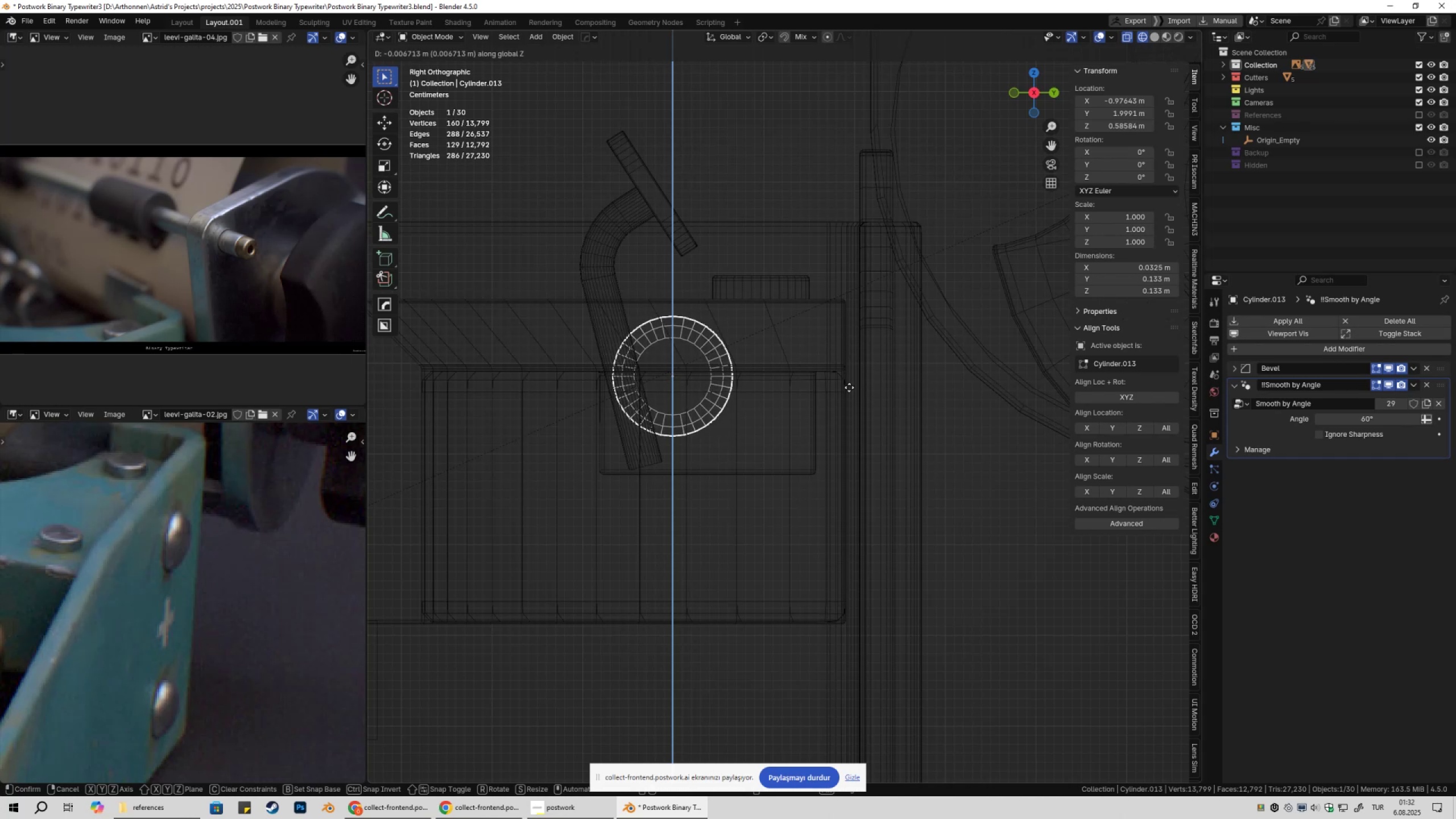 
hold_key(key=ShiftLeft, duration=1.11)
left_click([850, 384])
 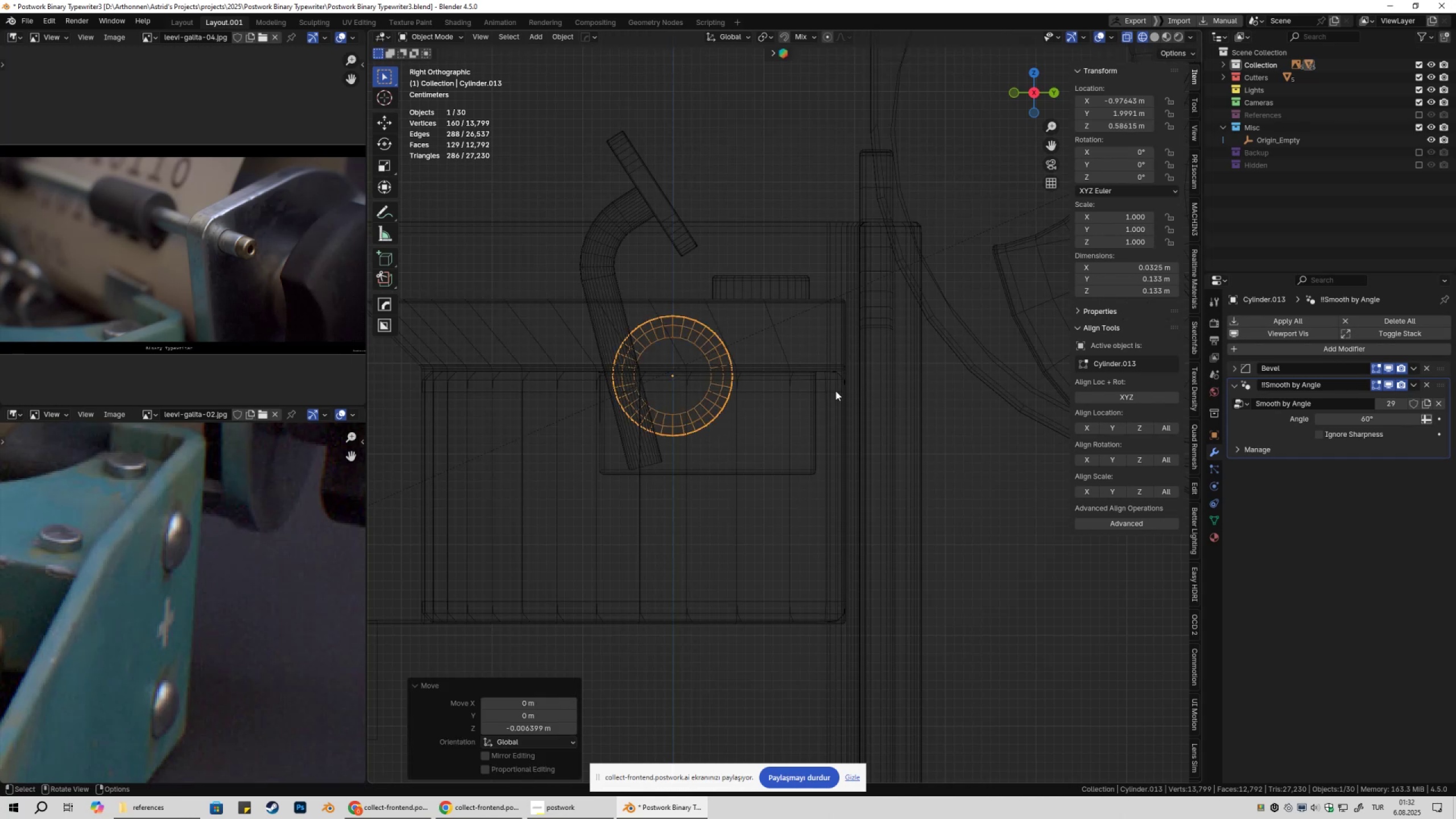 
scroll: coordinate [726, 415], scroll_direction: down, amount: 12.0
 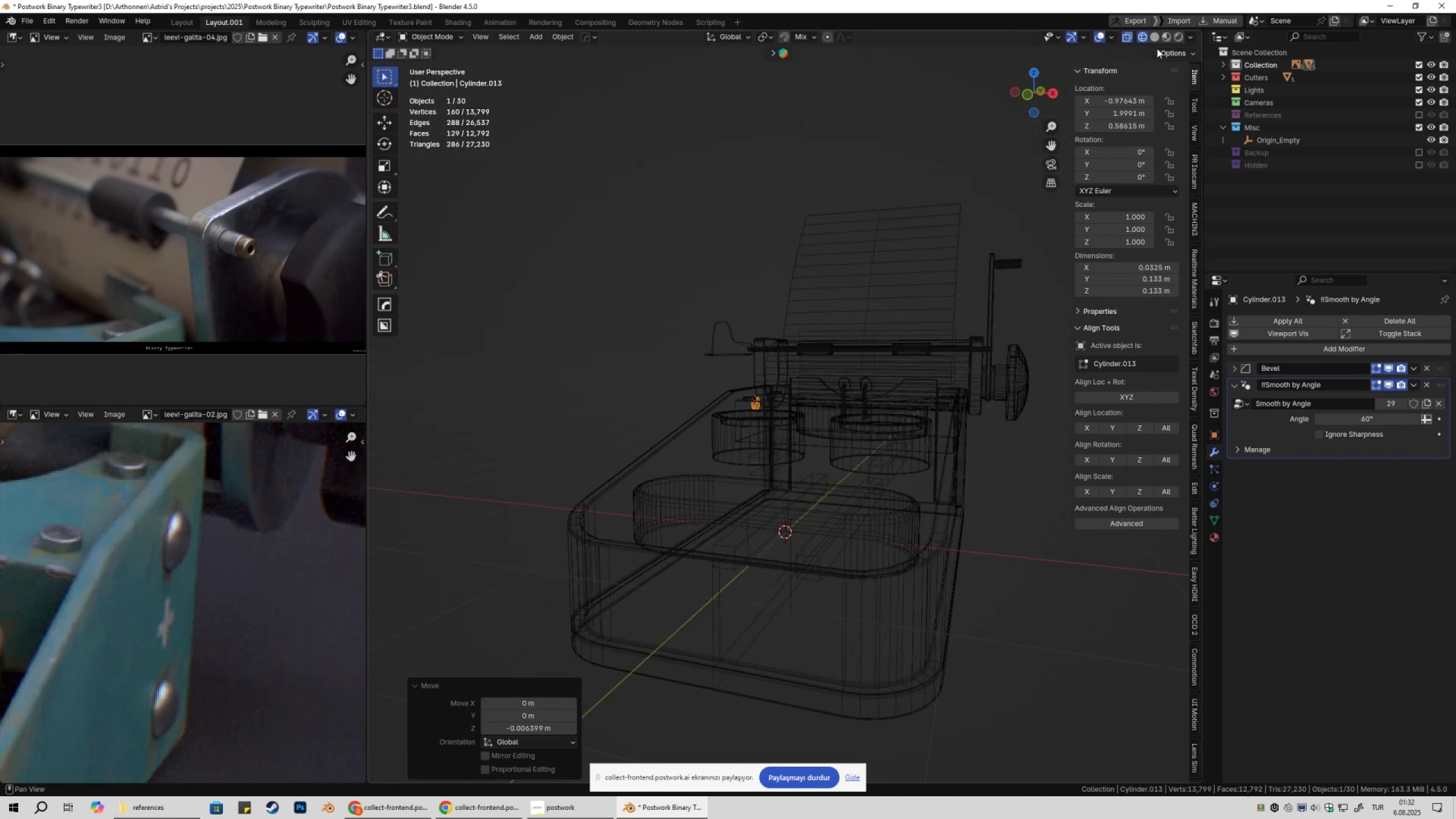 
left_click([1154, 36])
 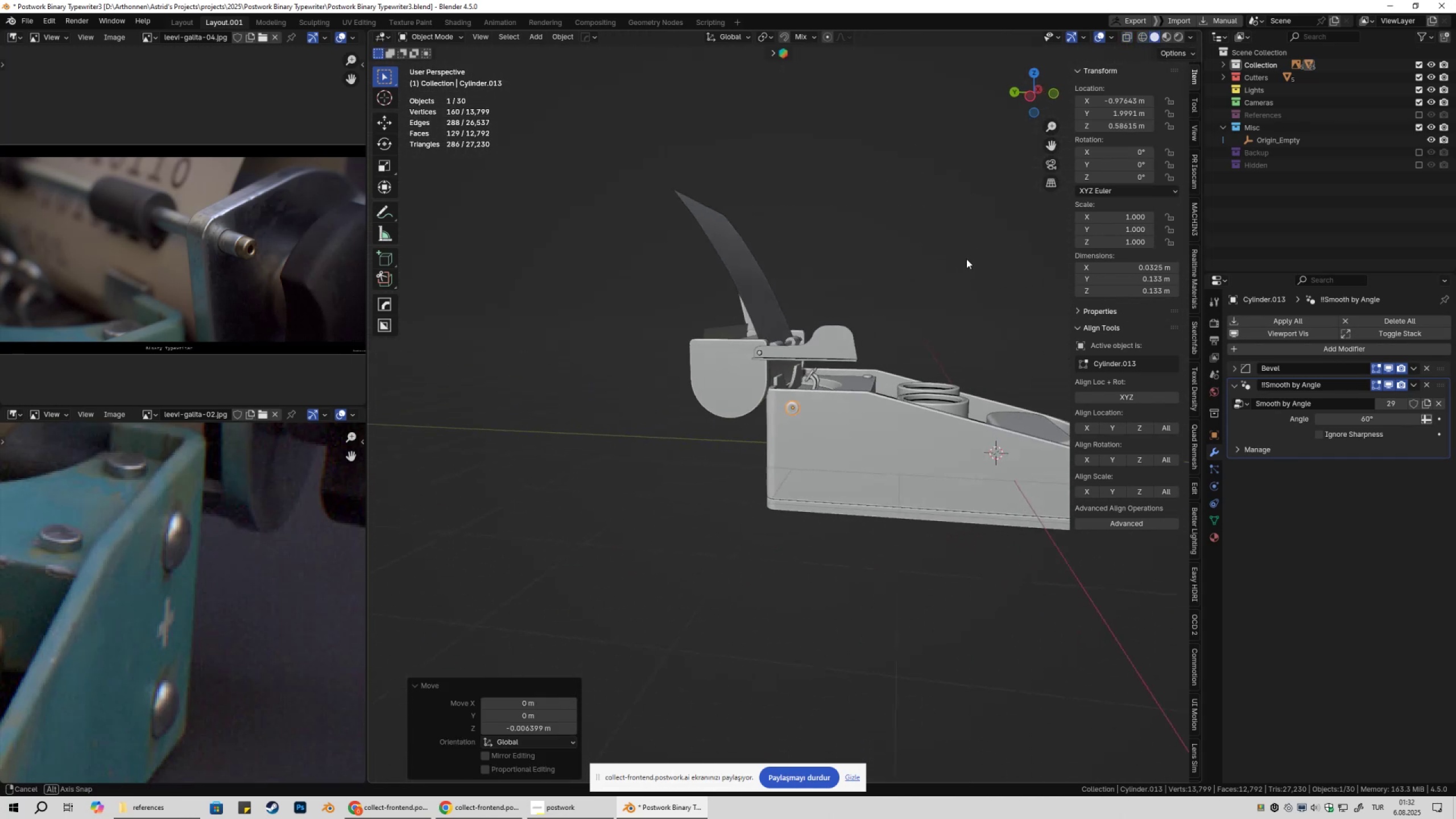 
left_click([974, 259])
 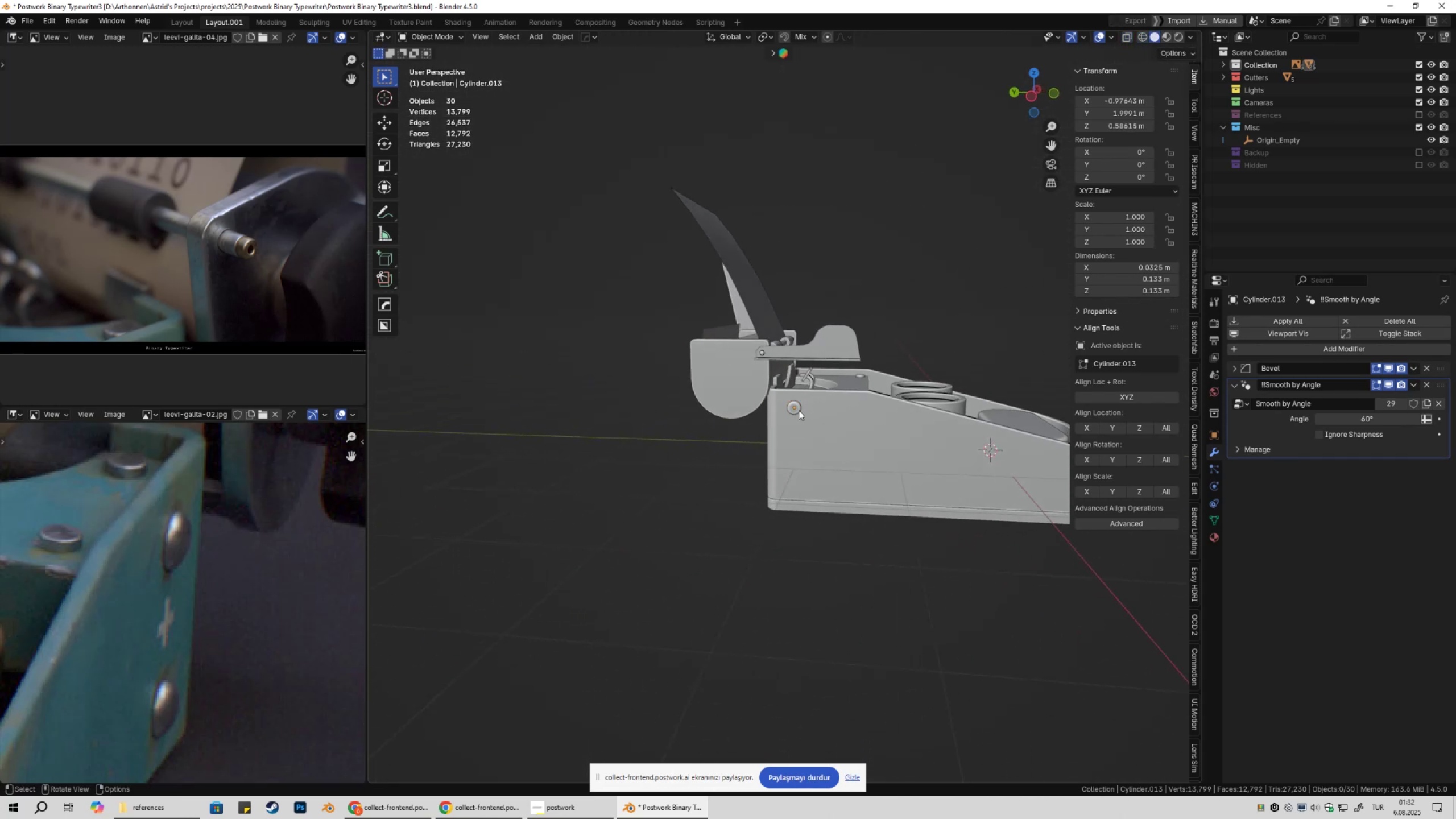 
scroll: coordinate [933, 383], scroll_direction: up, amount: 5.0
 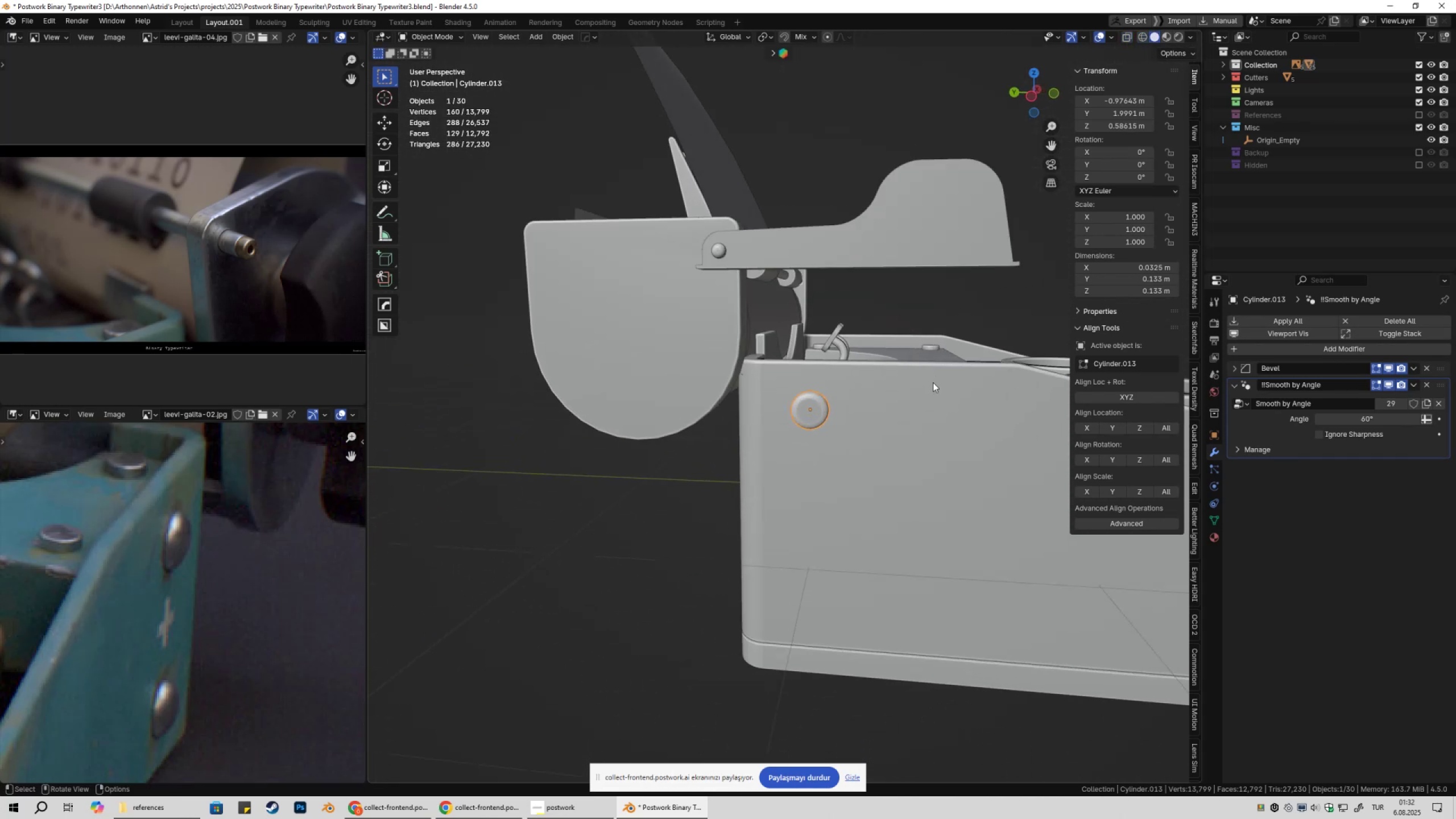 
key(S)
 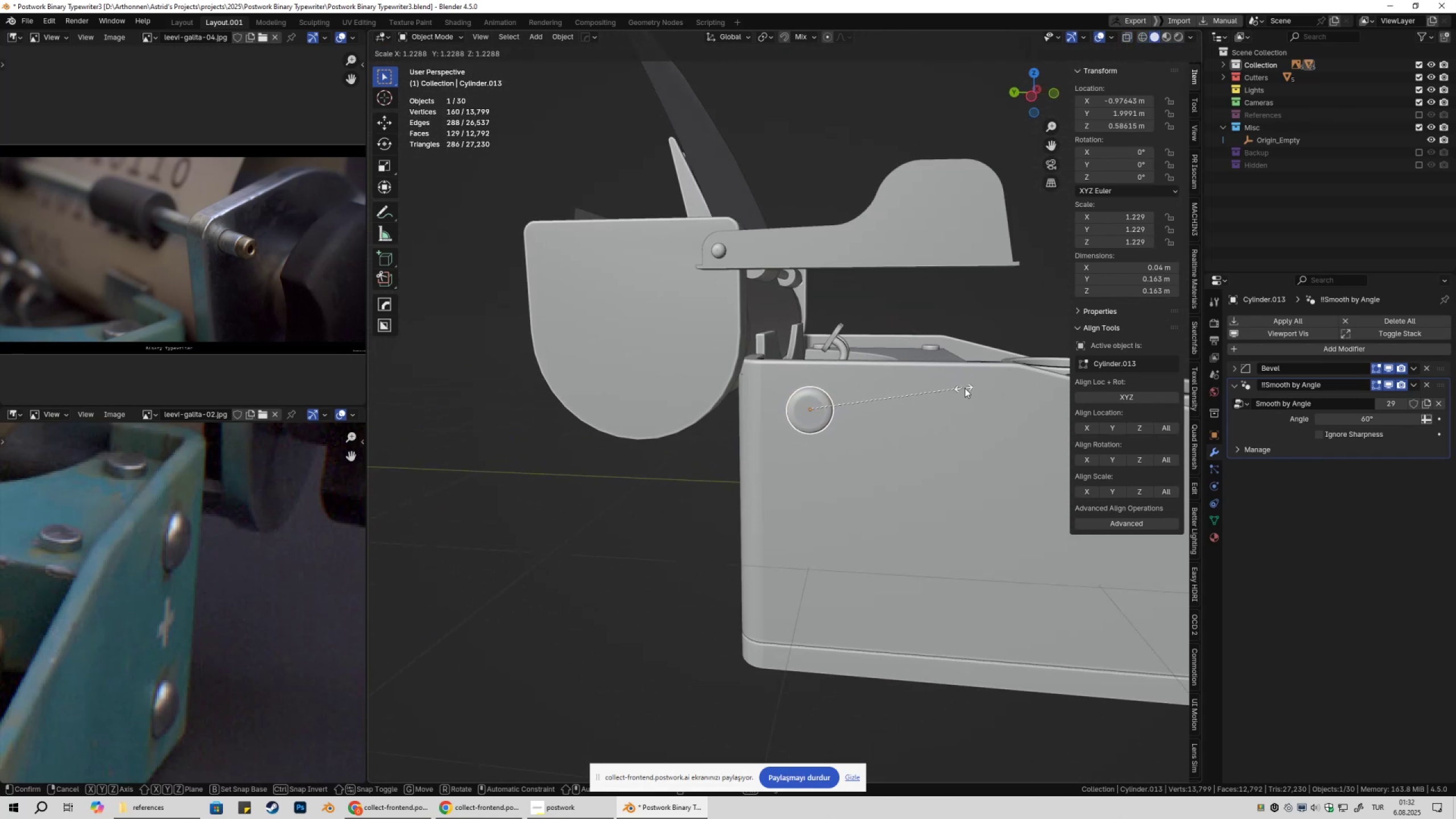 
left_click([970, 390])
 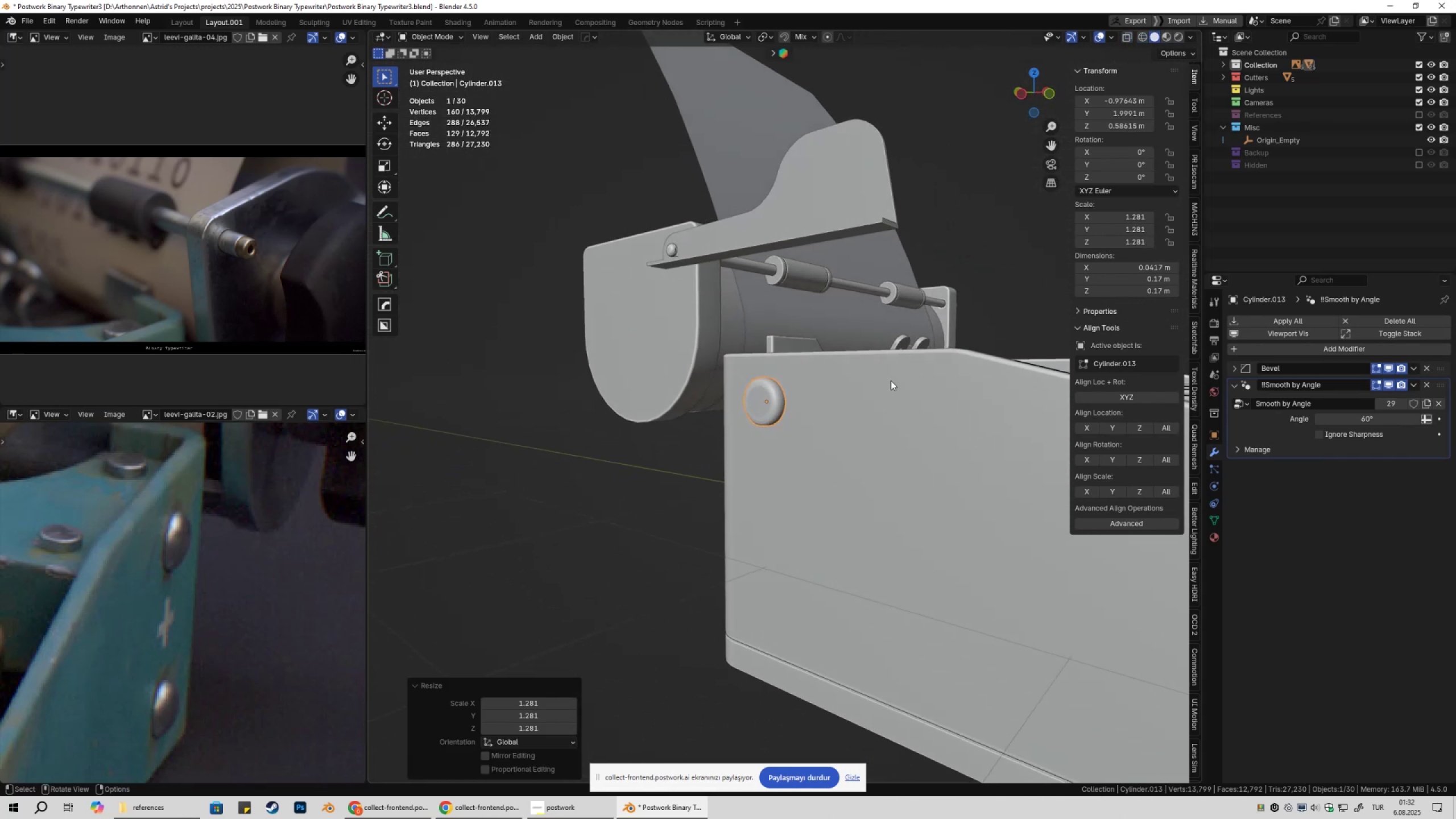 
key(Control+ControlLeft)
 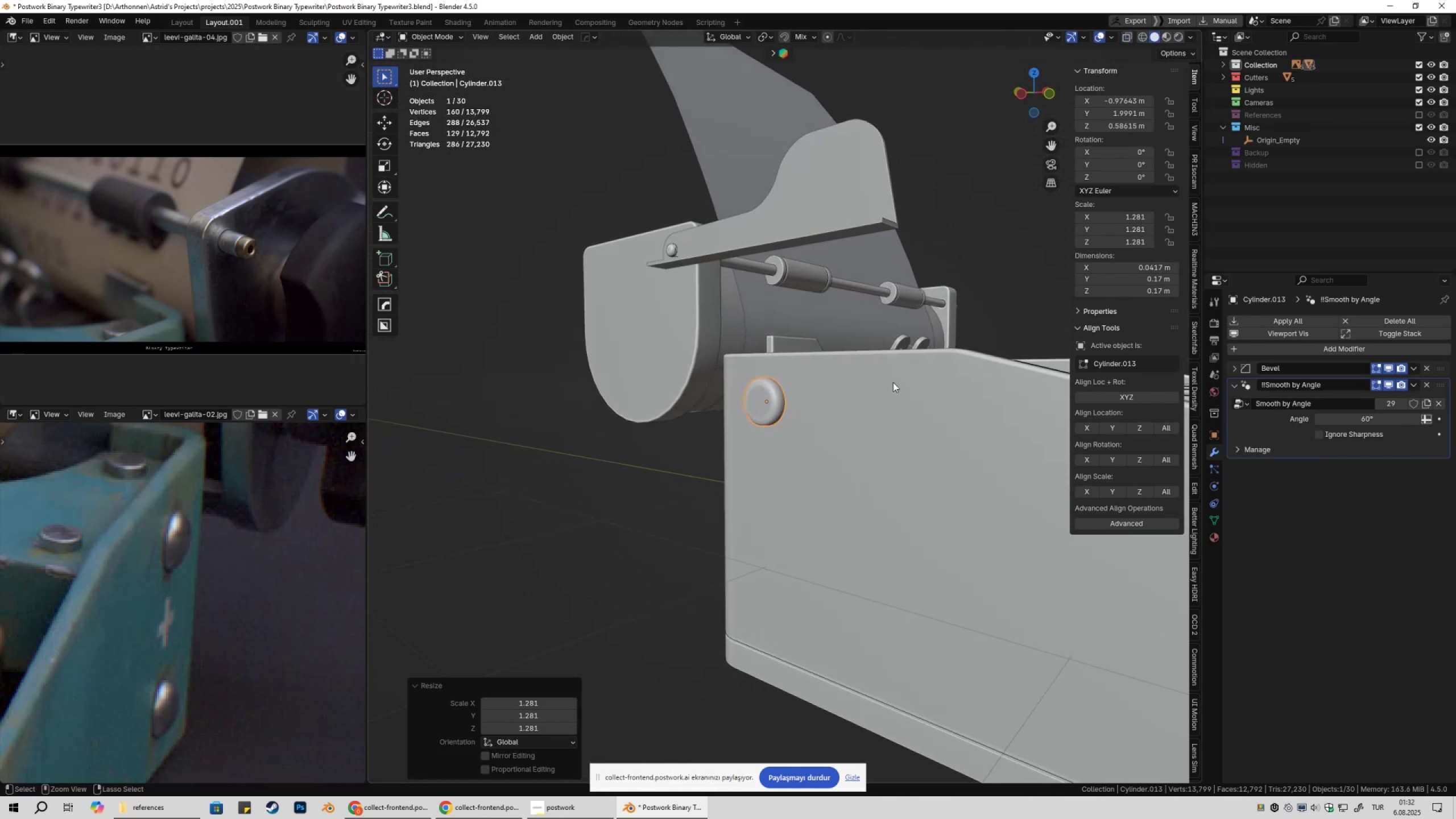 
key(Control+A)
 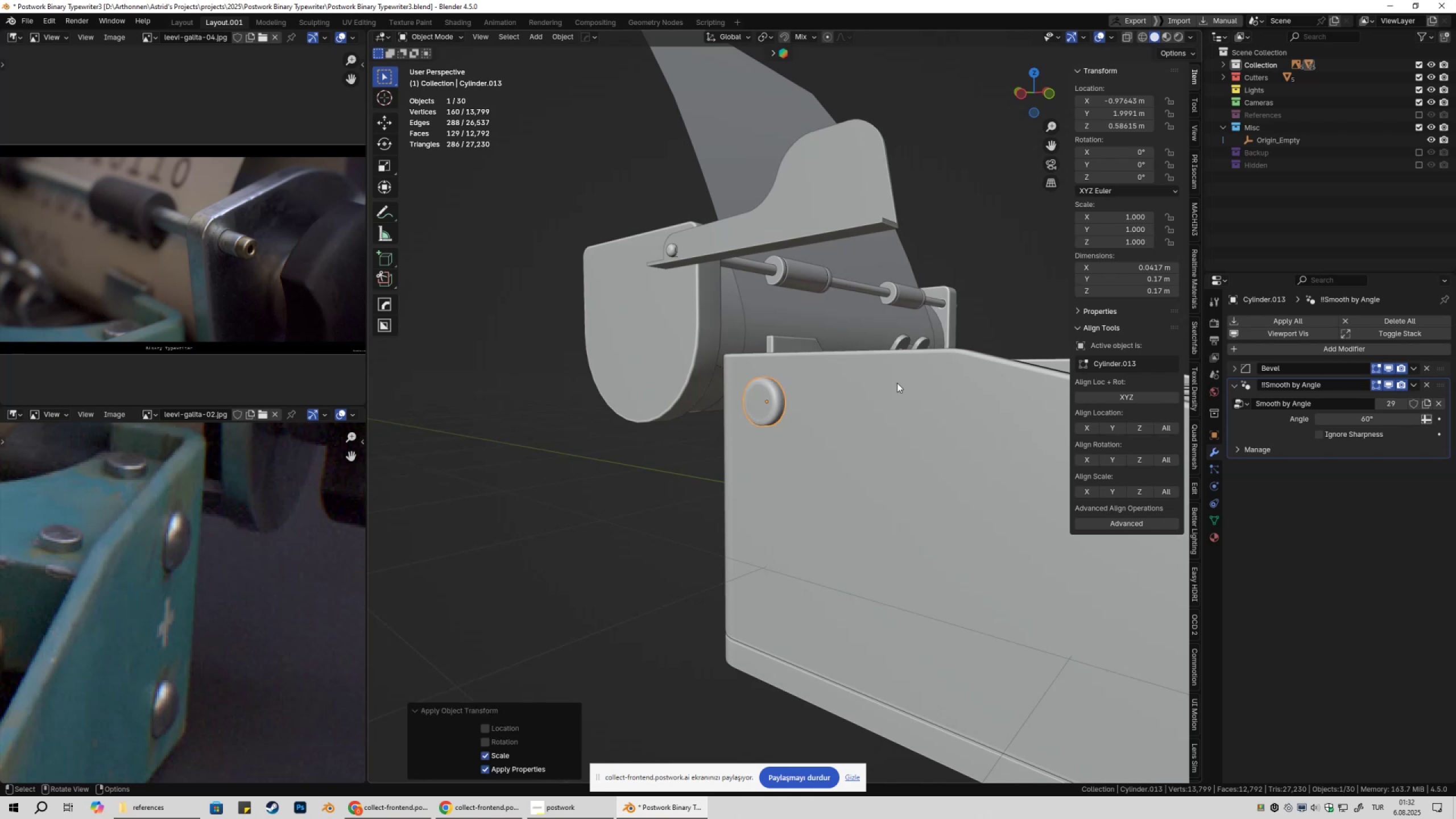 
scroll: coordinate [884, 397], scroll_direction: up, amount: 2.0
 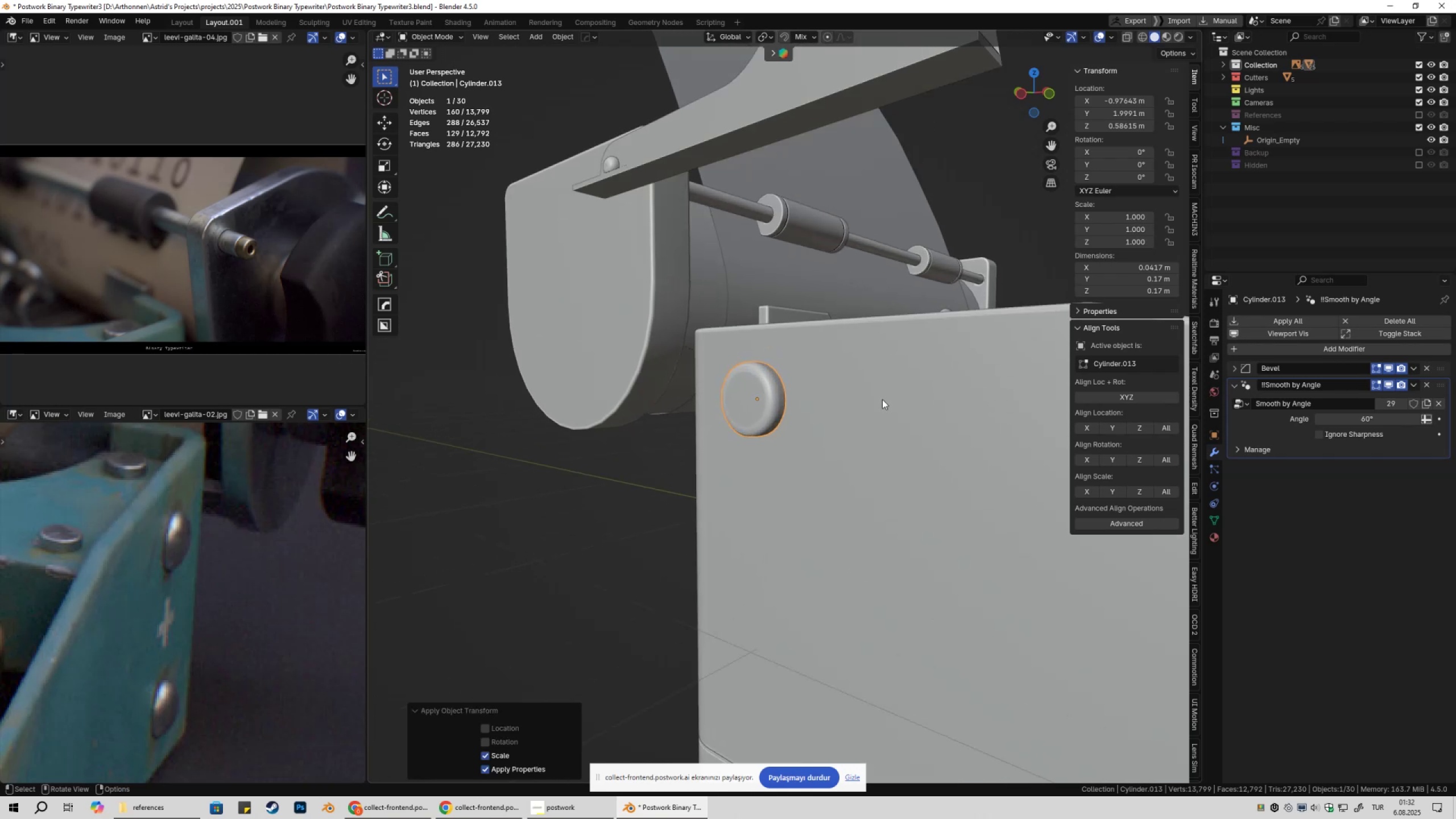 
key(Q)
 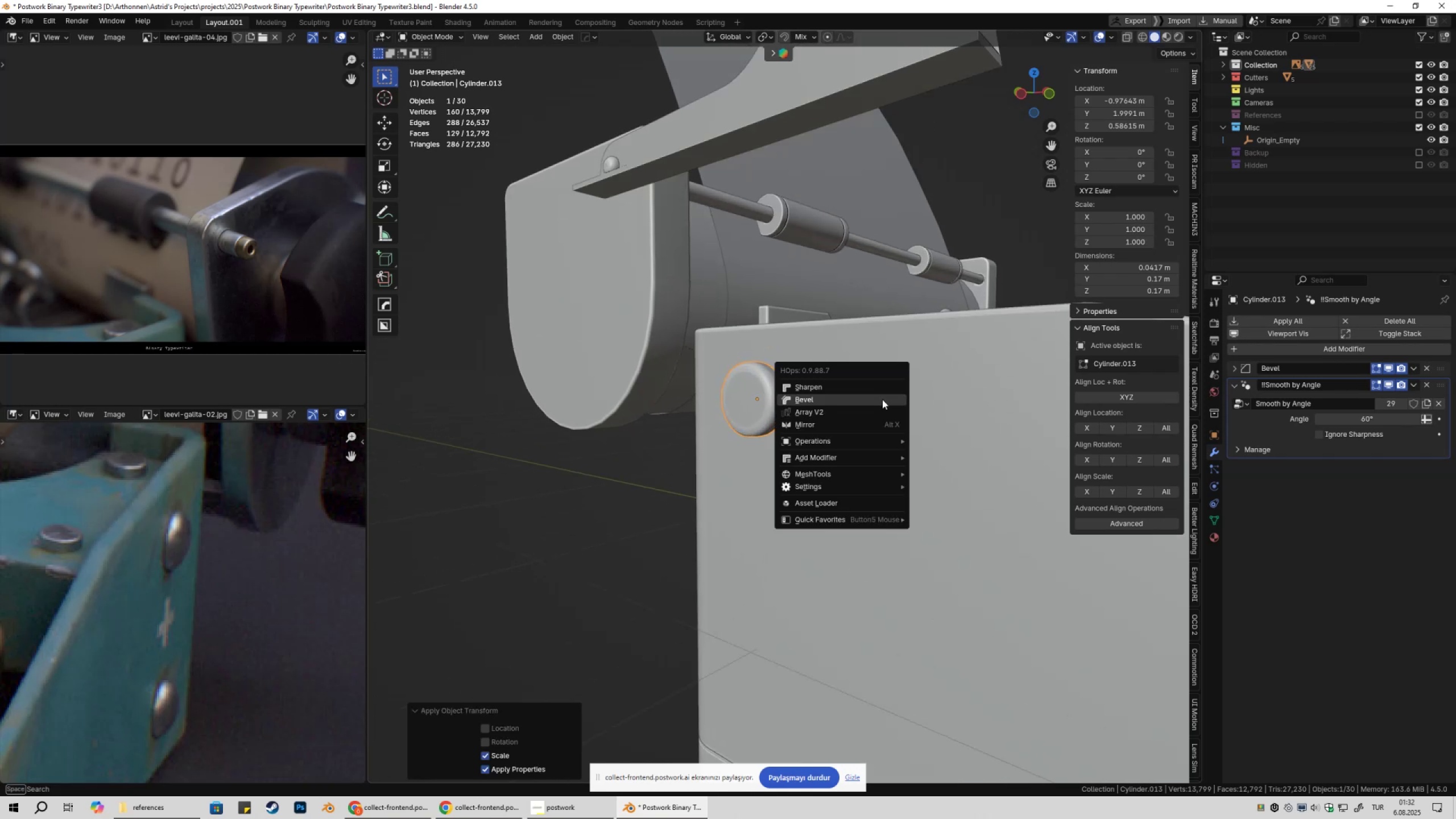 
left_click([882, 399])
 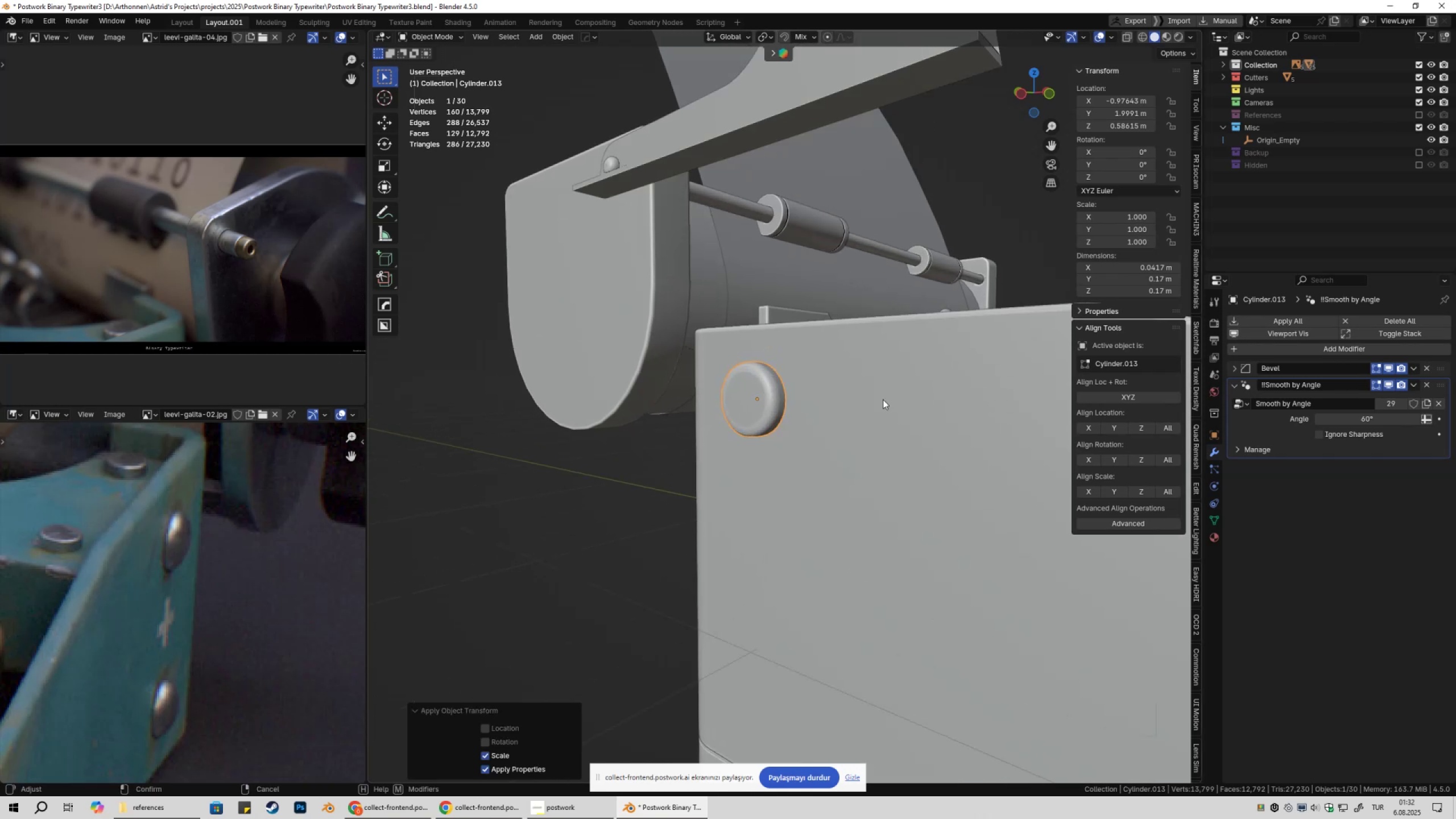 
hold_key(key=ShiftLeft, duration=1.52)
 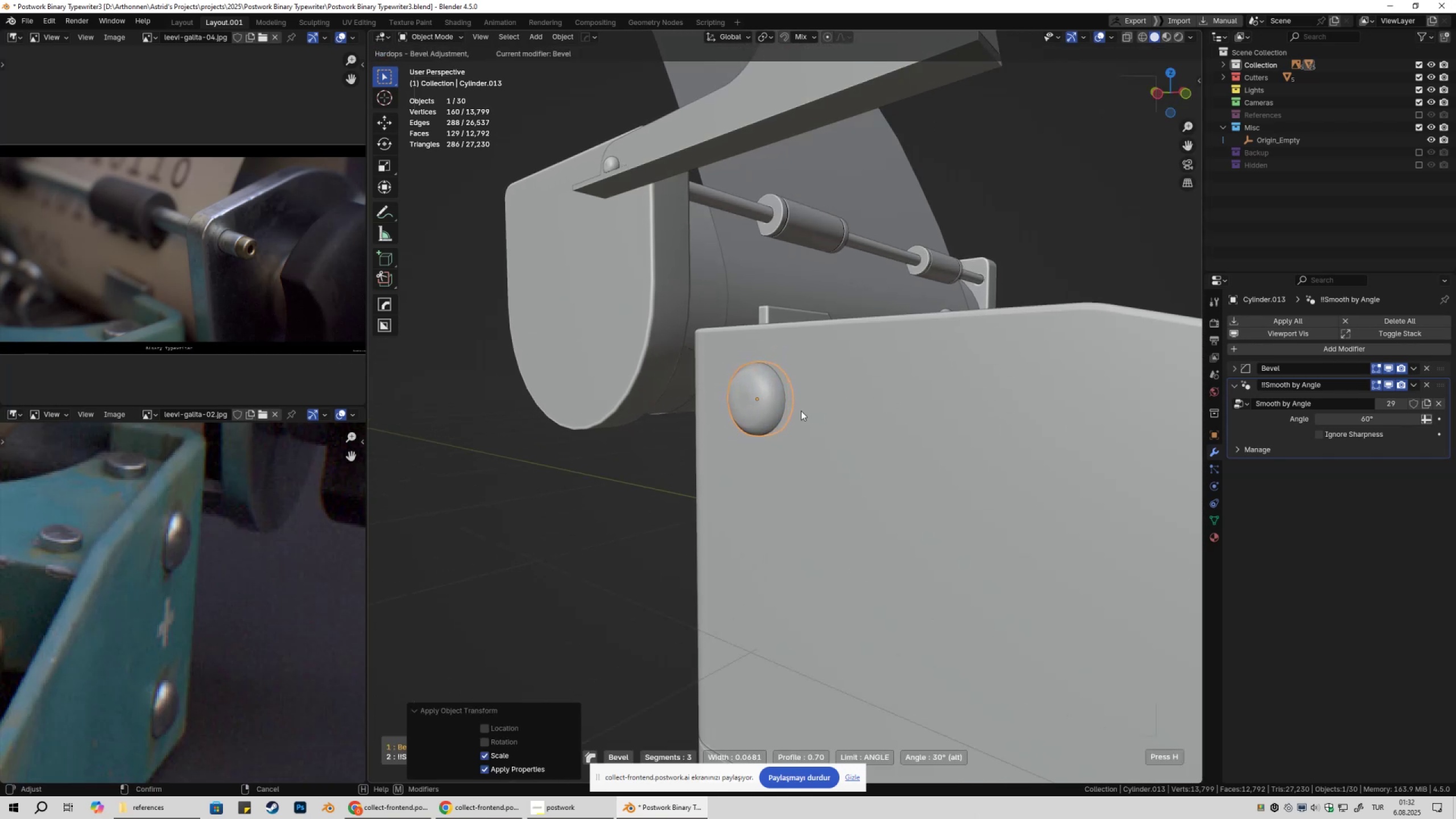 
hold_key(key=ShiftLeft, duration=1.53)
 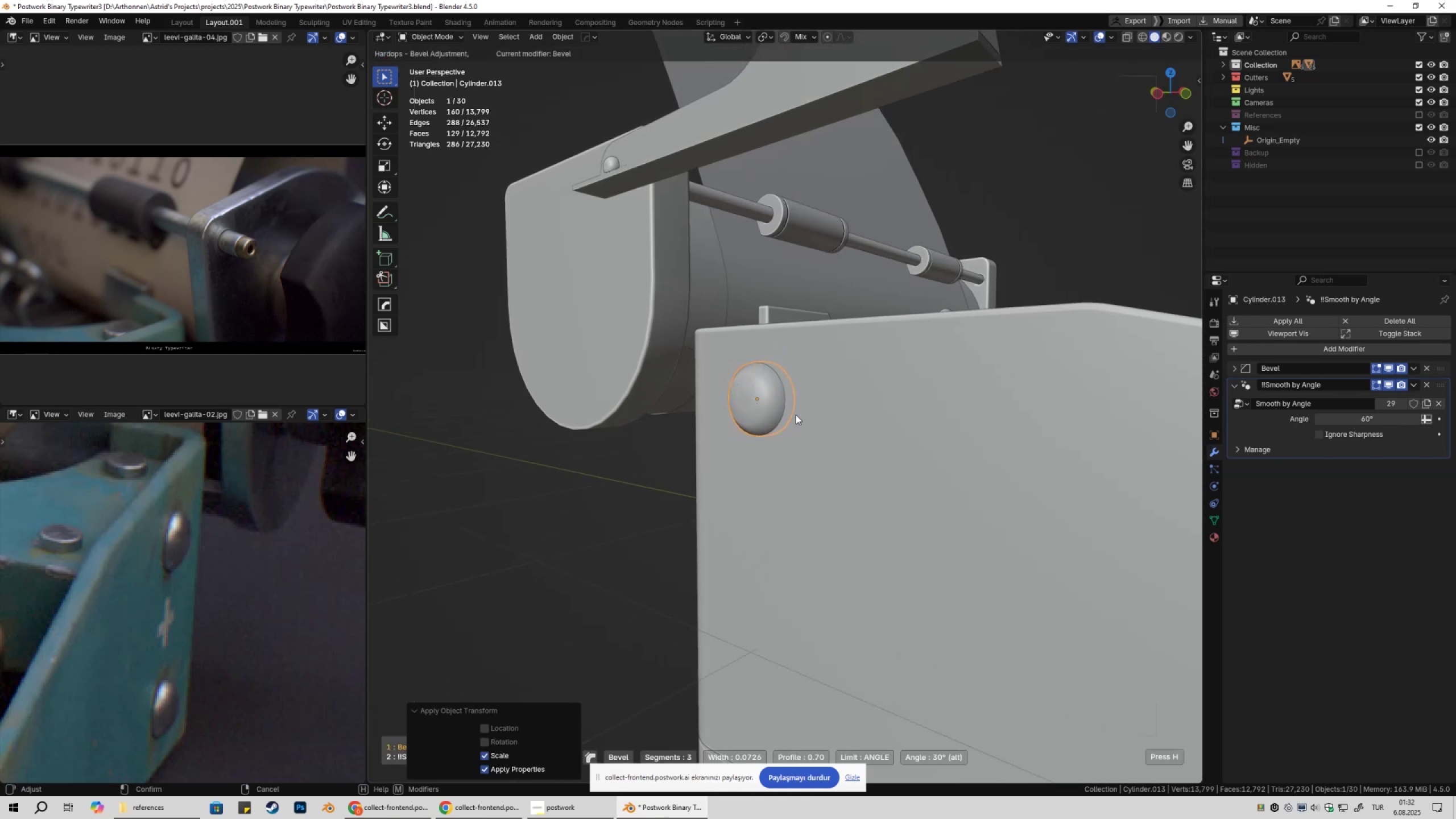 
hold_key(key=ShiftLeft, duration=1.18)
left_click([805, 414])
 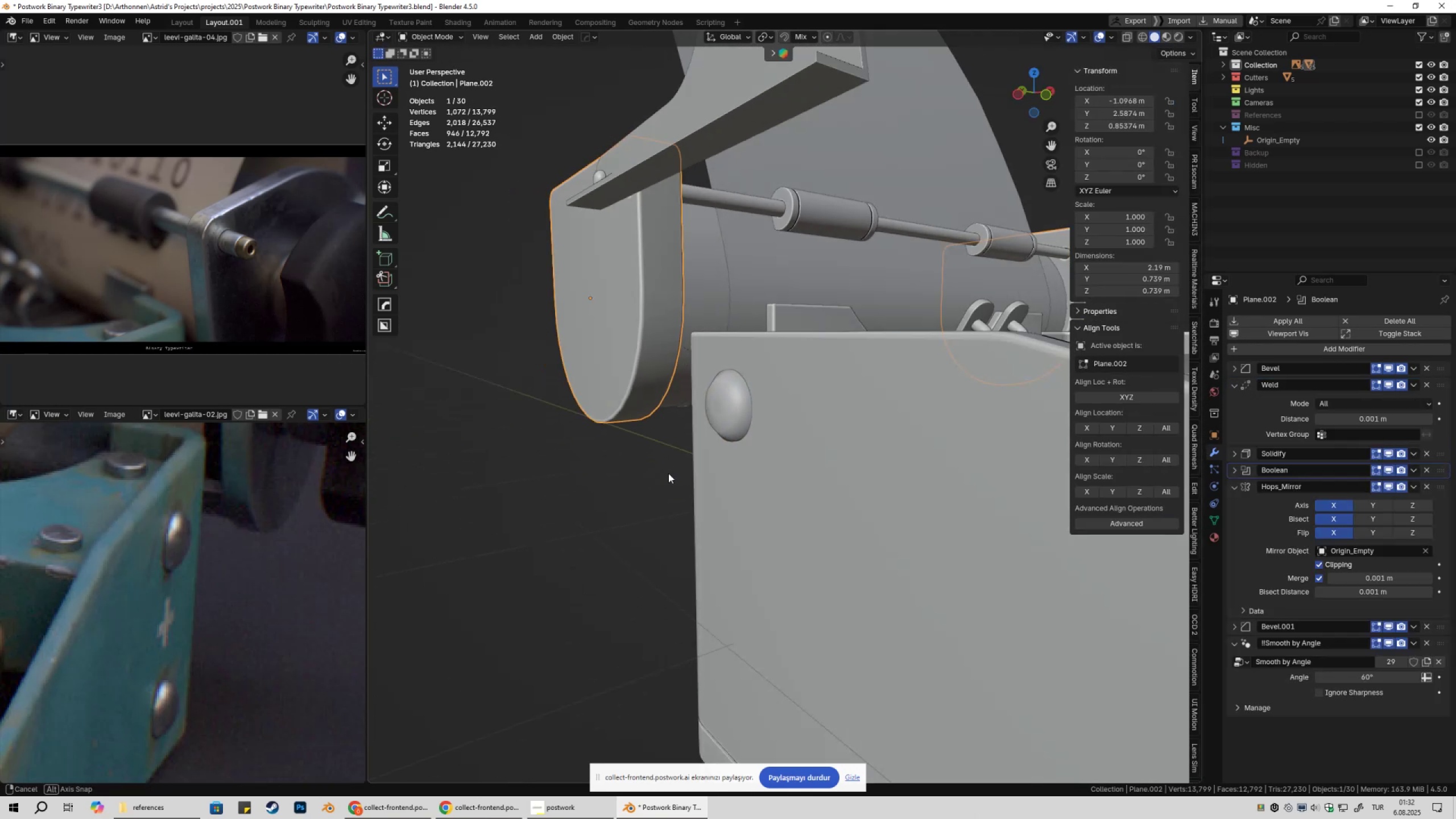 
scroll: coordinate [762, 496], scroll_direction: up, amount: 5.0
 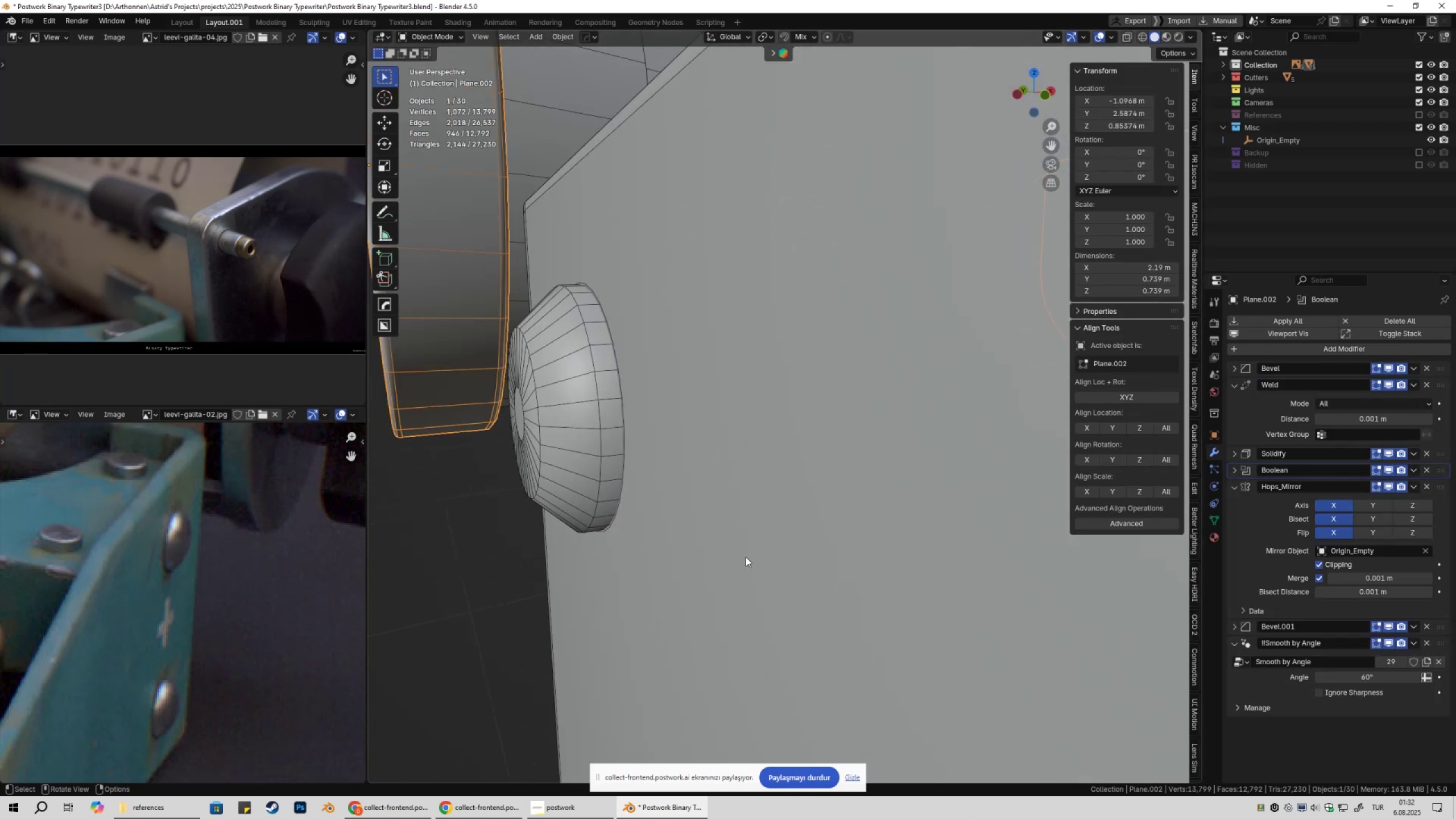 
 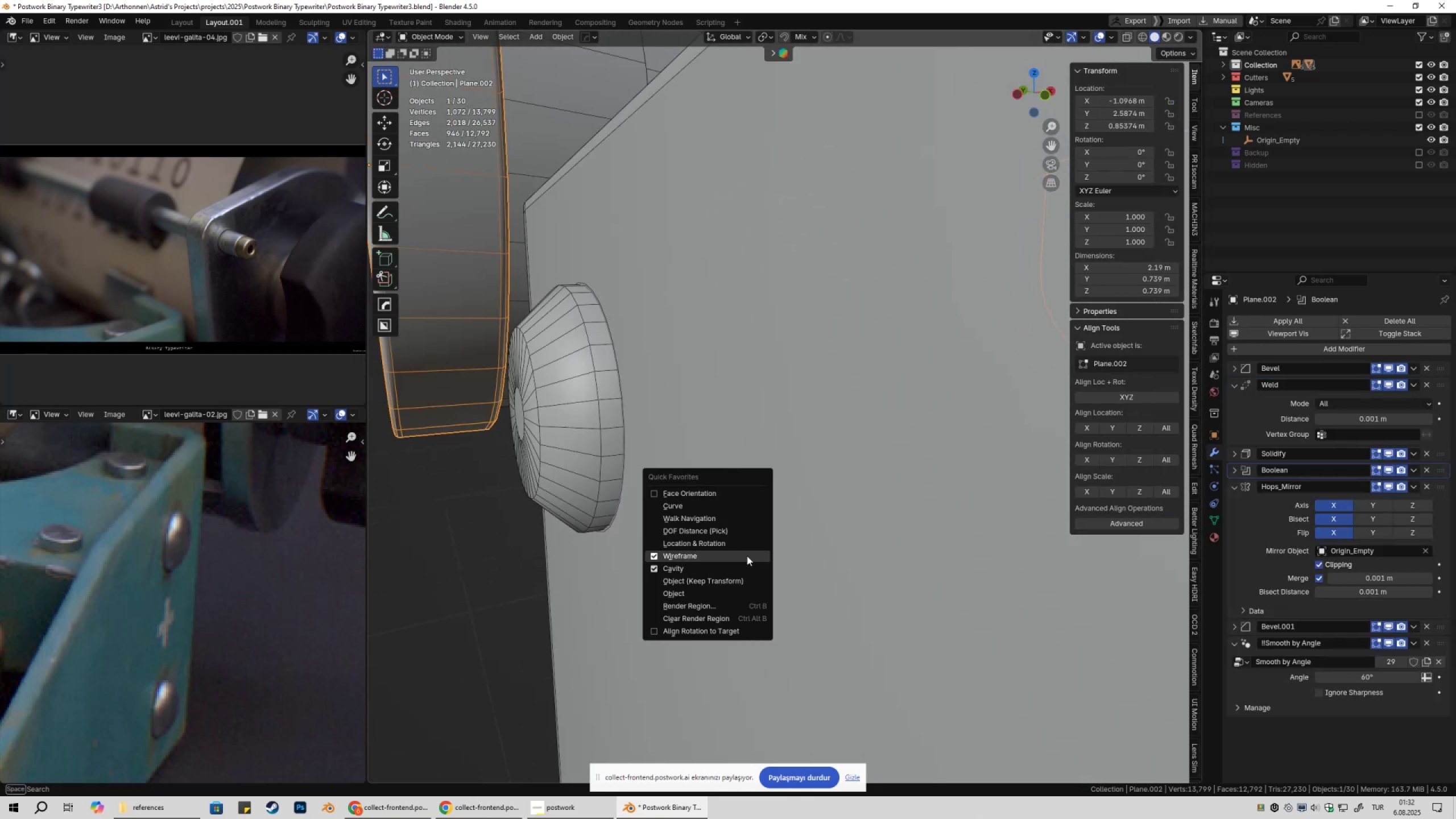 
left_click([747, 556])
 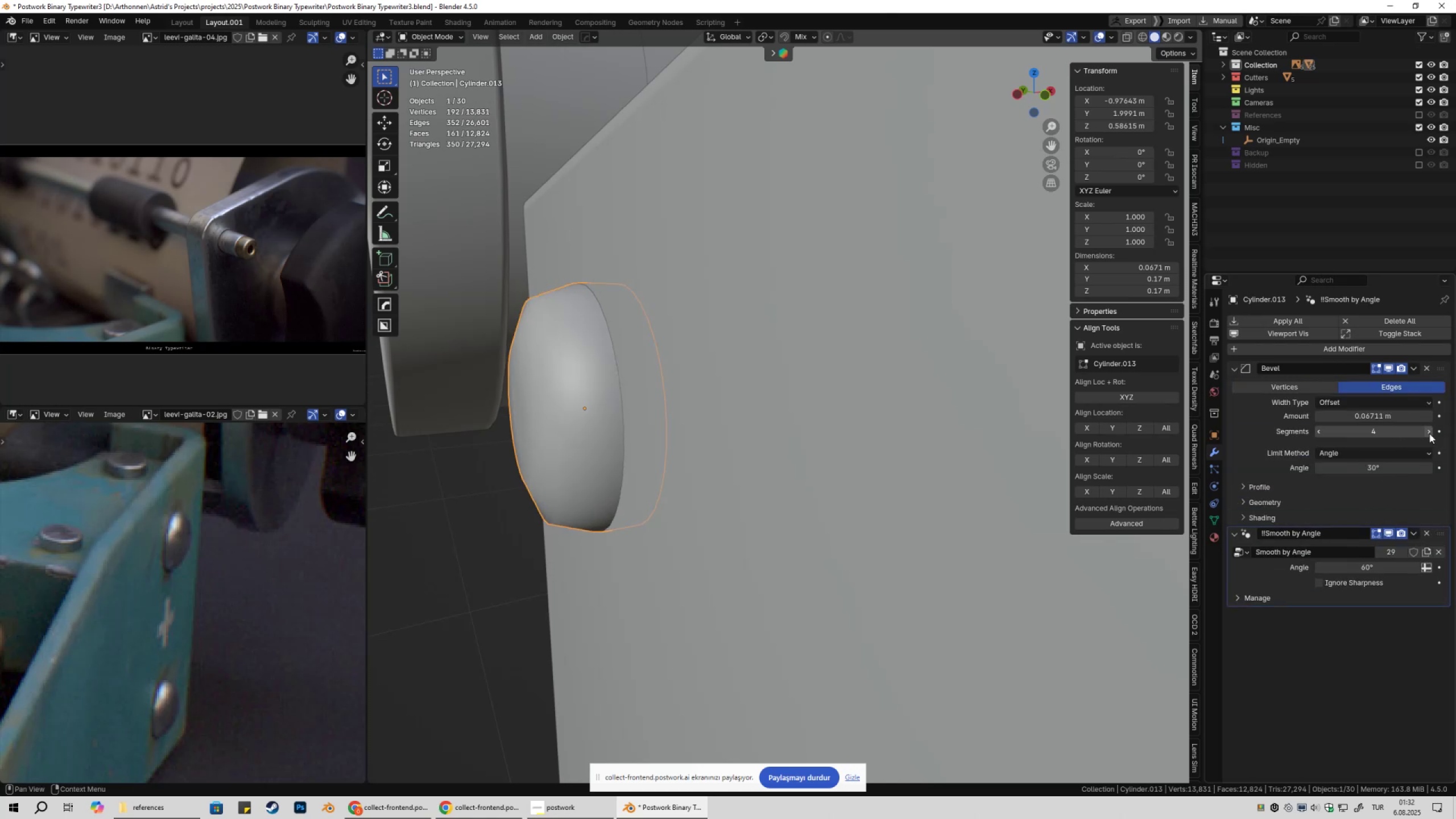 
double_click([1429, 434])
 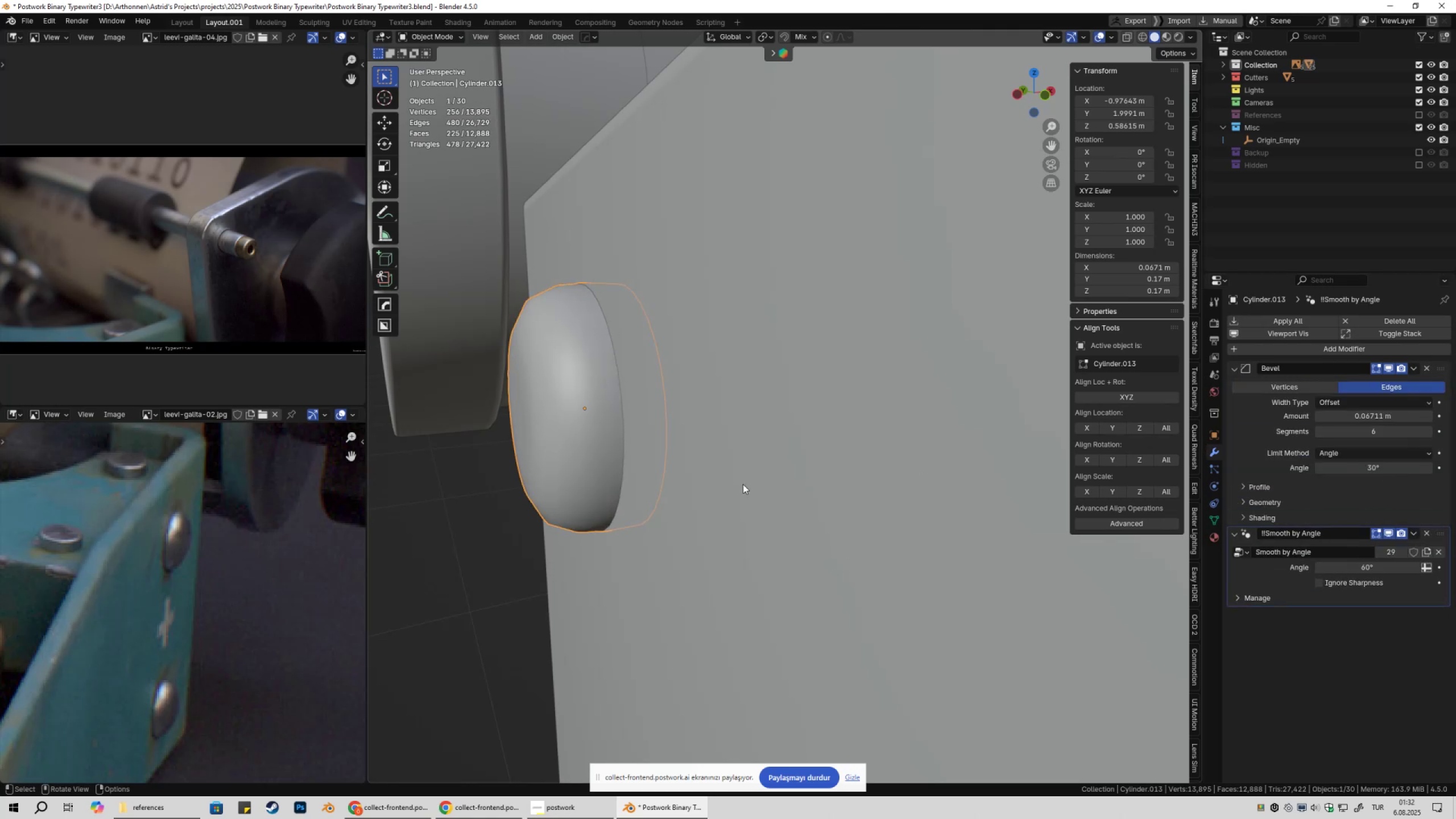 
key(Q)
 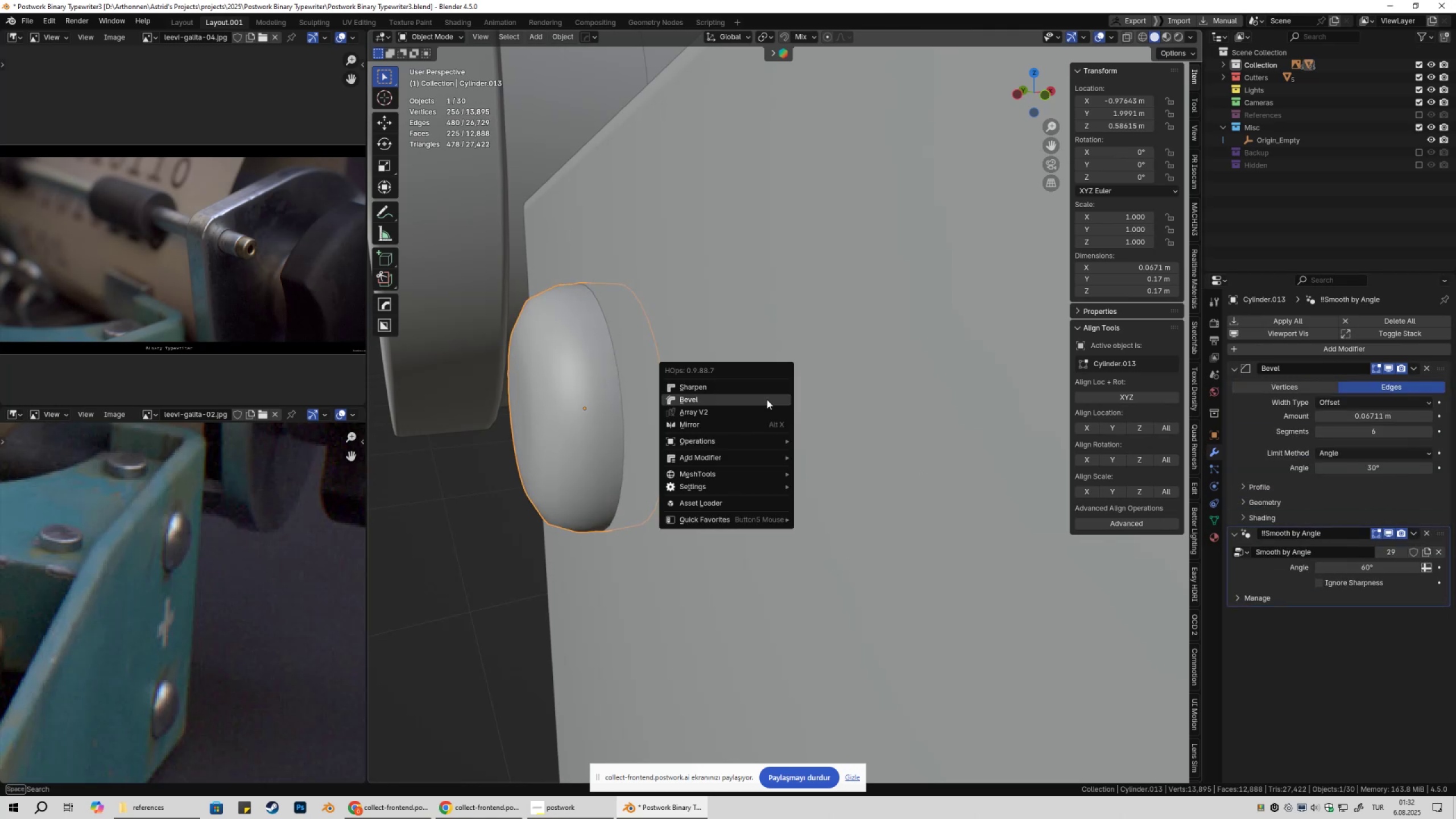 
left_click([767, 399])
 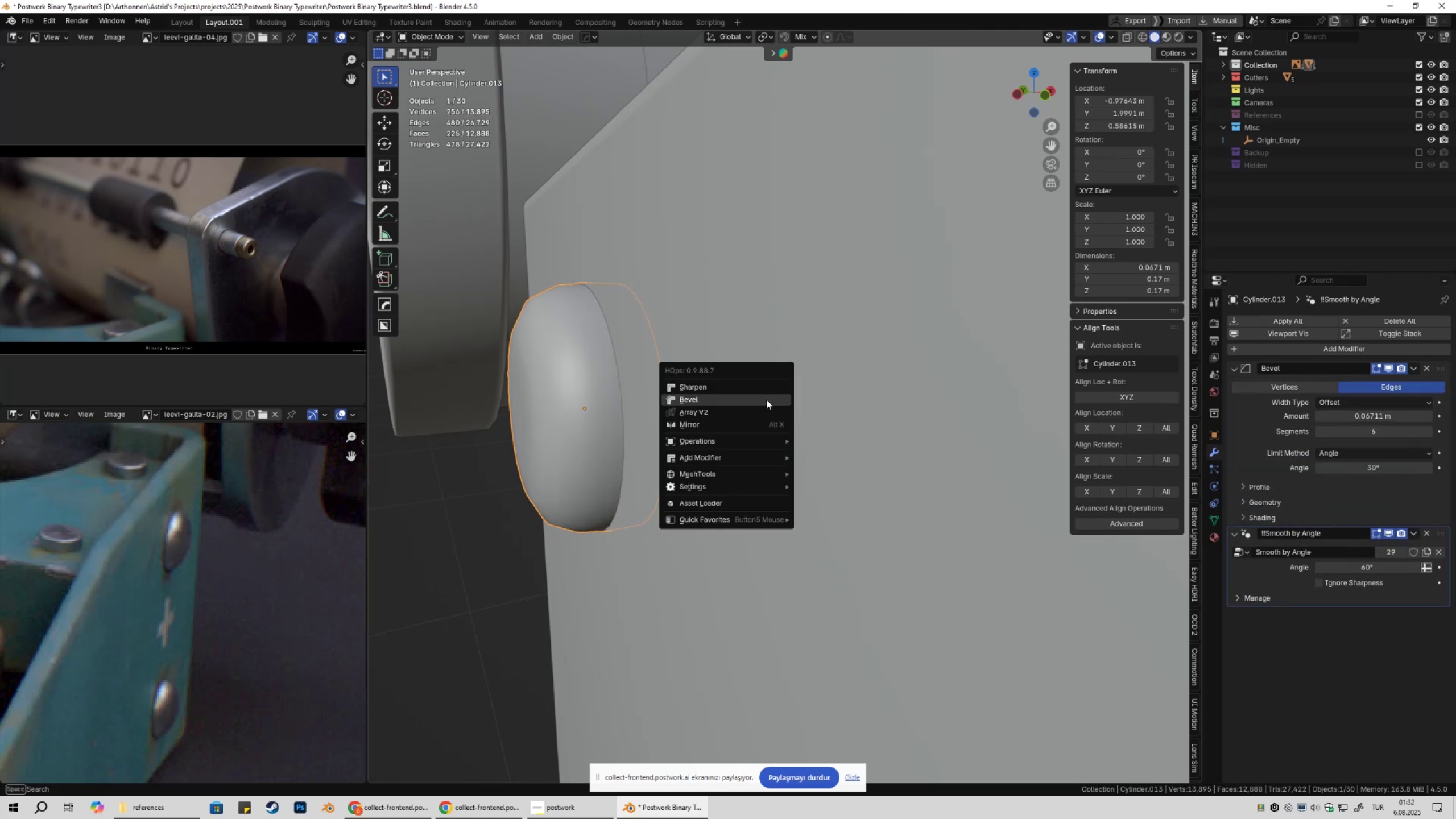 
hold_key(key=ShiftLeft, duration=1.54)
 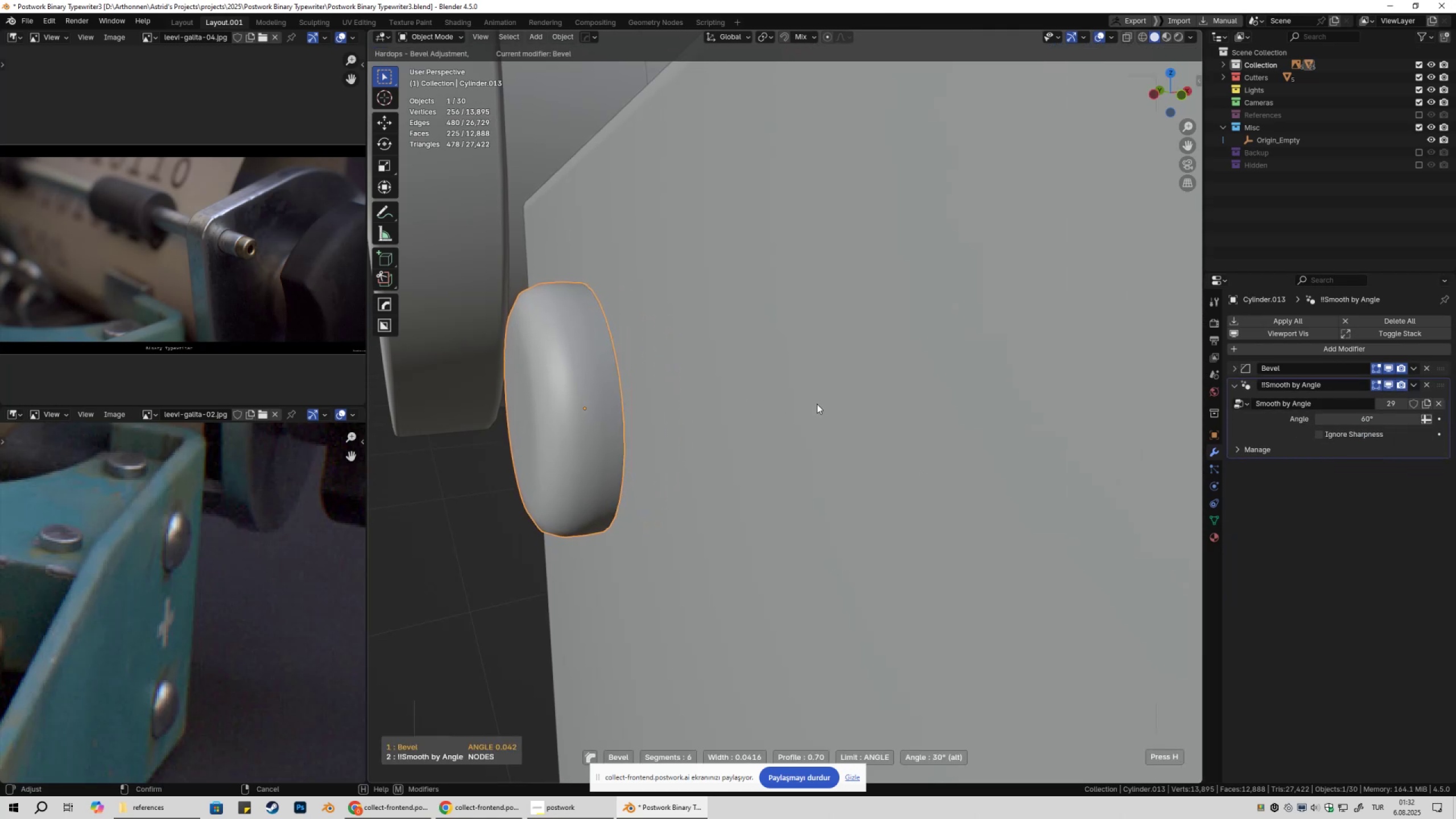 
hold_key(key=ShiftLeft, duration=1.51)
 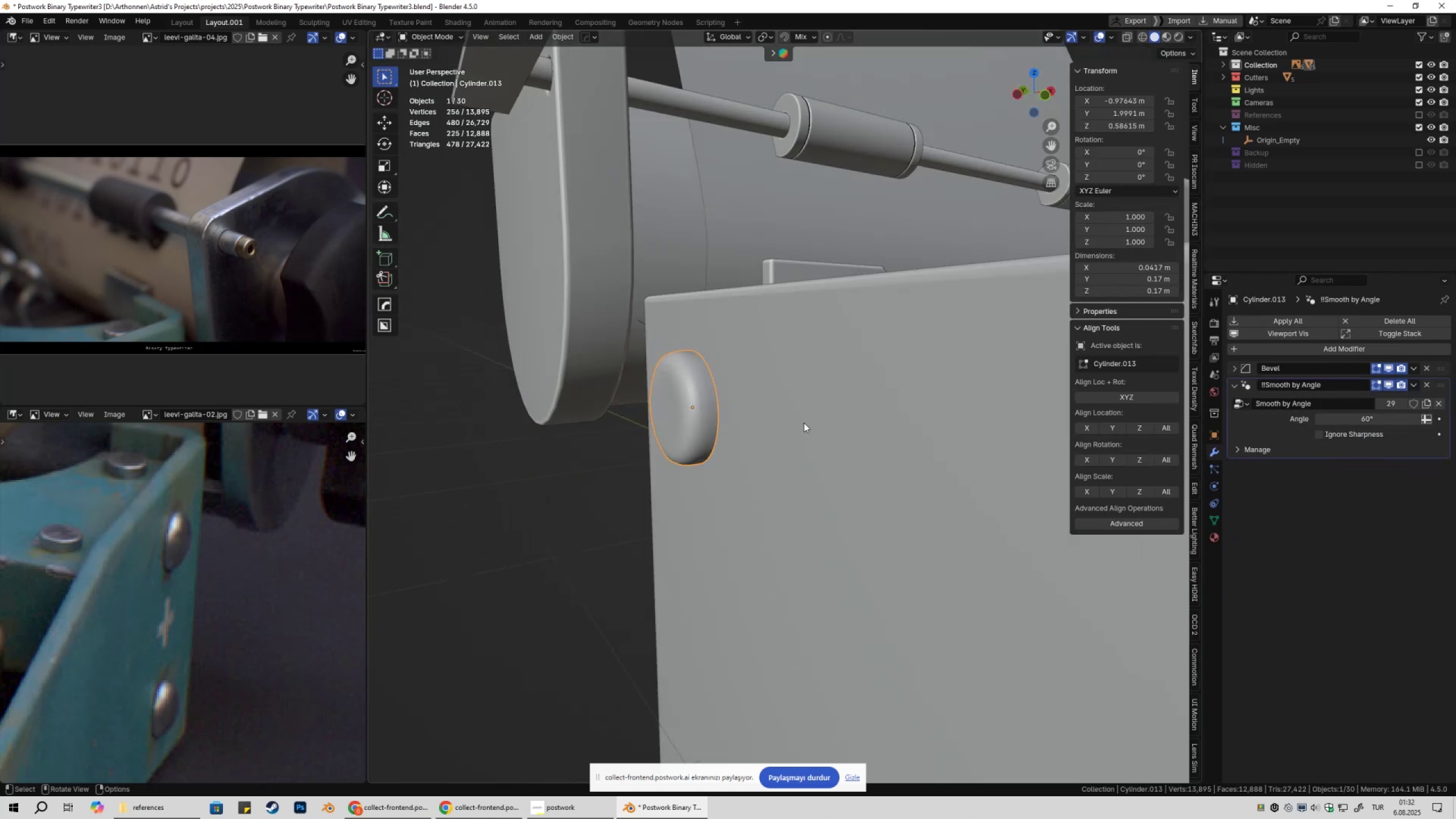 
hold_key(key=ShiftLeft, duration=0.31)
left_click([817, 404])
 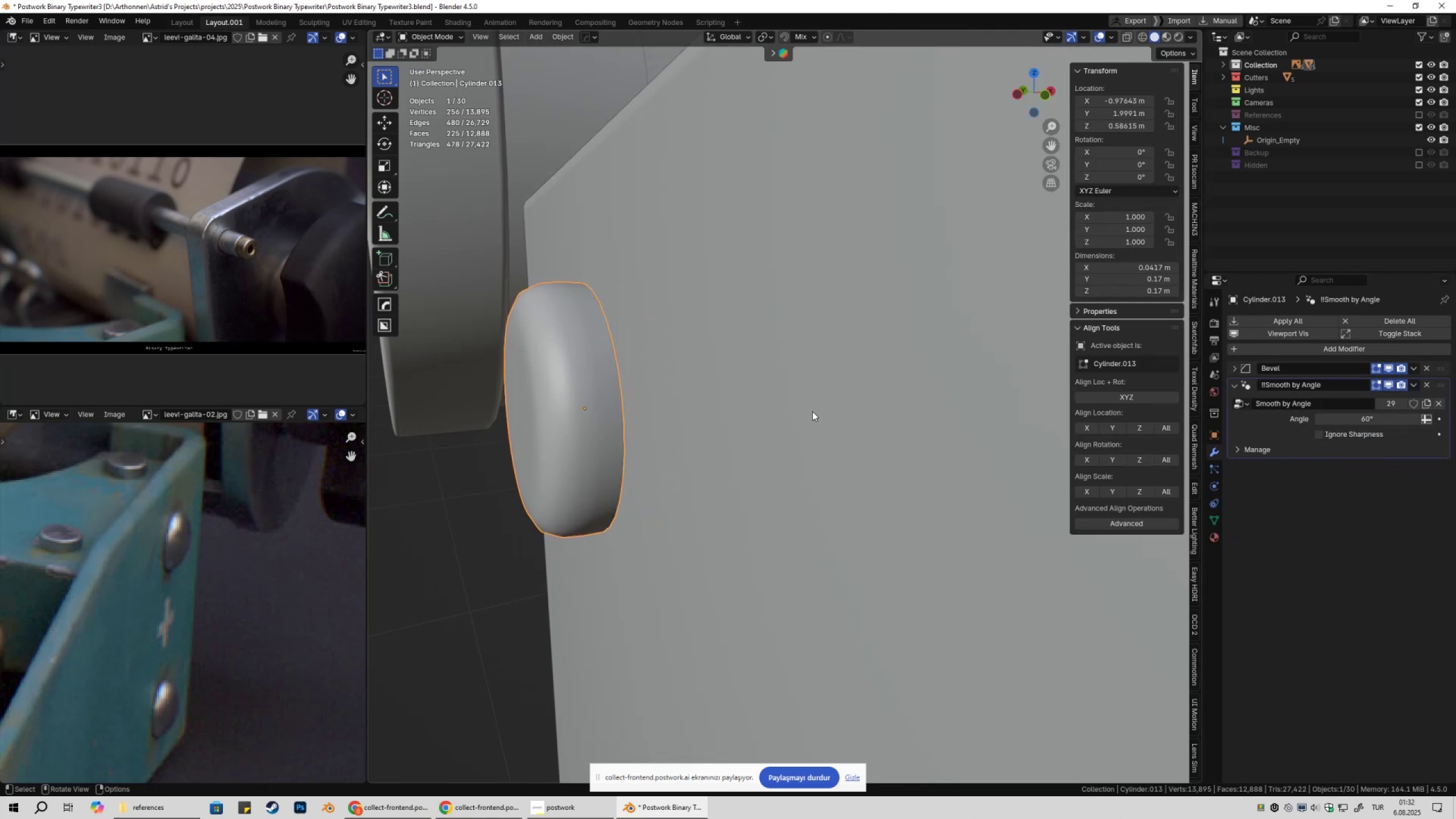 
scroll: coordinate [838, 408], scroll_direction: down, amount: 11.0
 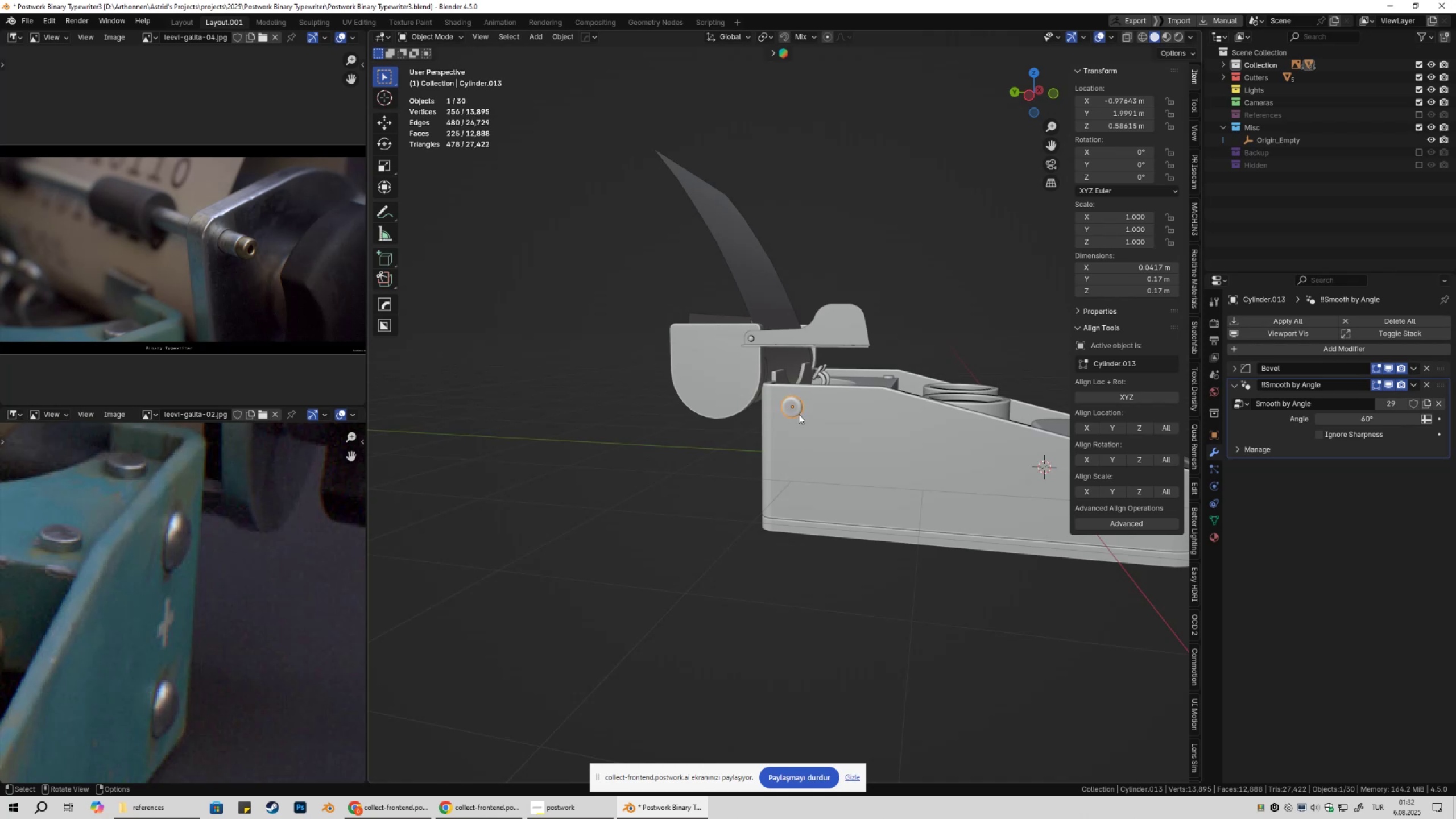 
scroll: coordinate [684, 492], scroll_direction: up, amount: 5.0
 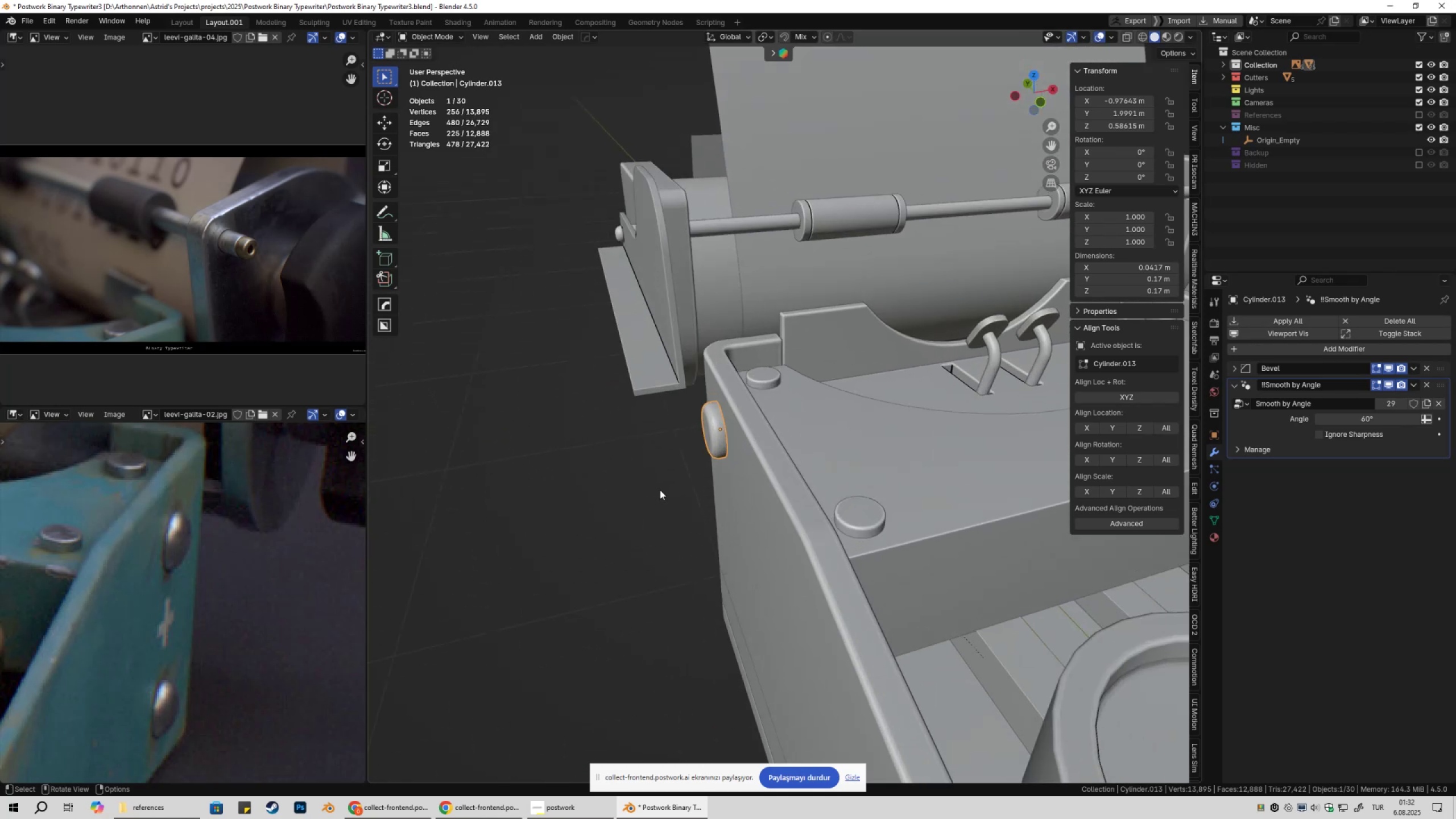 
hold_key(key=ShiftLeft, duration=0.31)
 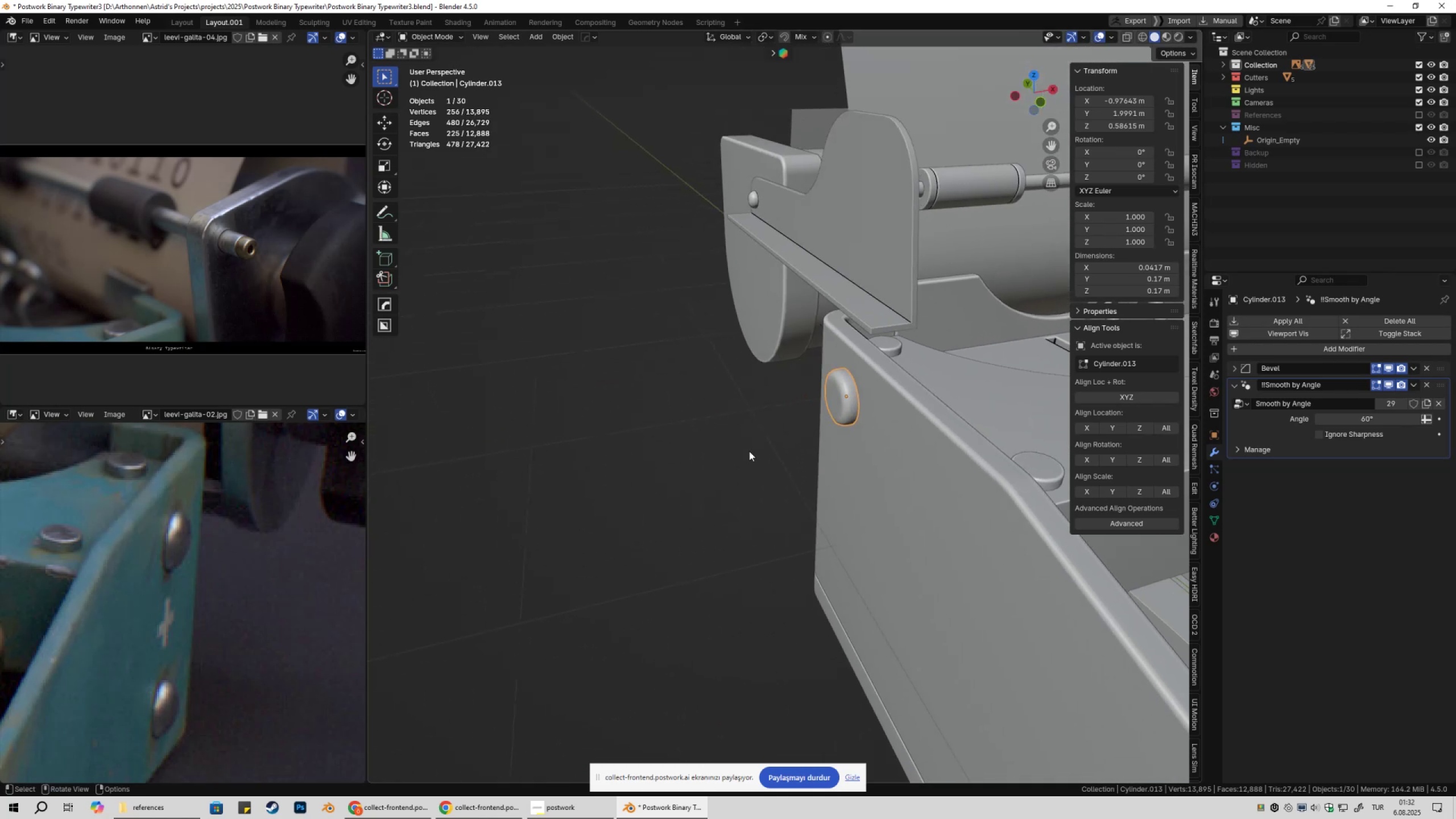 
scroll: coordinate [751, 456], scroll_direction: up, amount: 4.0
 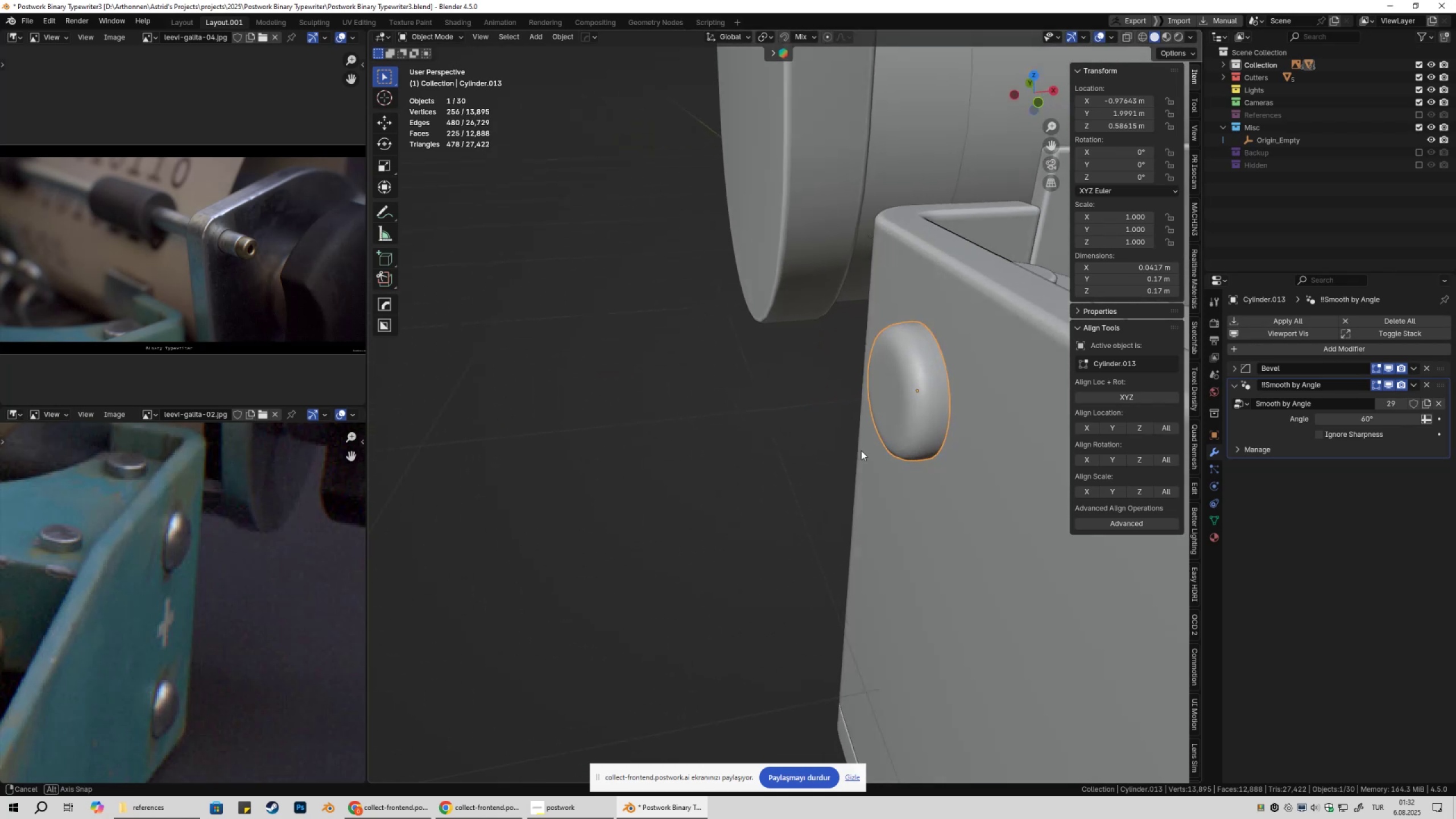 
key(Tab)
 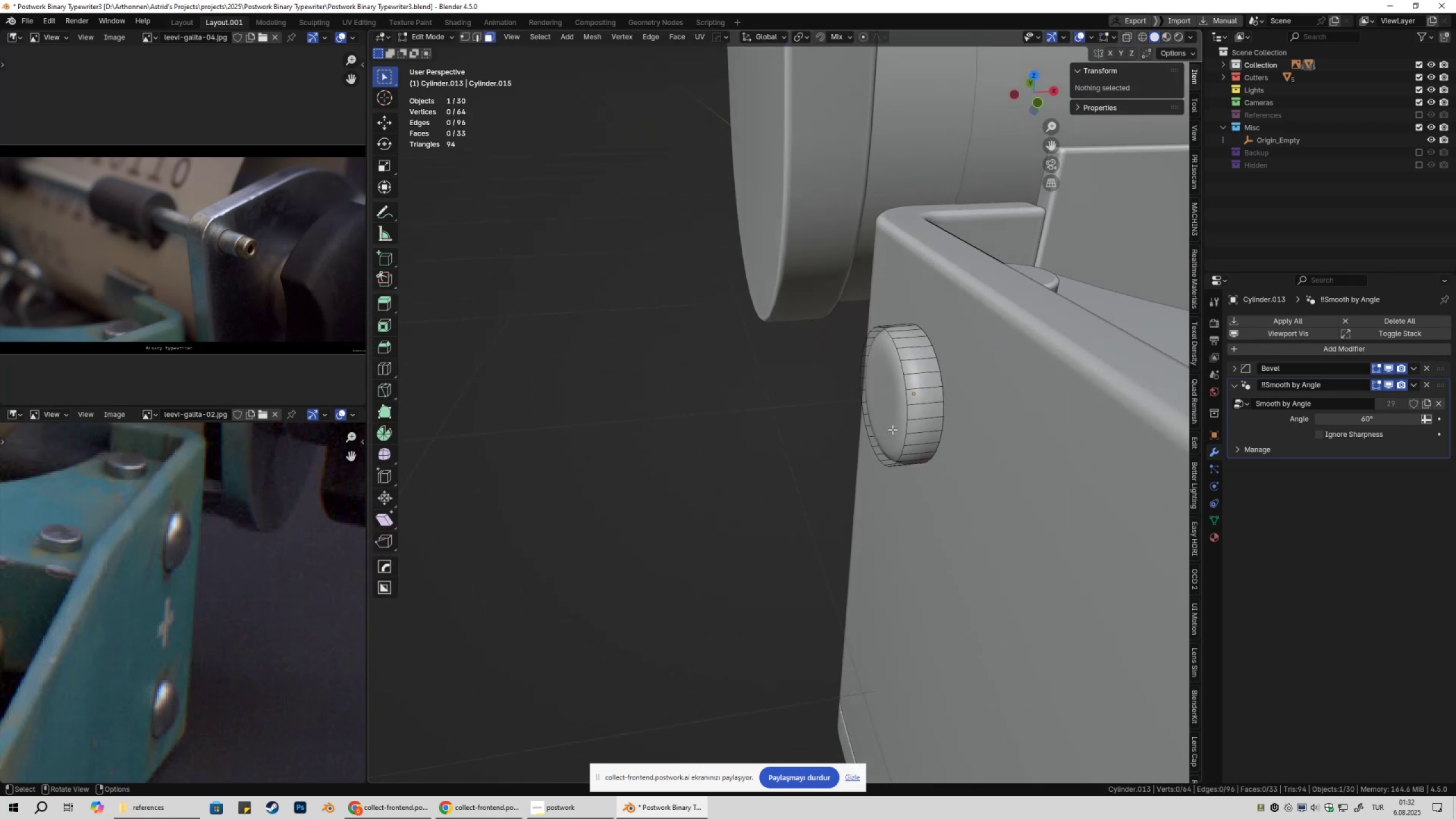 
key(3)
 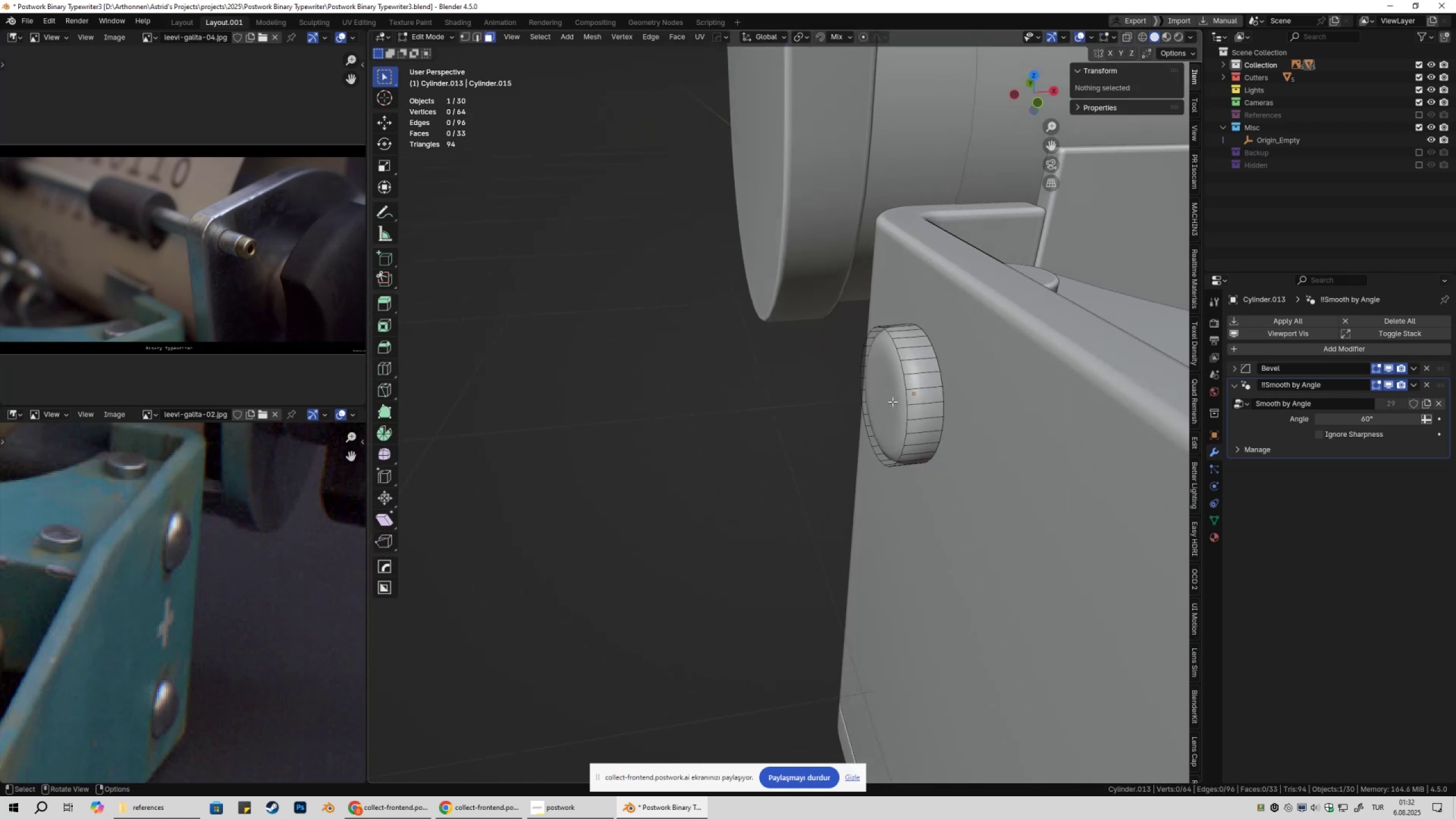 
left_click([892, 402])
 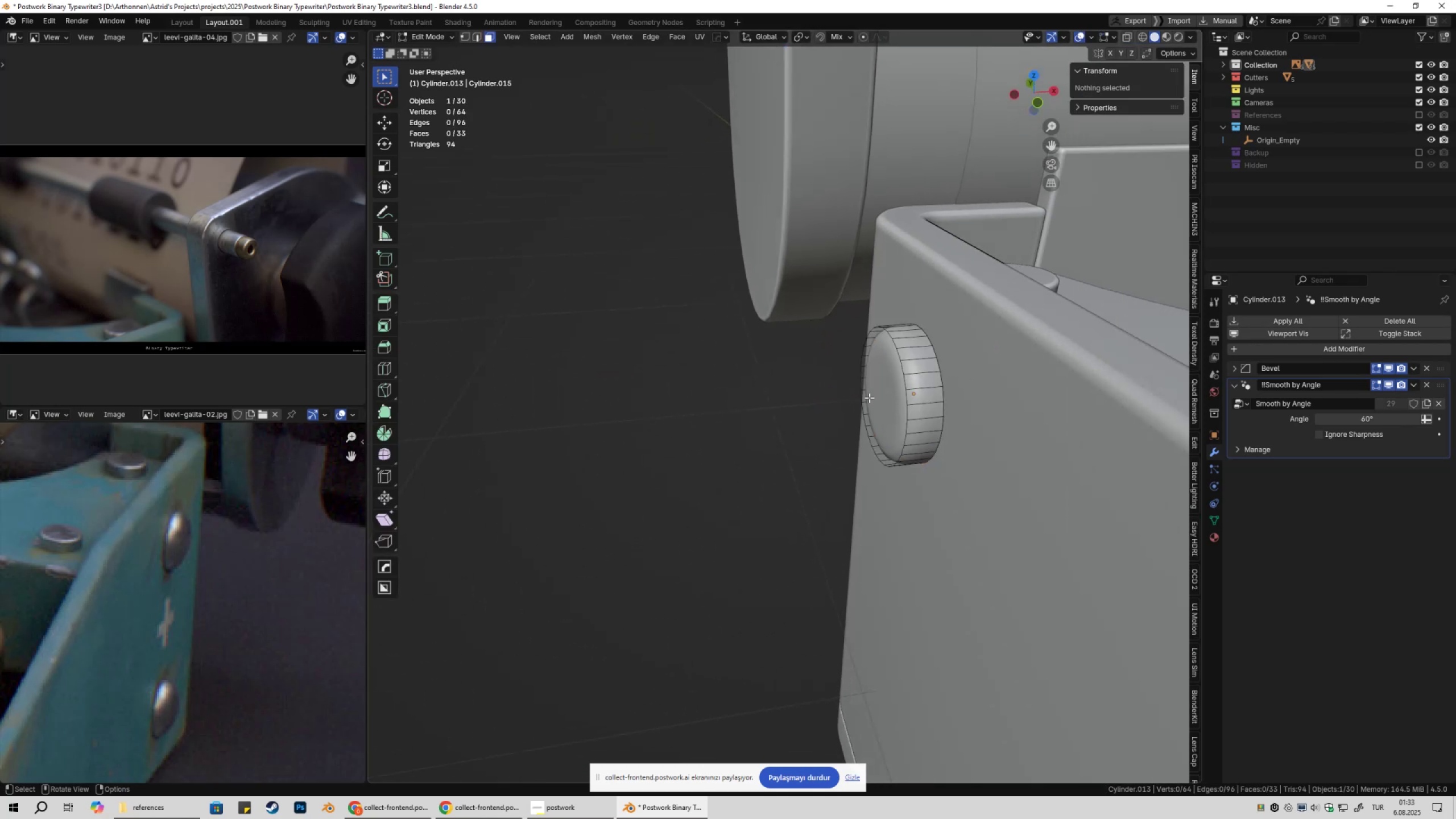 
left_click([869, 398])
 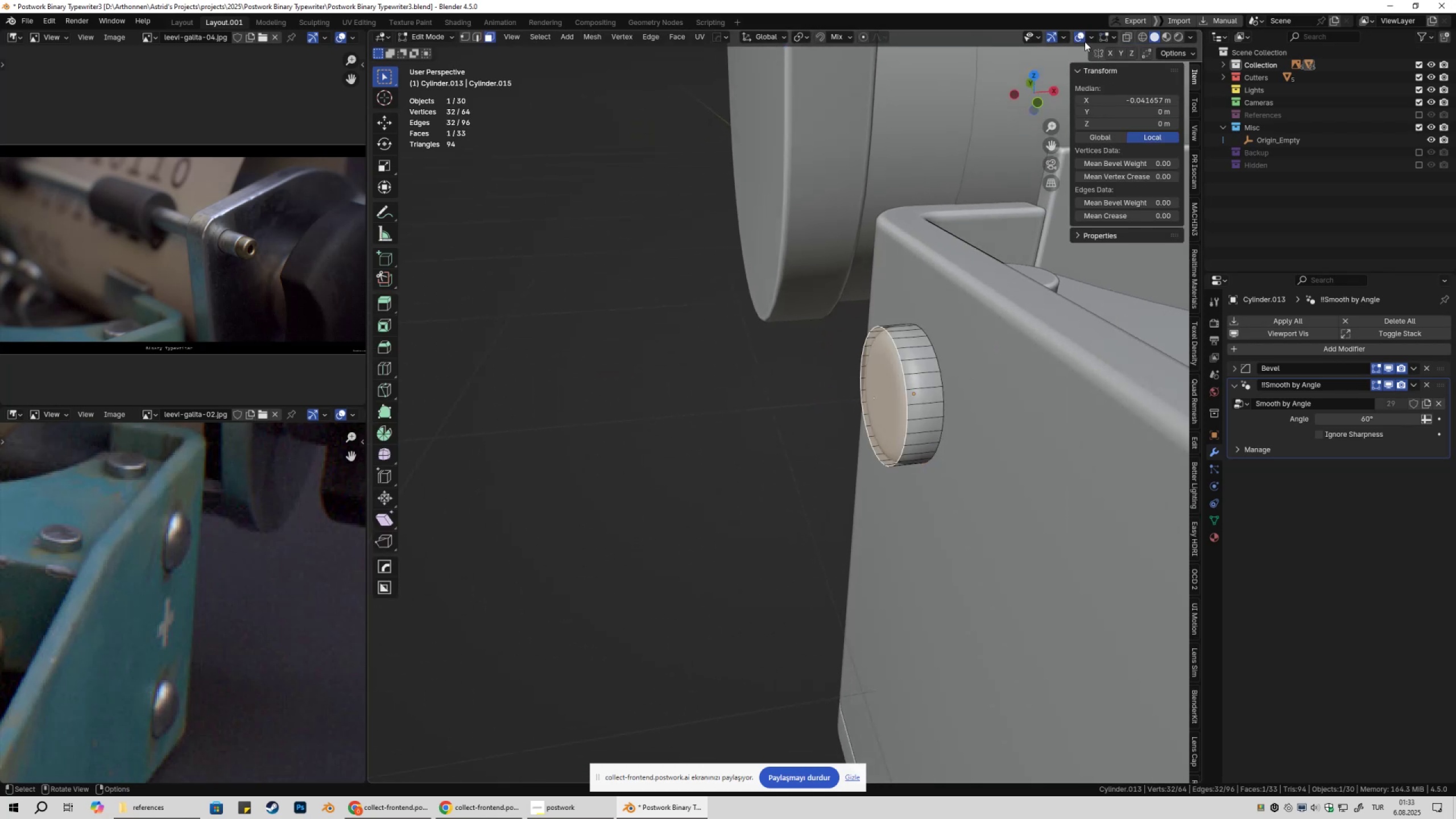 
left_click([1085, 40])
 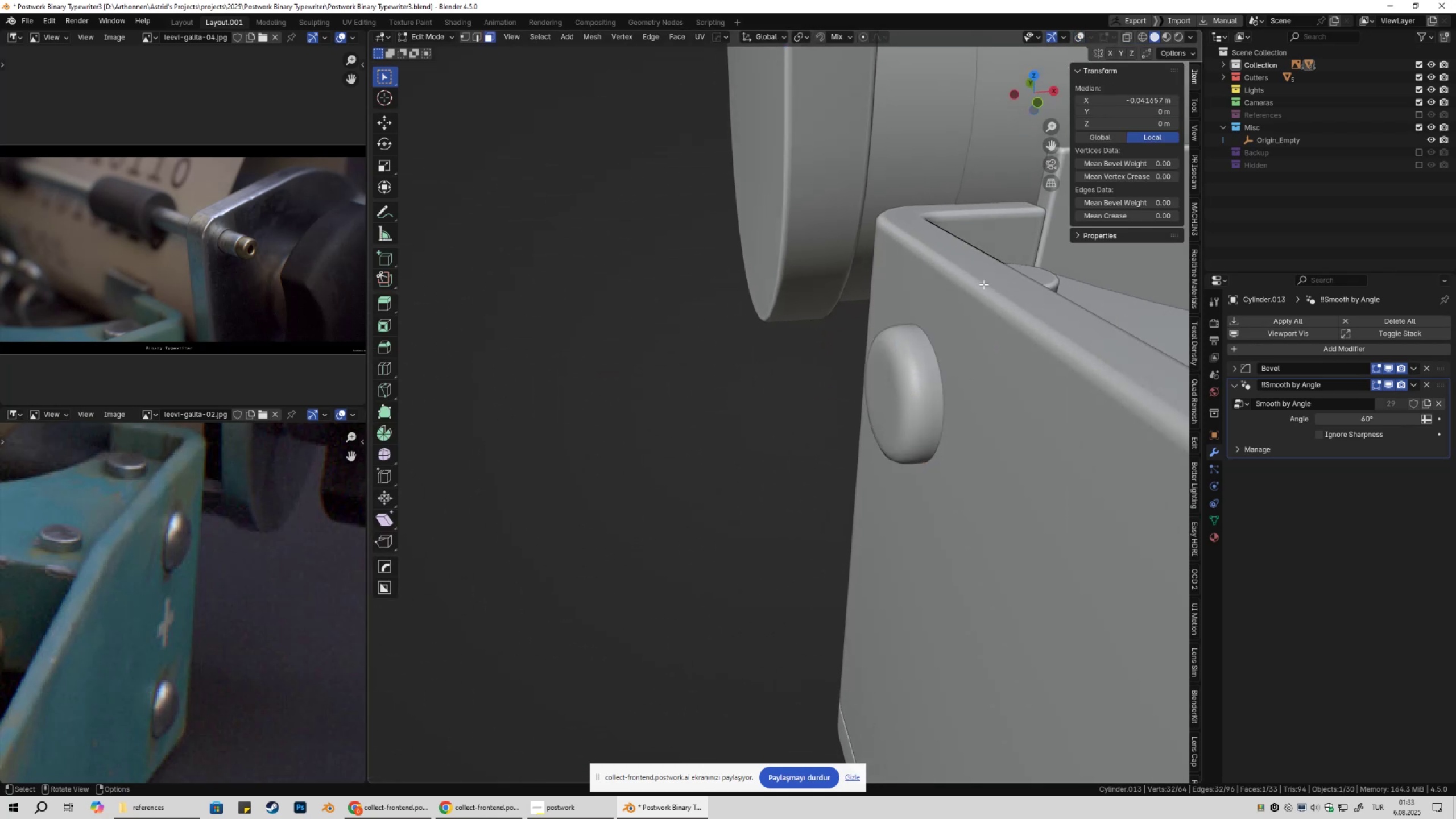 
type(gyx)
 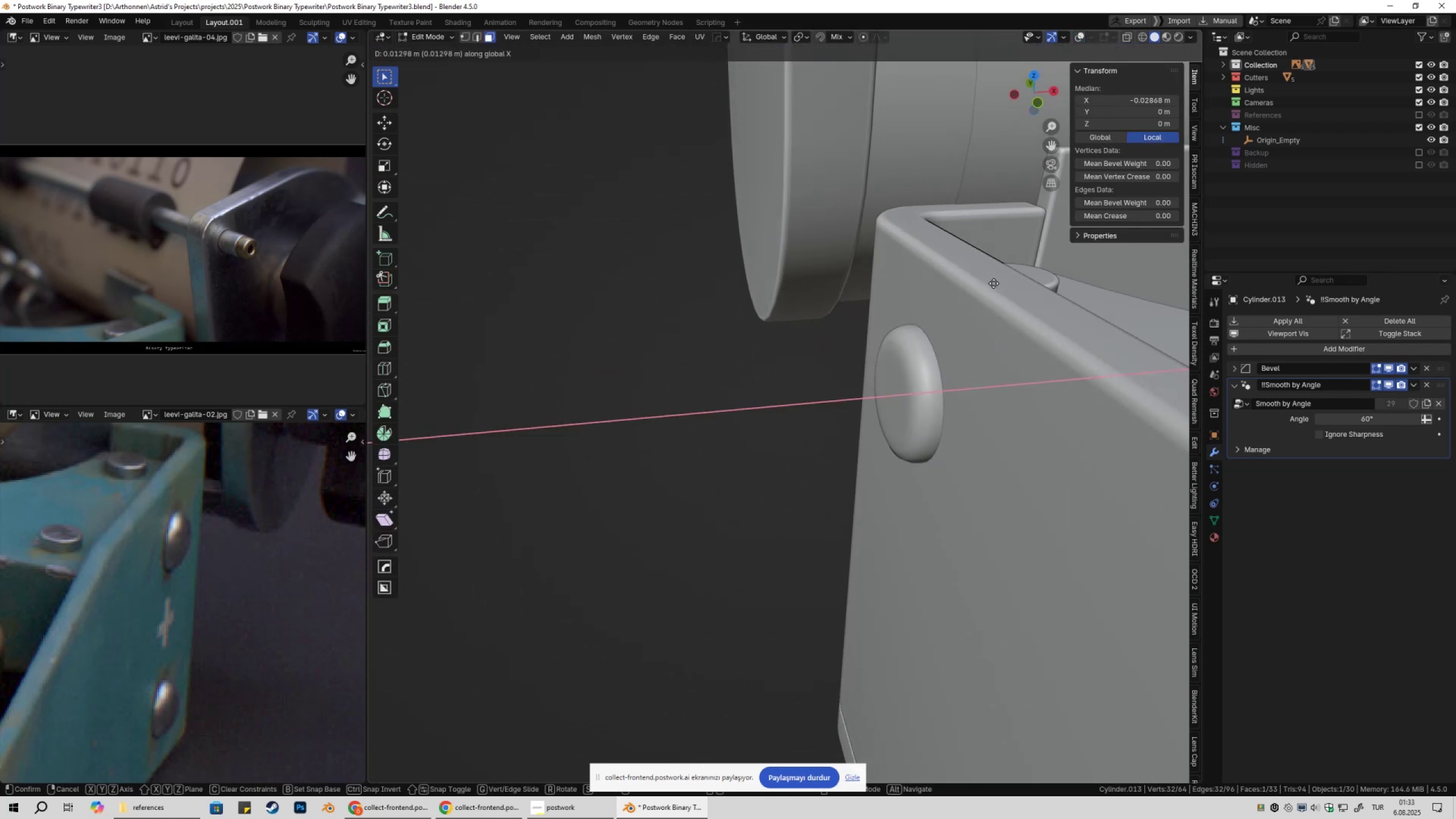 
hold_key(key=ShiftLeft, duration=1.53)
 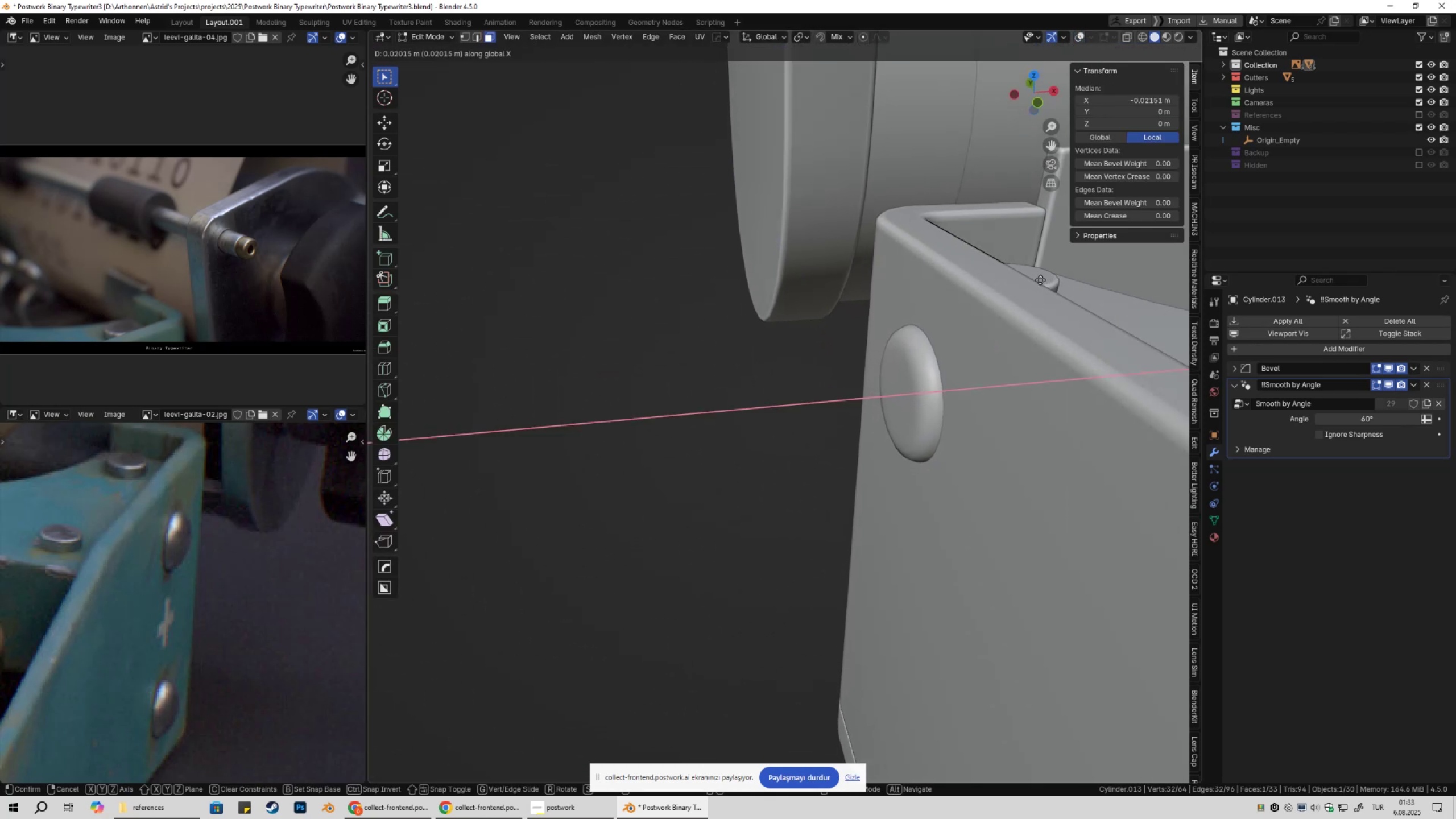 
hold_key(key=ShiftLeft, duration=1.52)
 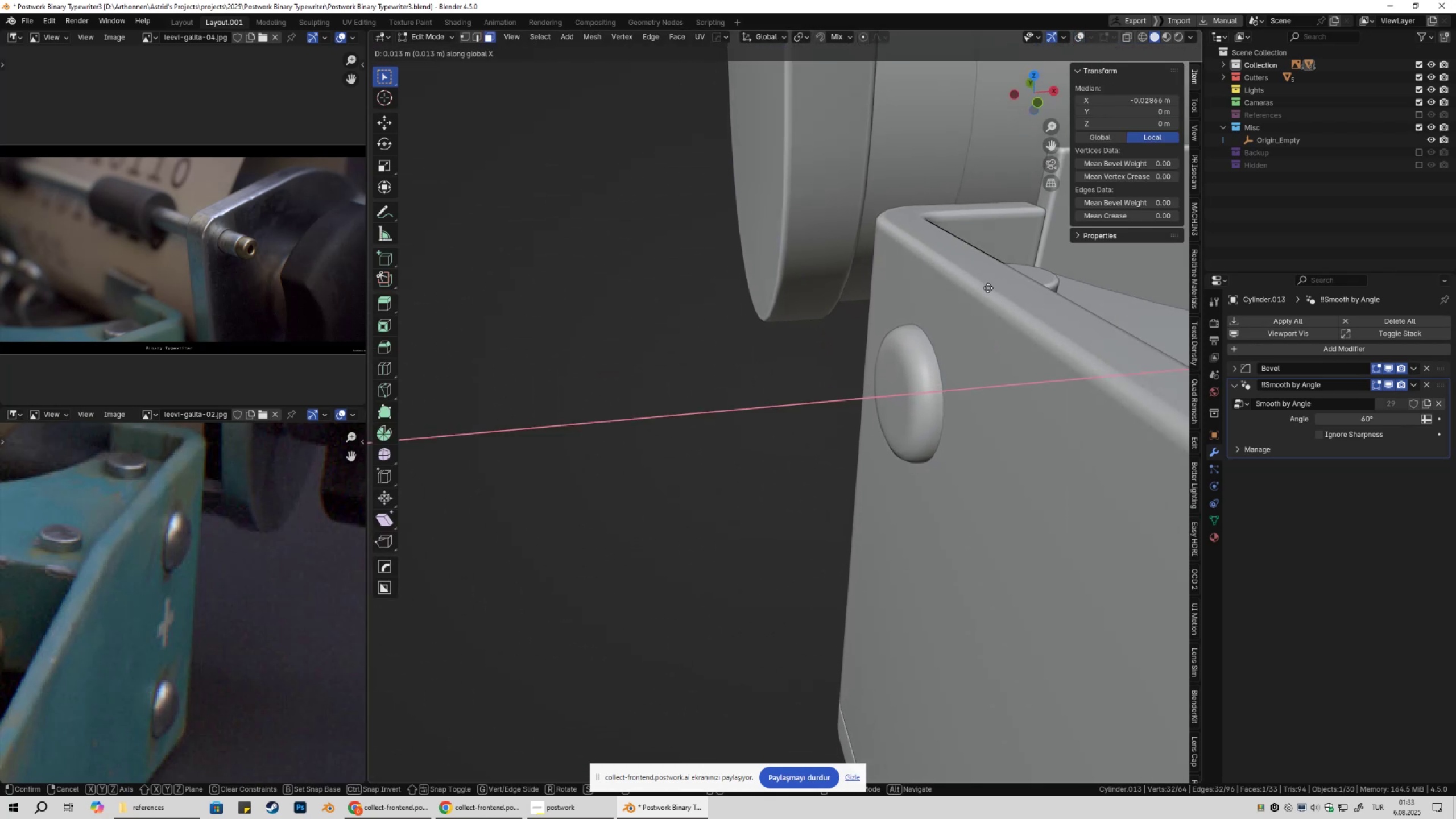 
key(Shift+ShiftLeft)
 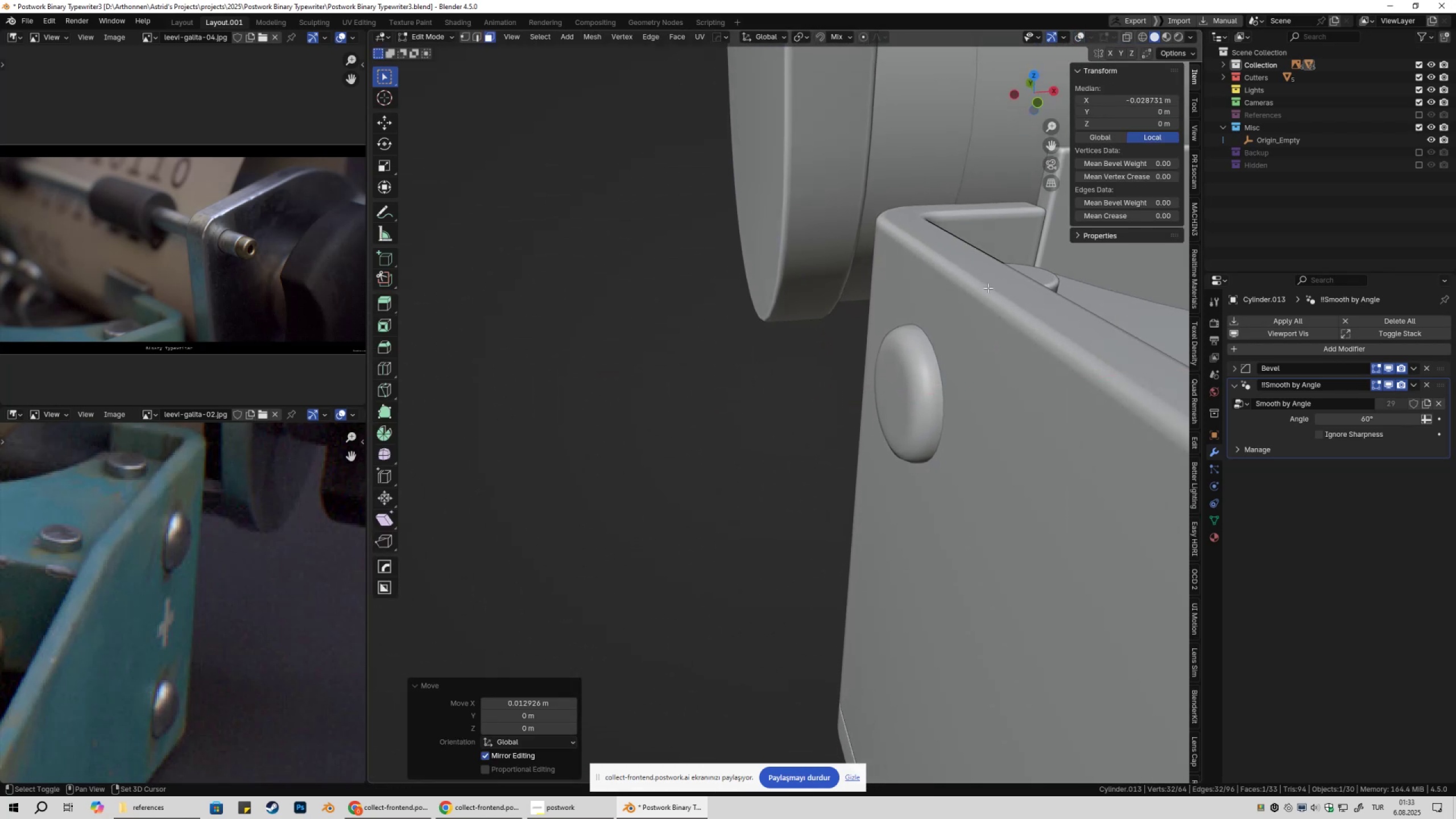 
key(Shift+ShiftLeft)
 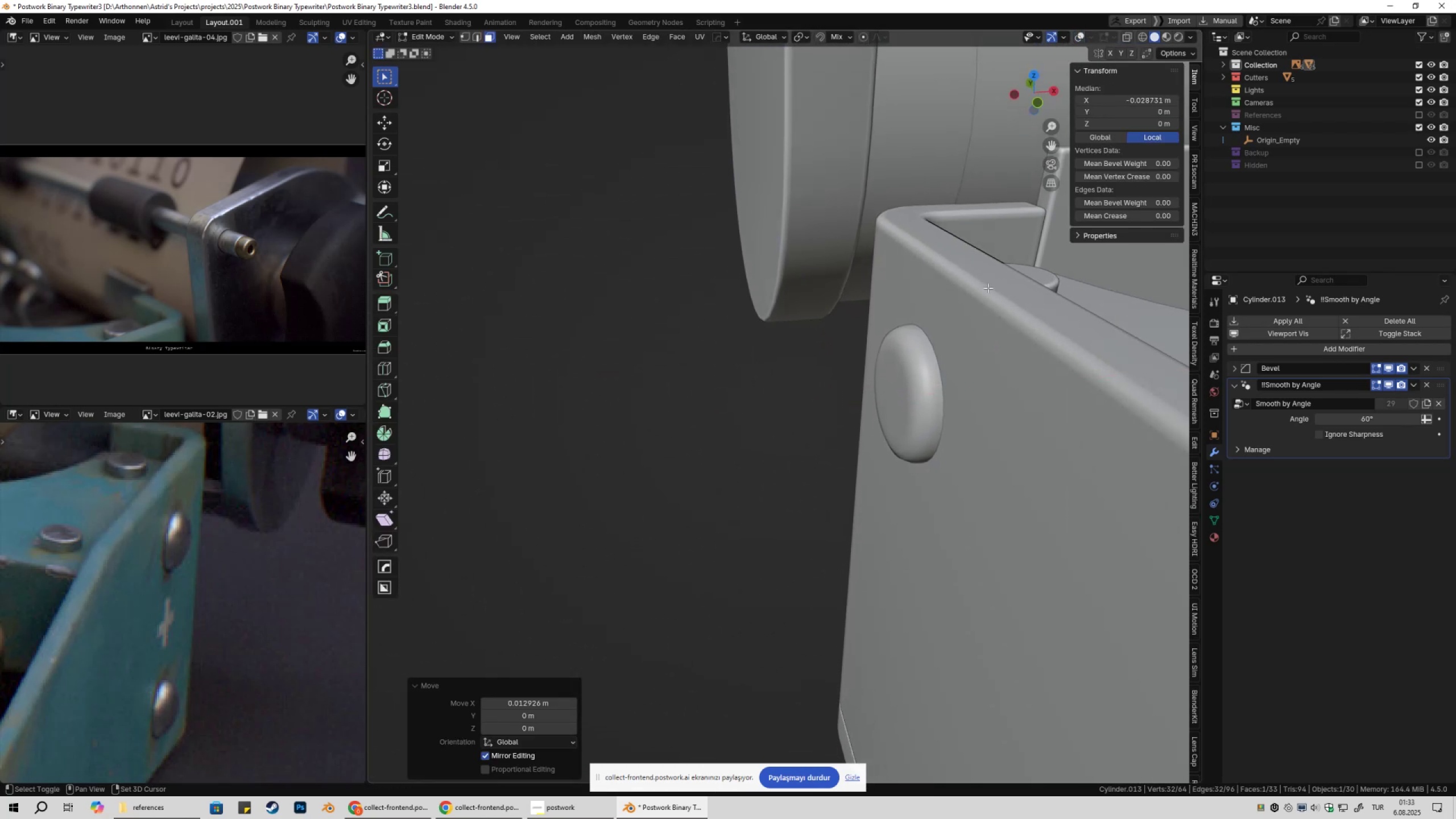 
key(Shift+ShiftLeft)
 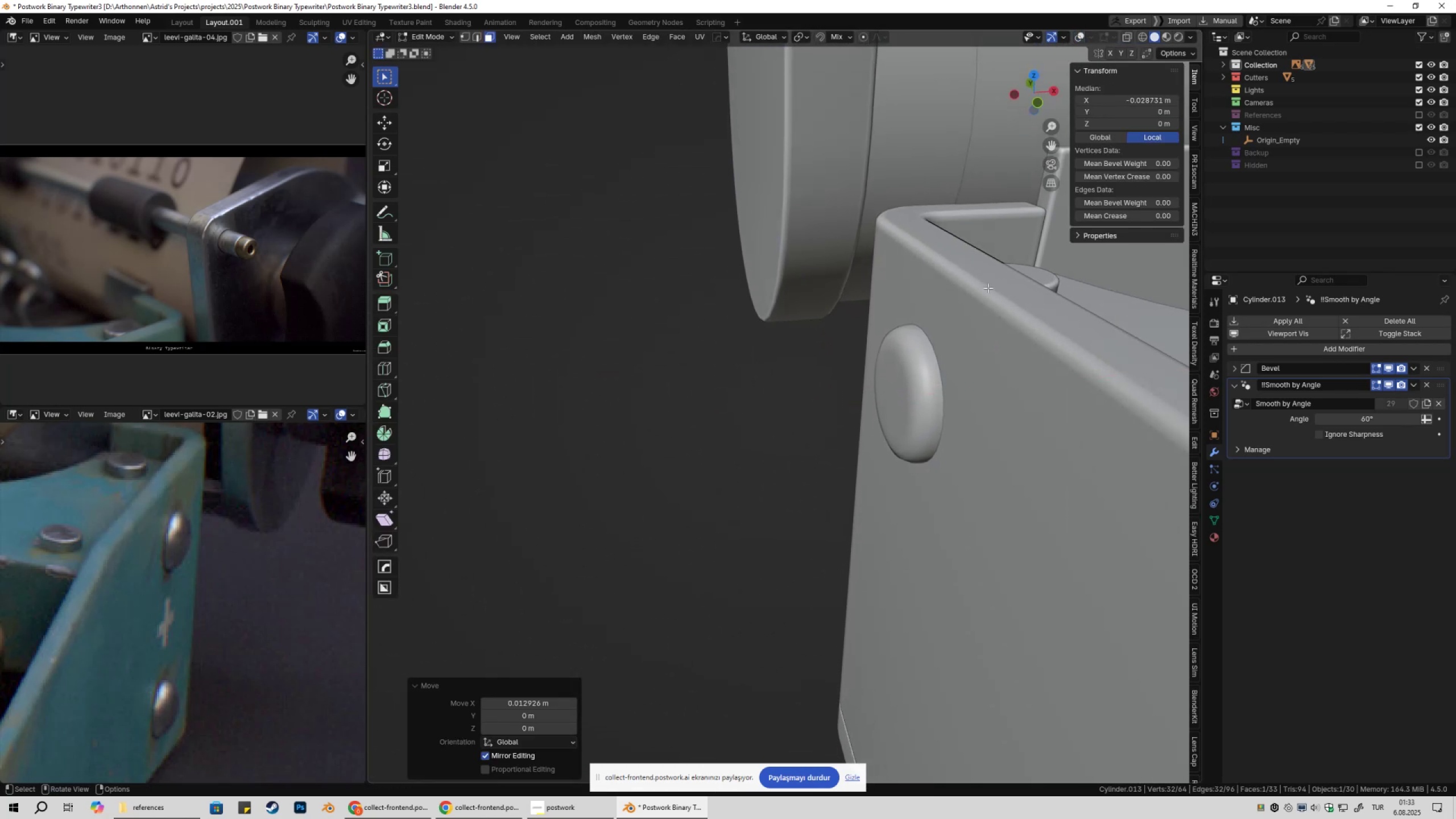 
key(Shift+ShiftLeft)
 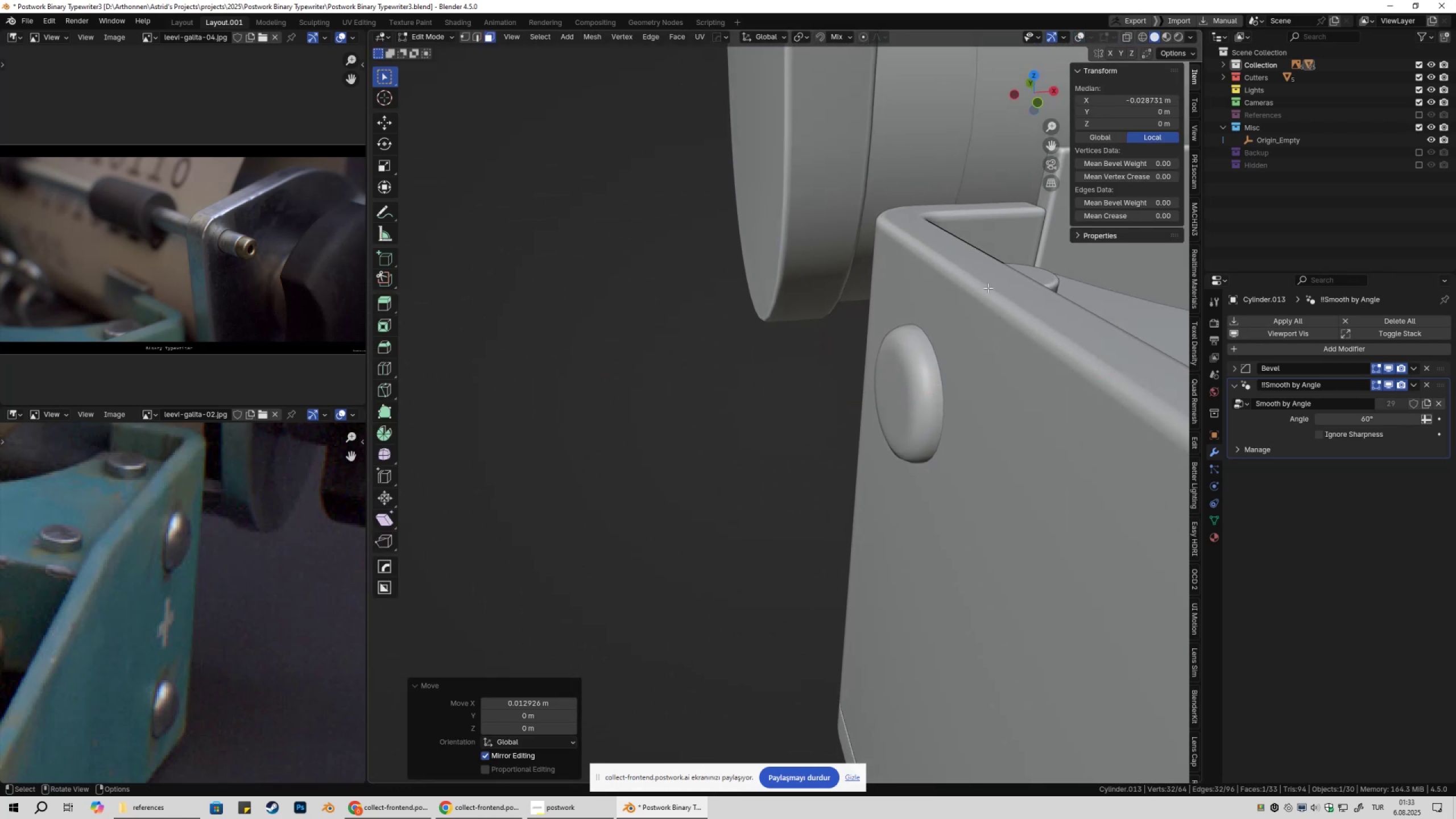 
key(Shift+ShiftLeft)
 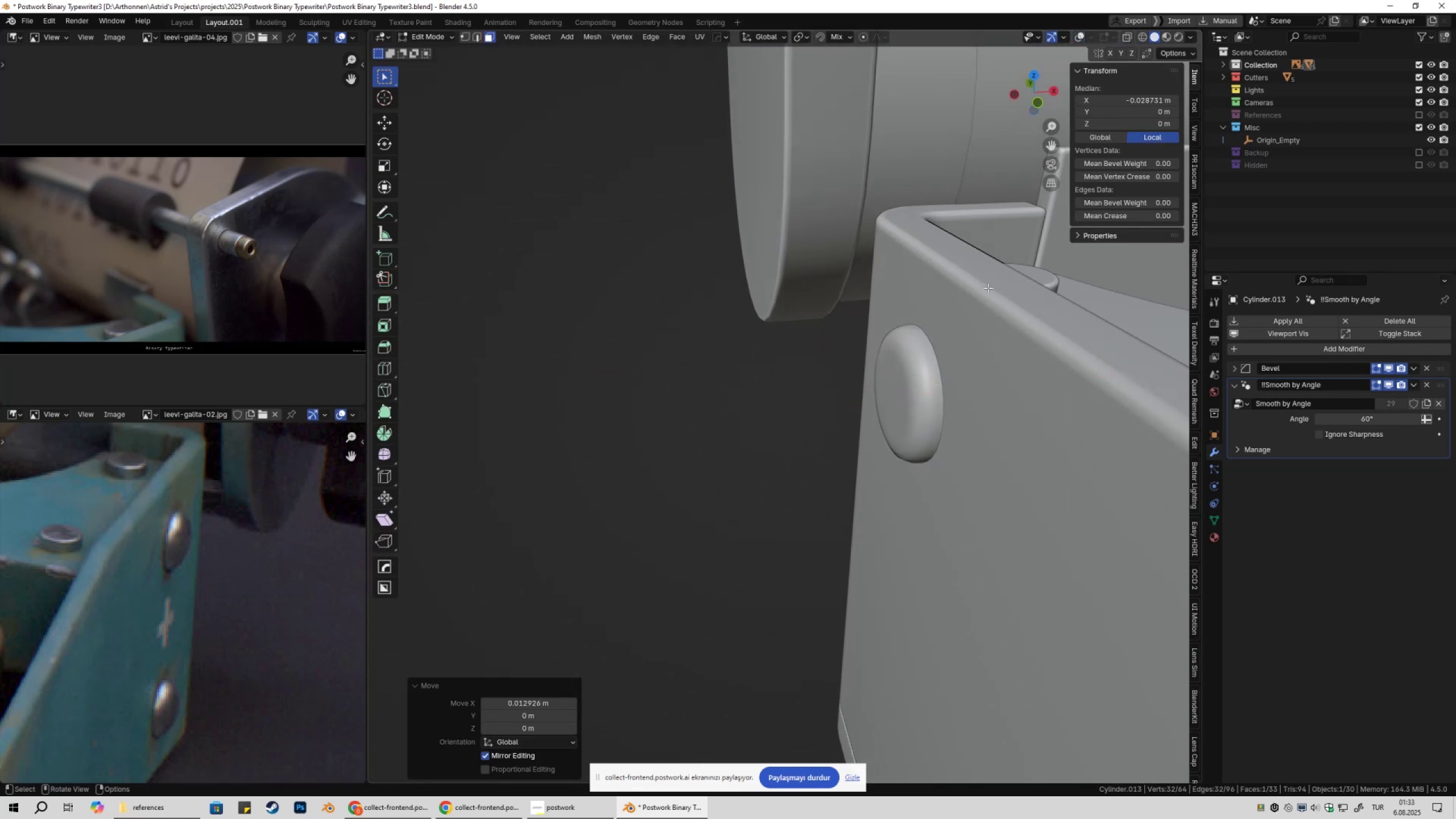 
left_click([988, 288])
 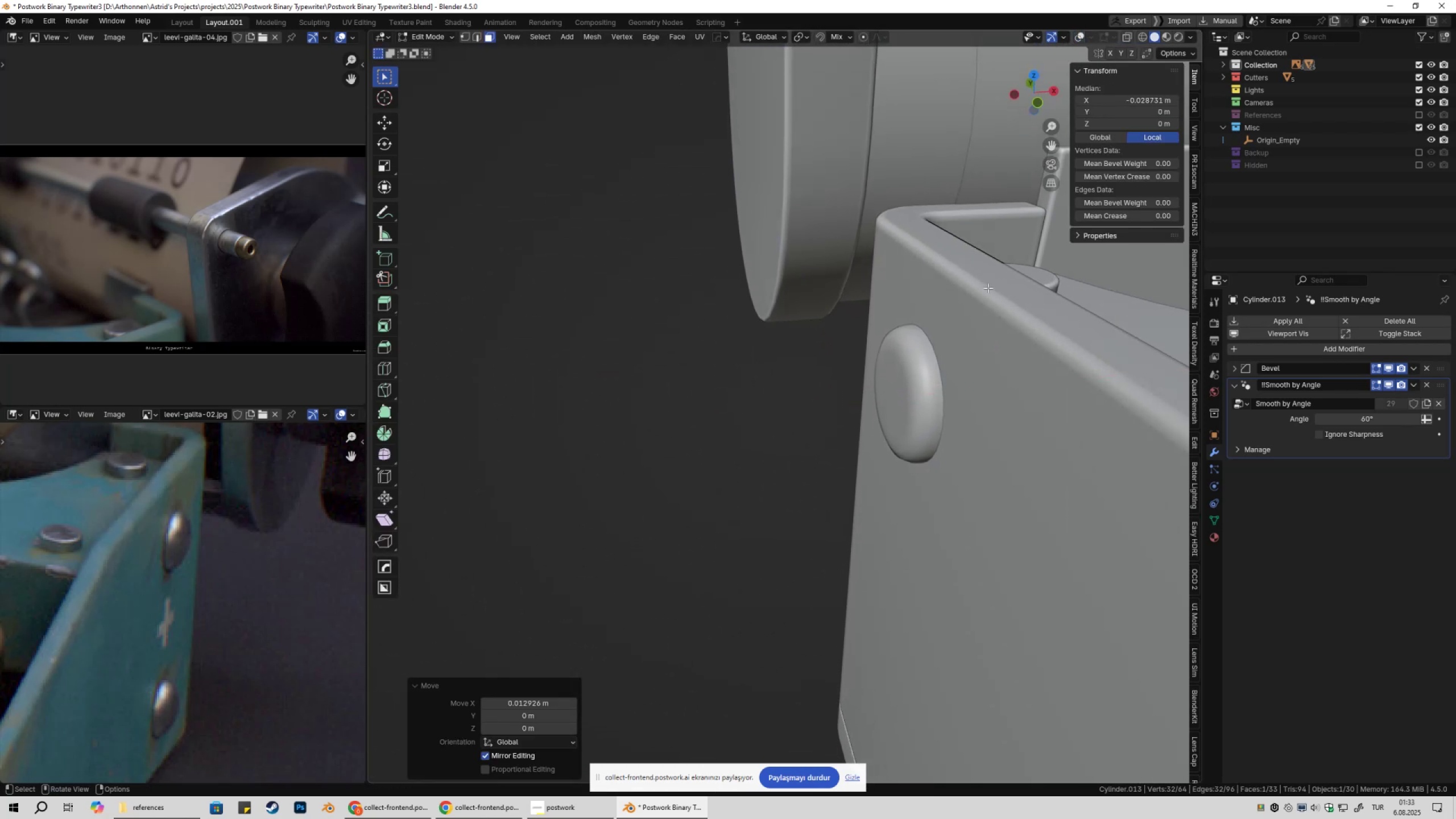 
key(Tab)
type(gyx)
 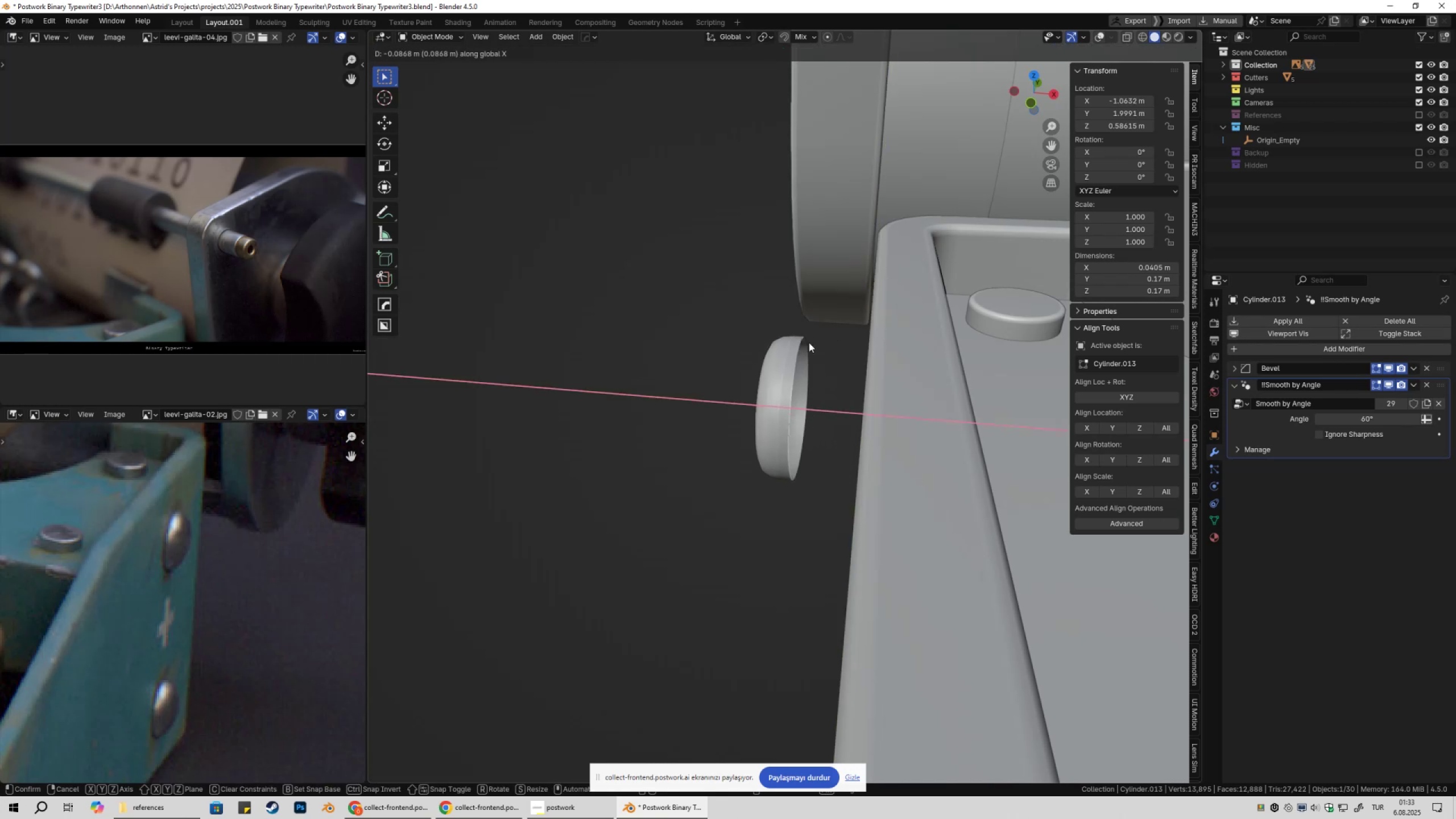 
left_click([809, 342])
 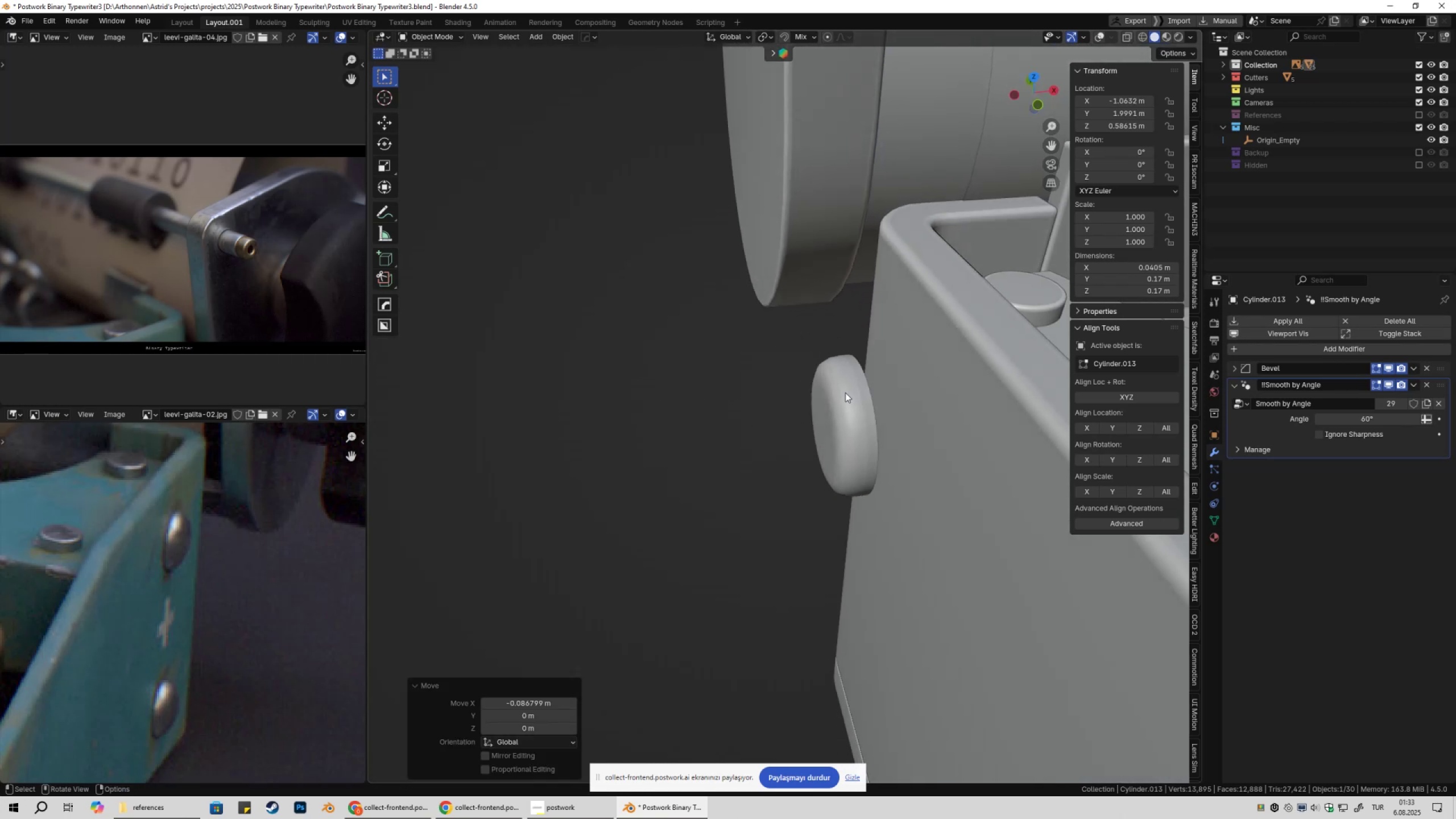 
type(gx)
 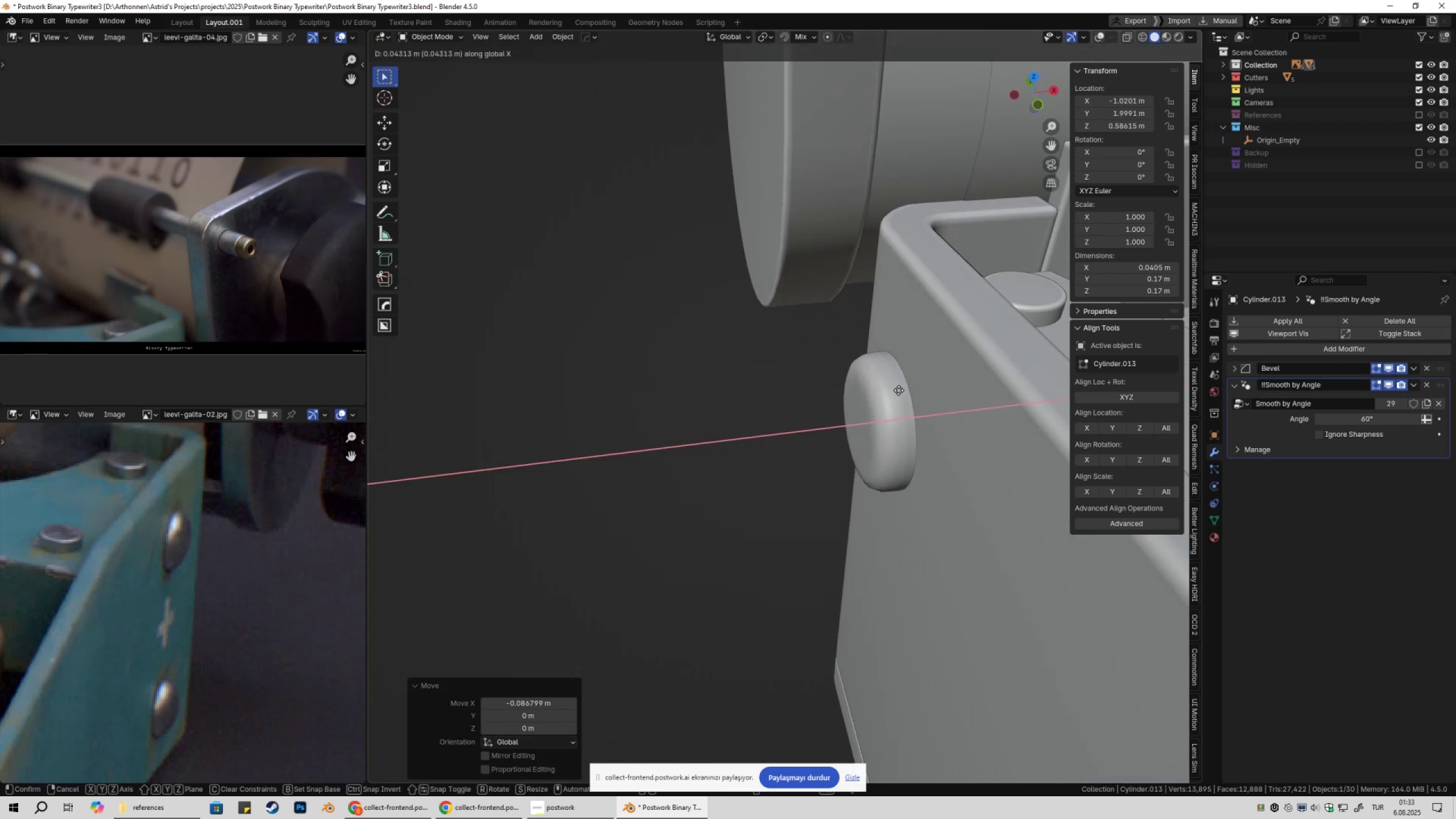 
hold_key(key=ControlLeft, duration=0.45)
left_click([911, 388])
 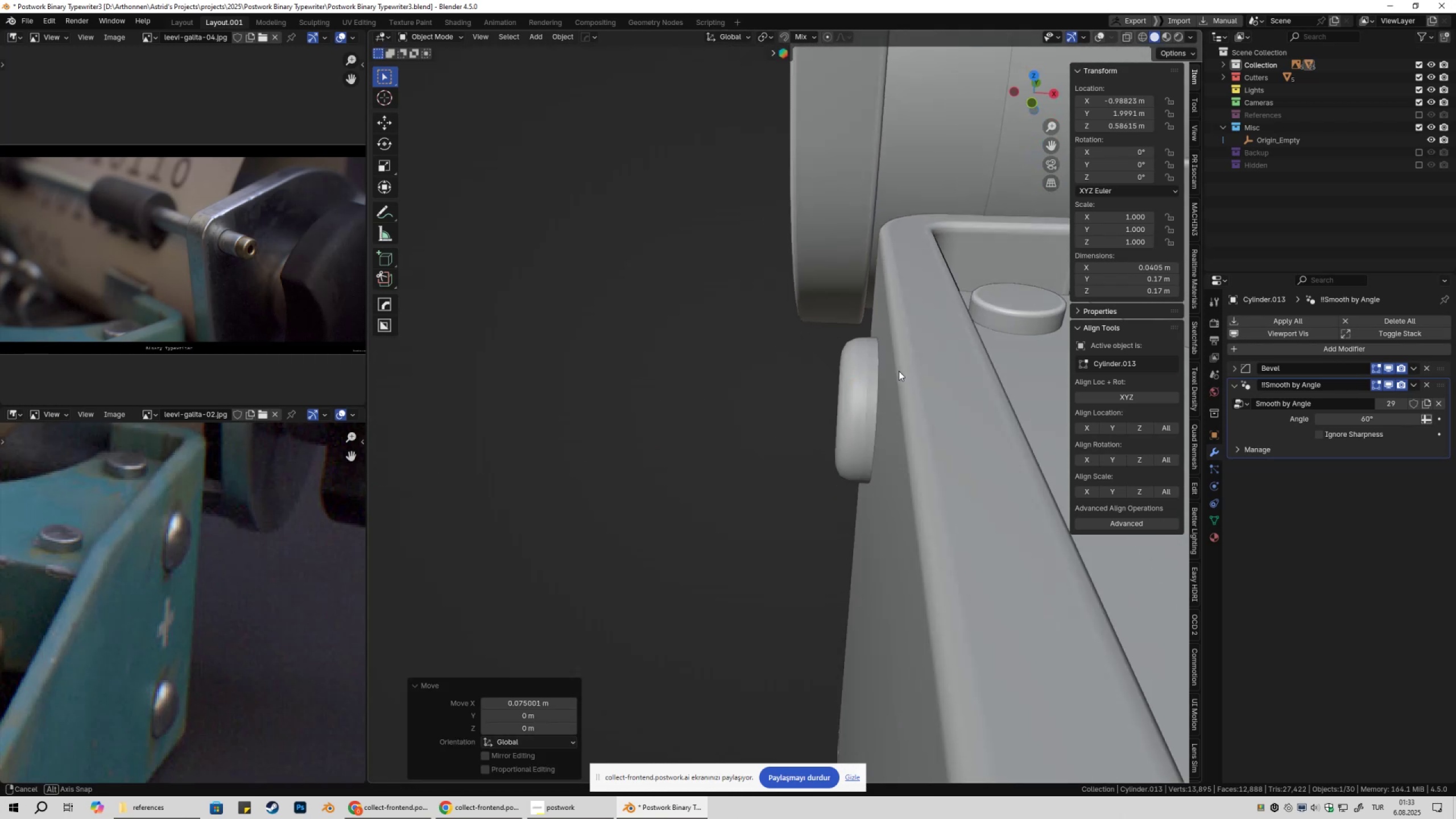 
scroll: coordinate [909, 373], scroll_direction: up, amount: 2.0
 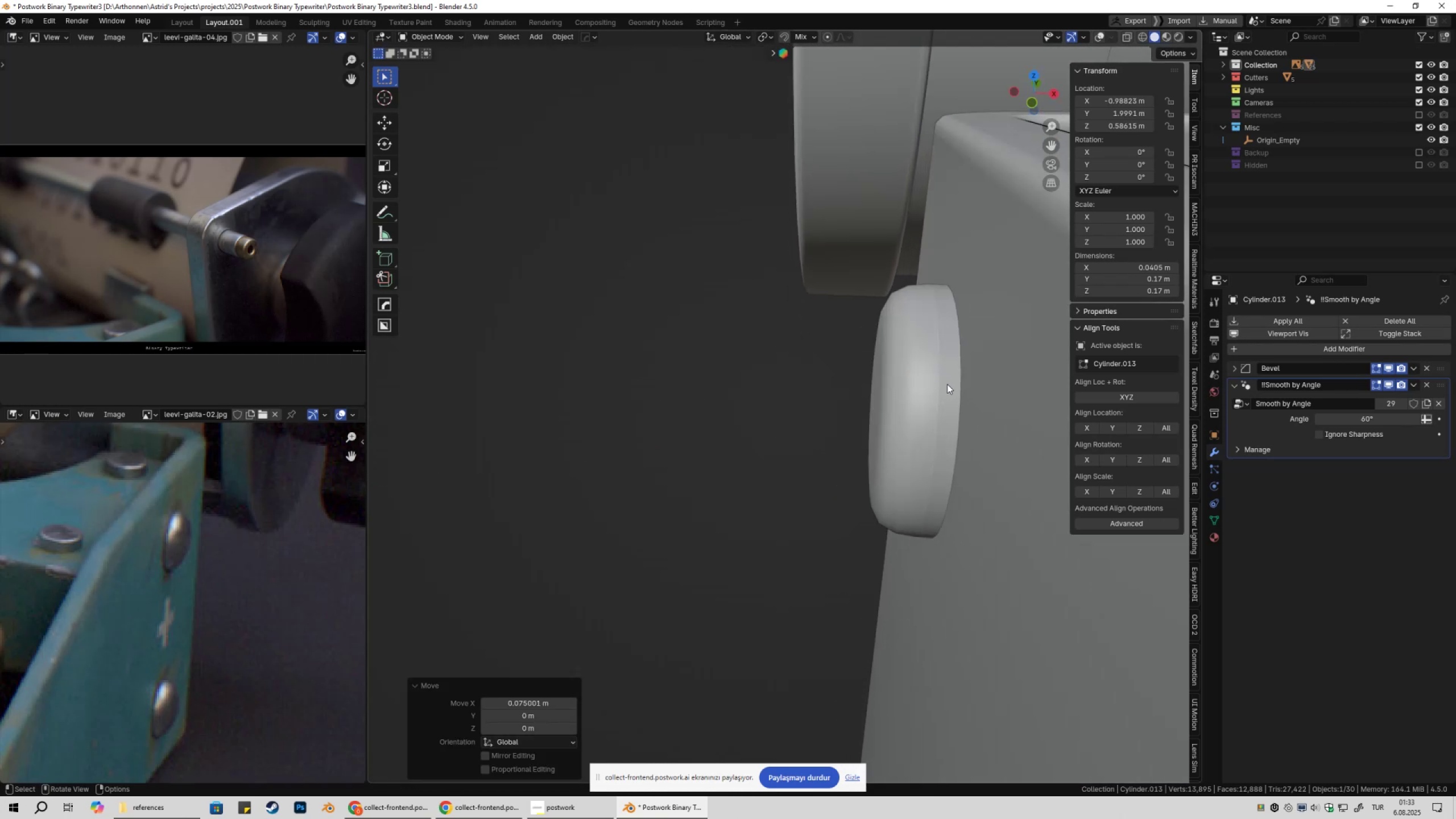 
key(Q)
 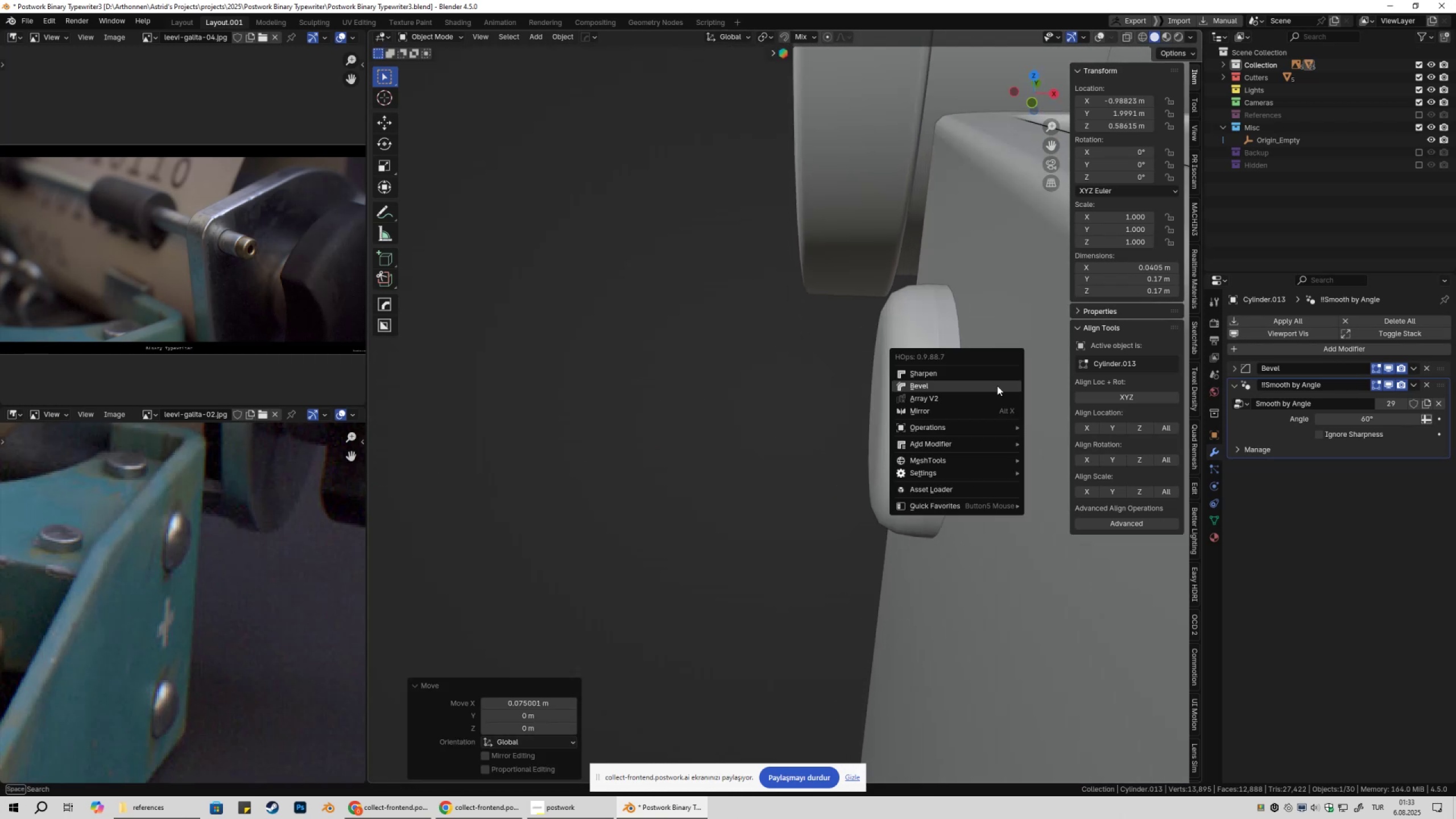 
left_click([997, 386])
 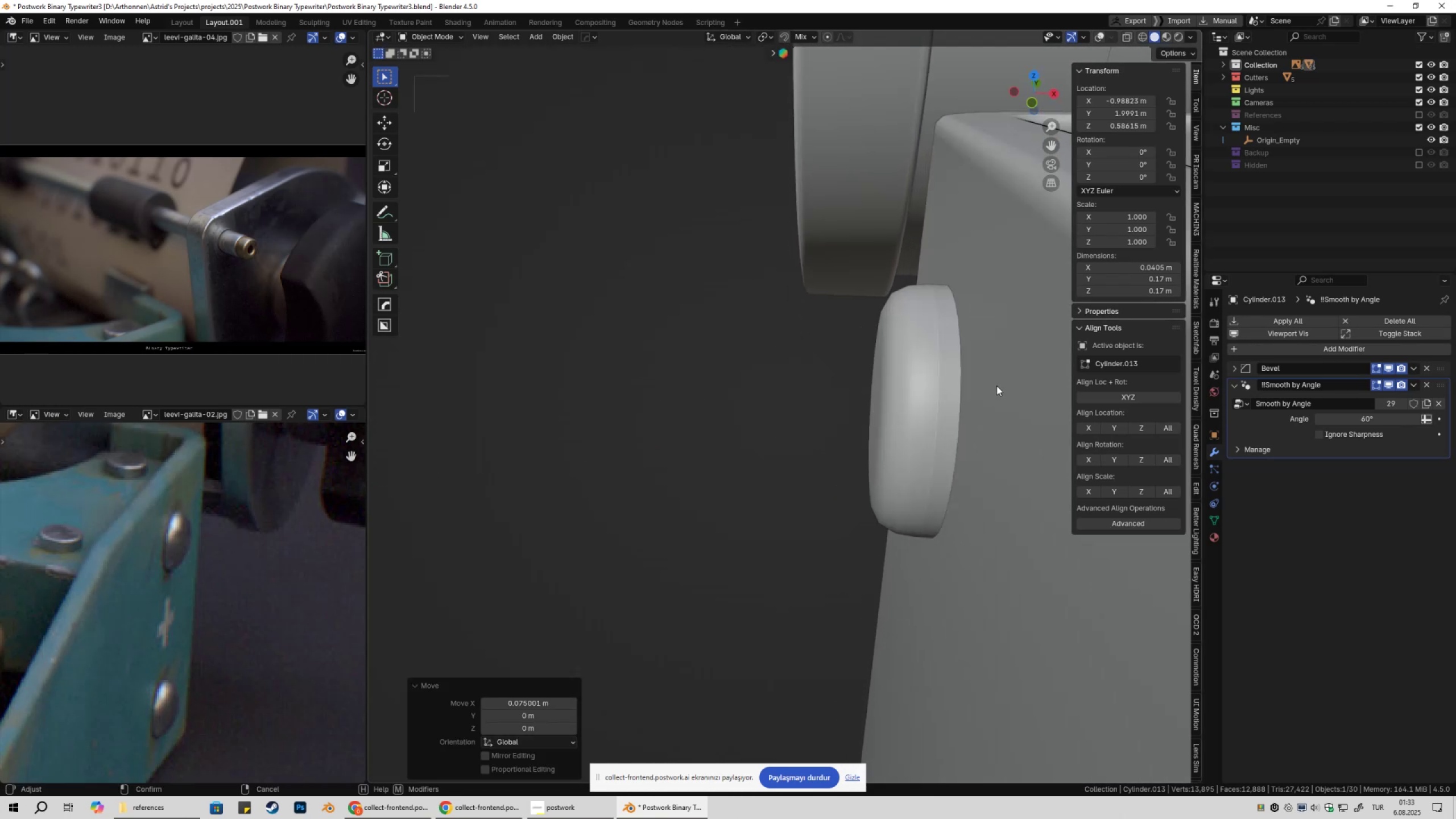 
hold_key(key=ShiftLeft, duration=1.52)
 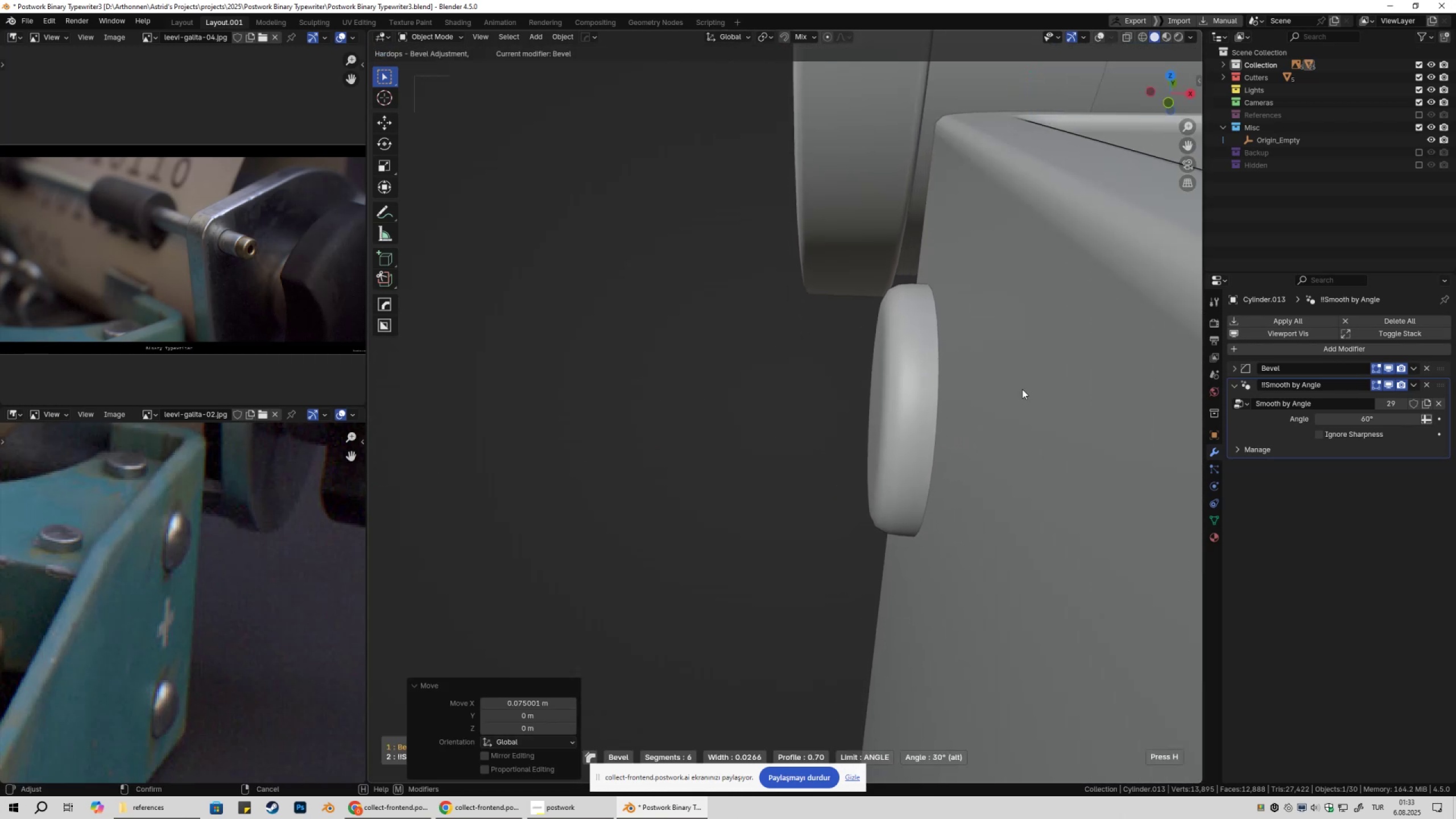 
hold_key(key=ShiftLeft, duration=1.53)
 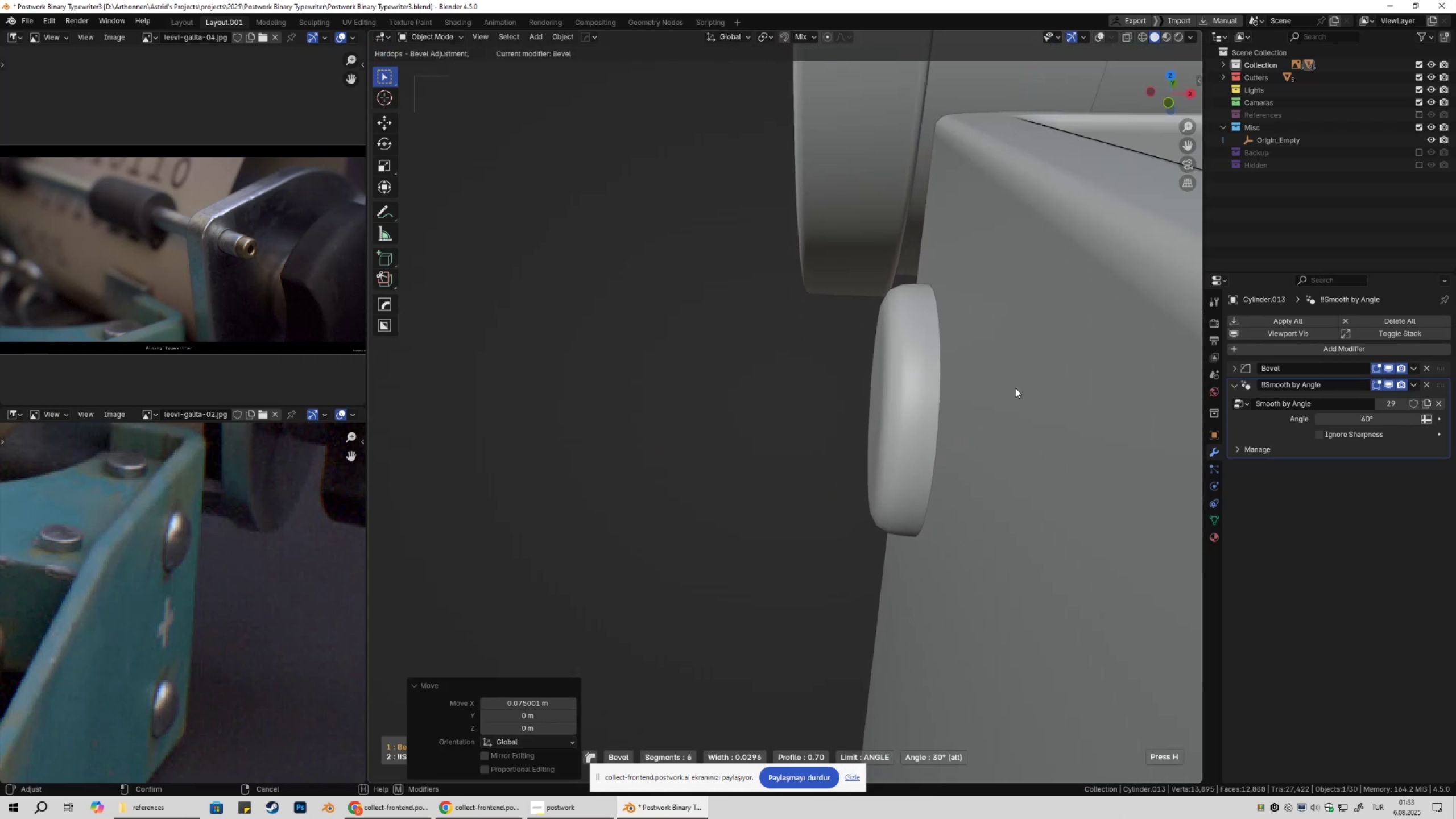 
hold_key(key=ShiftLeft, duration=1.41)
left_click([1021, 387])
 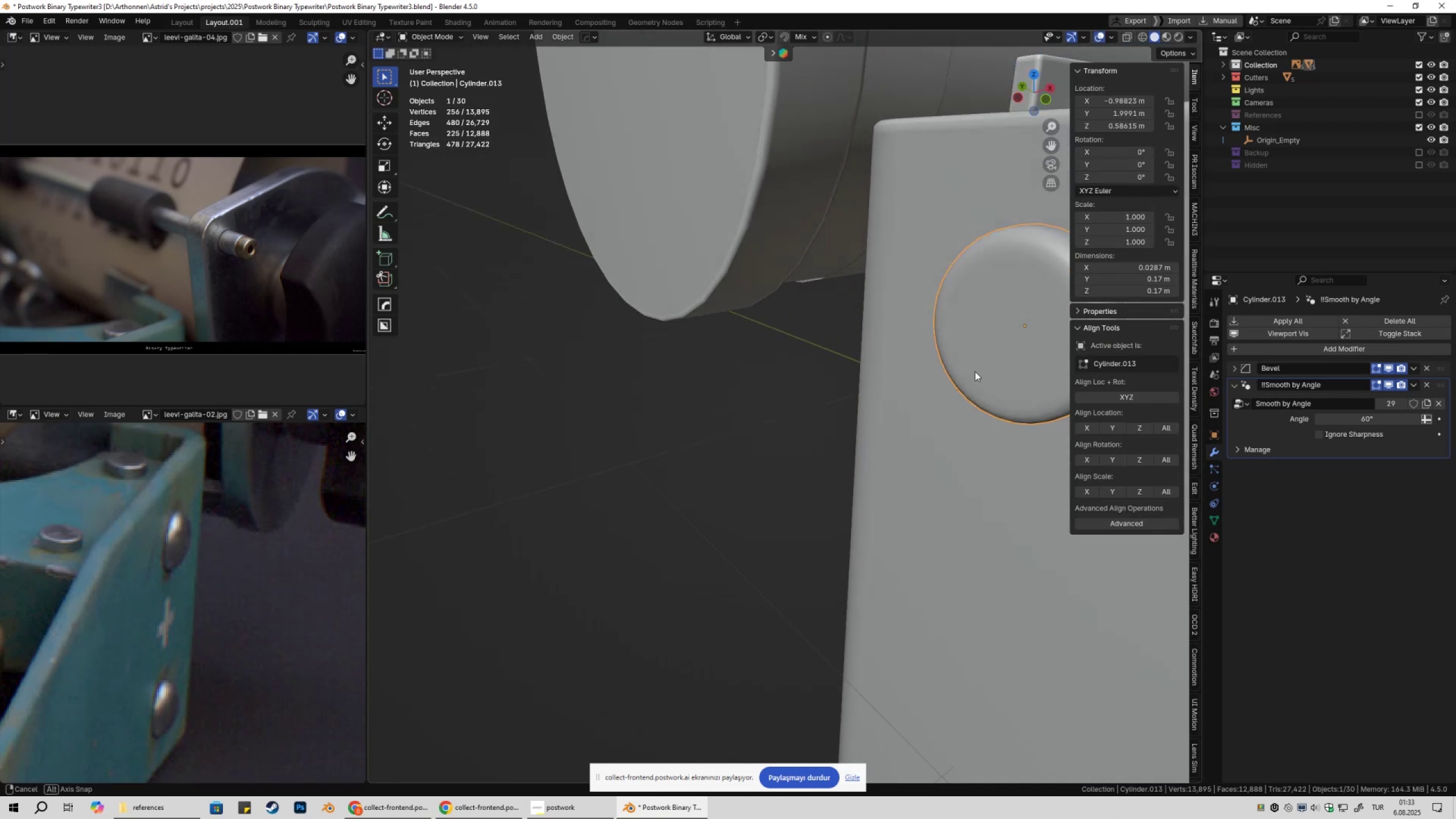 
scroll: coordinate [983, 372], scroll_direction: down, amount: 4.0
 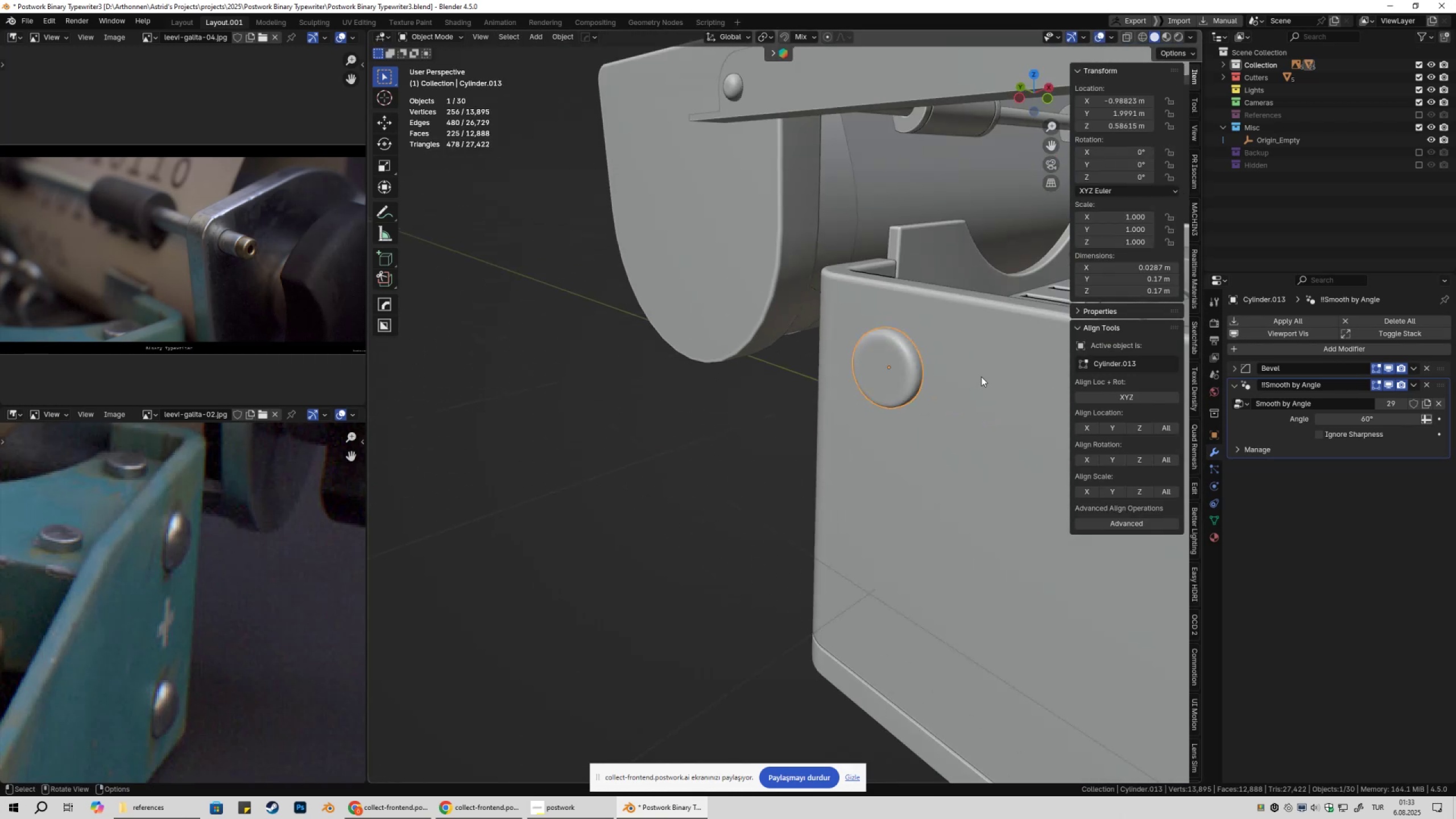 
type(gyx)
 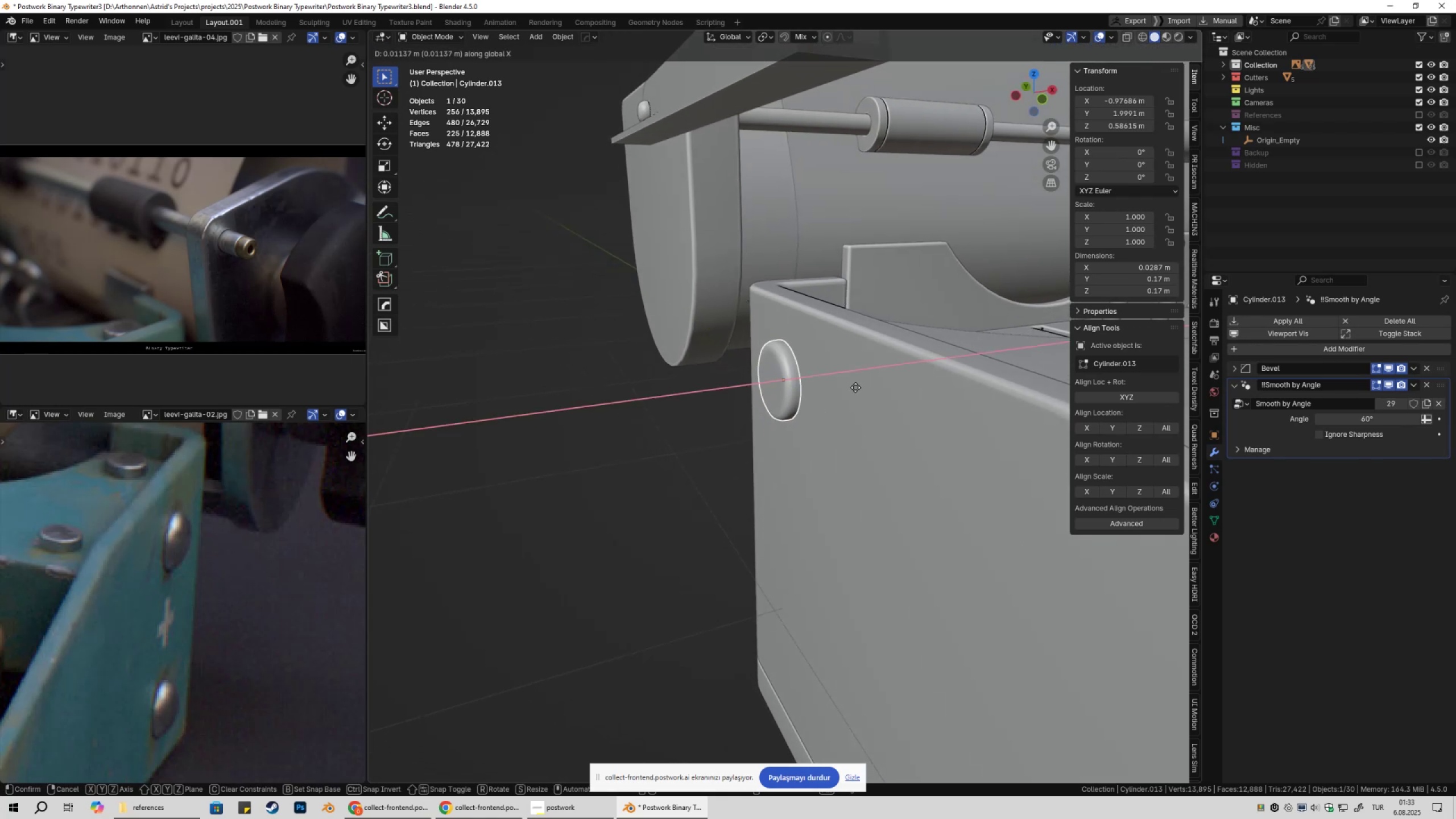 
hold_key(key=ControlLeft, duration=0.42)
left_click([857, 387])
 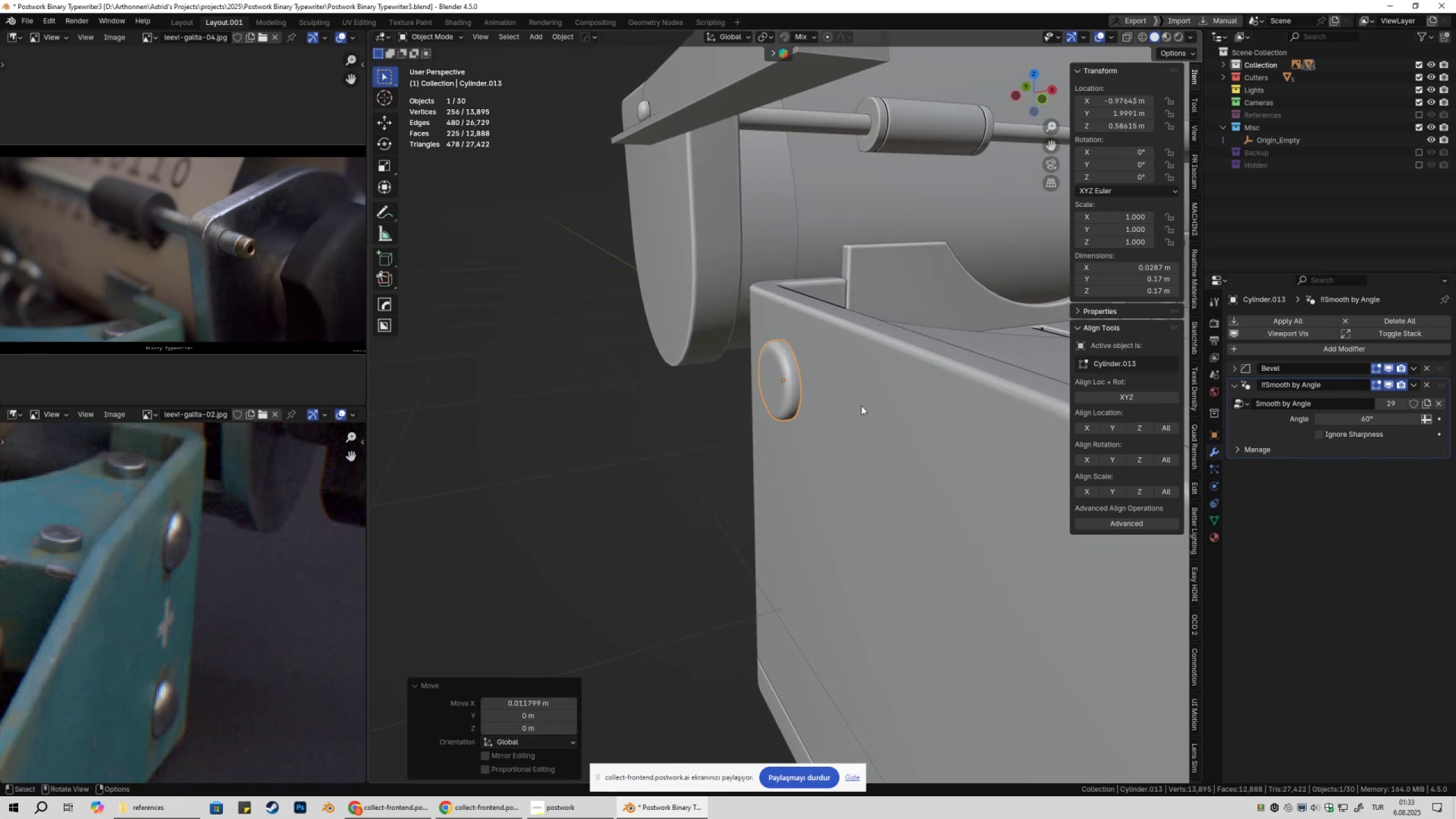 
scroll: coordinate [861, 415], scroll_direction: down, amount: 3.0
 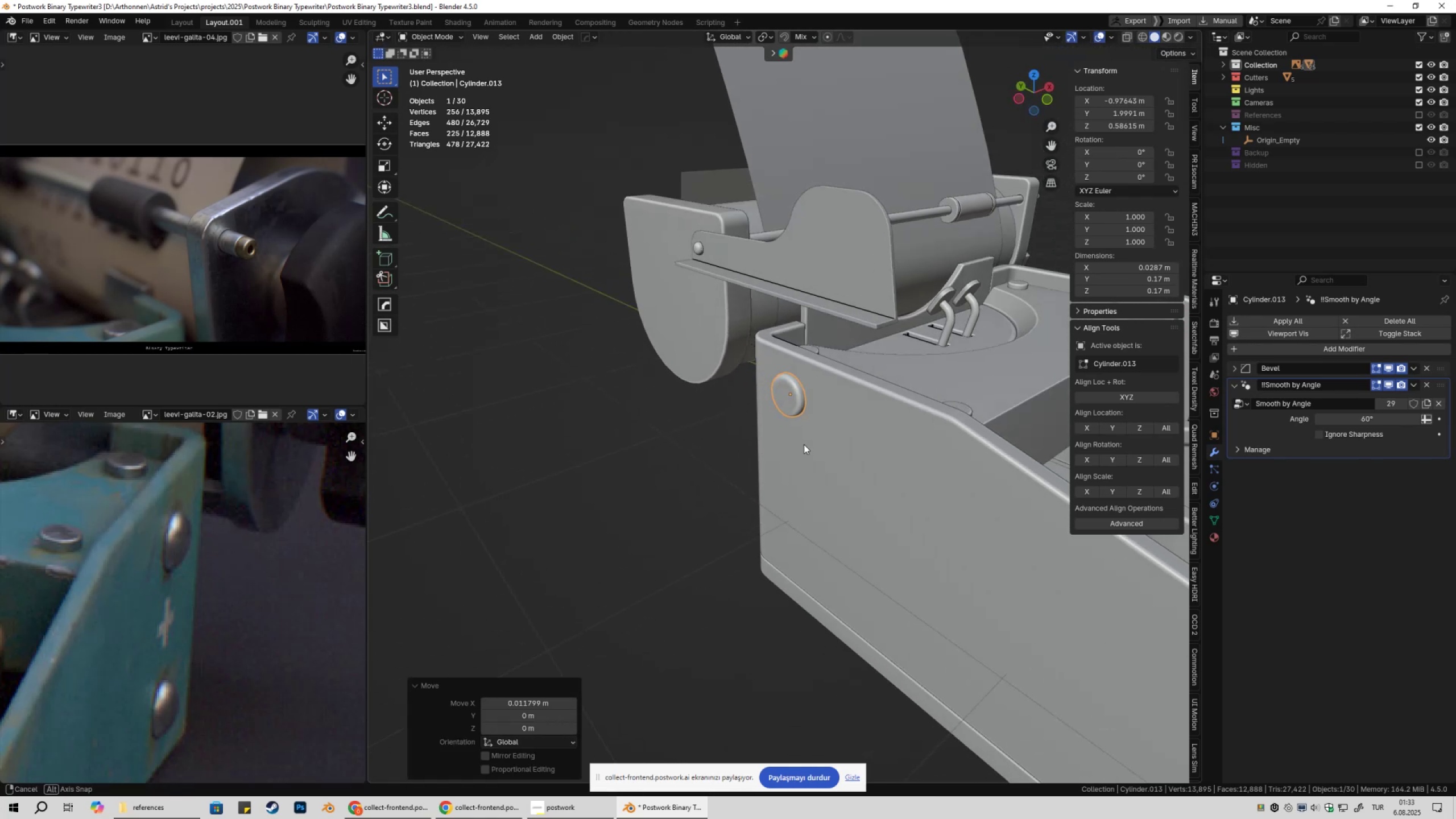 
type(gx)
 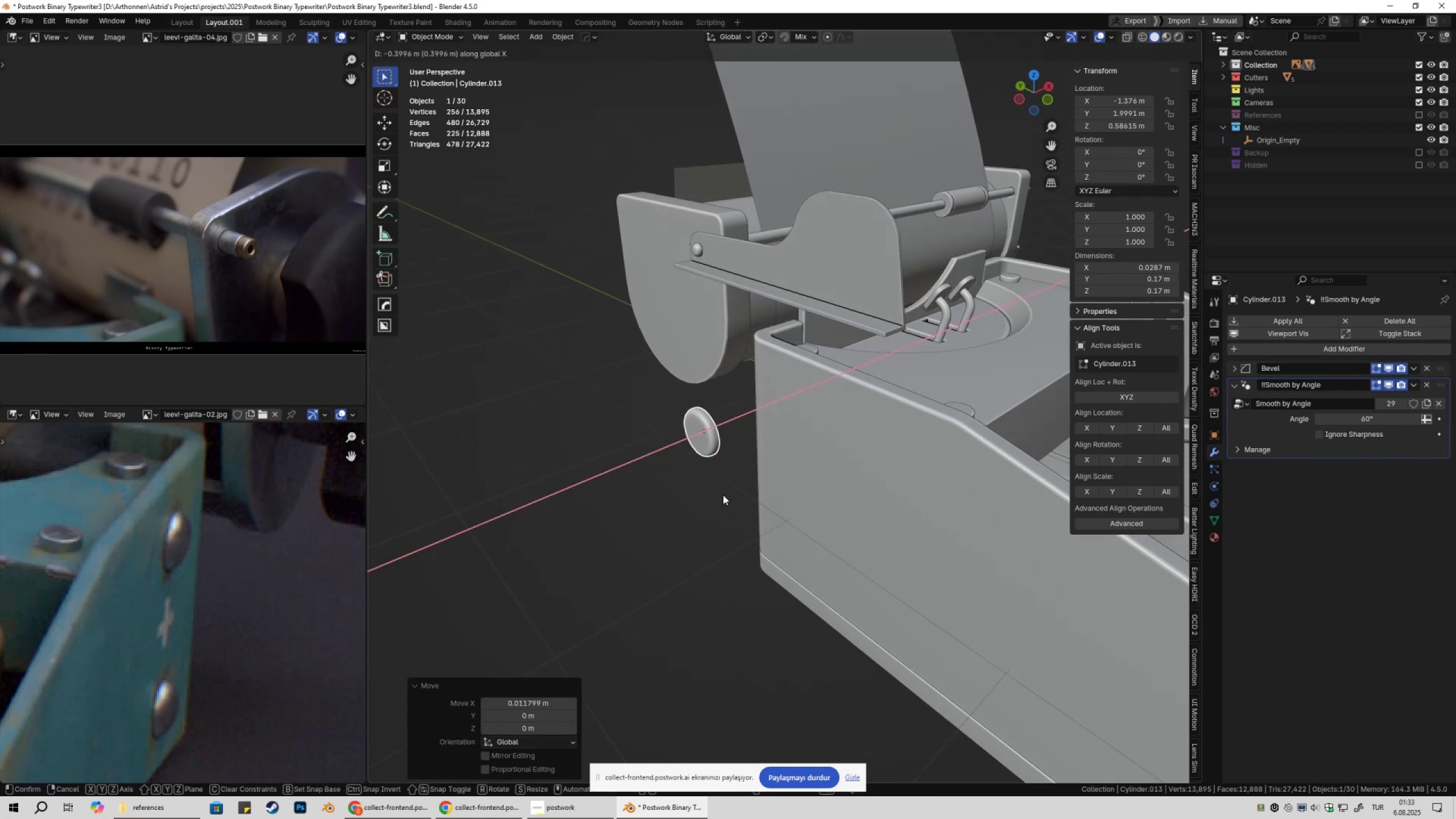 
left_click([723, 495])
 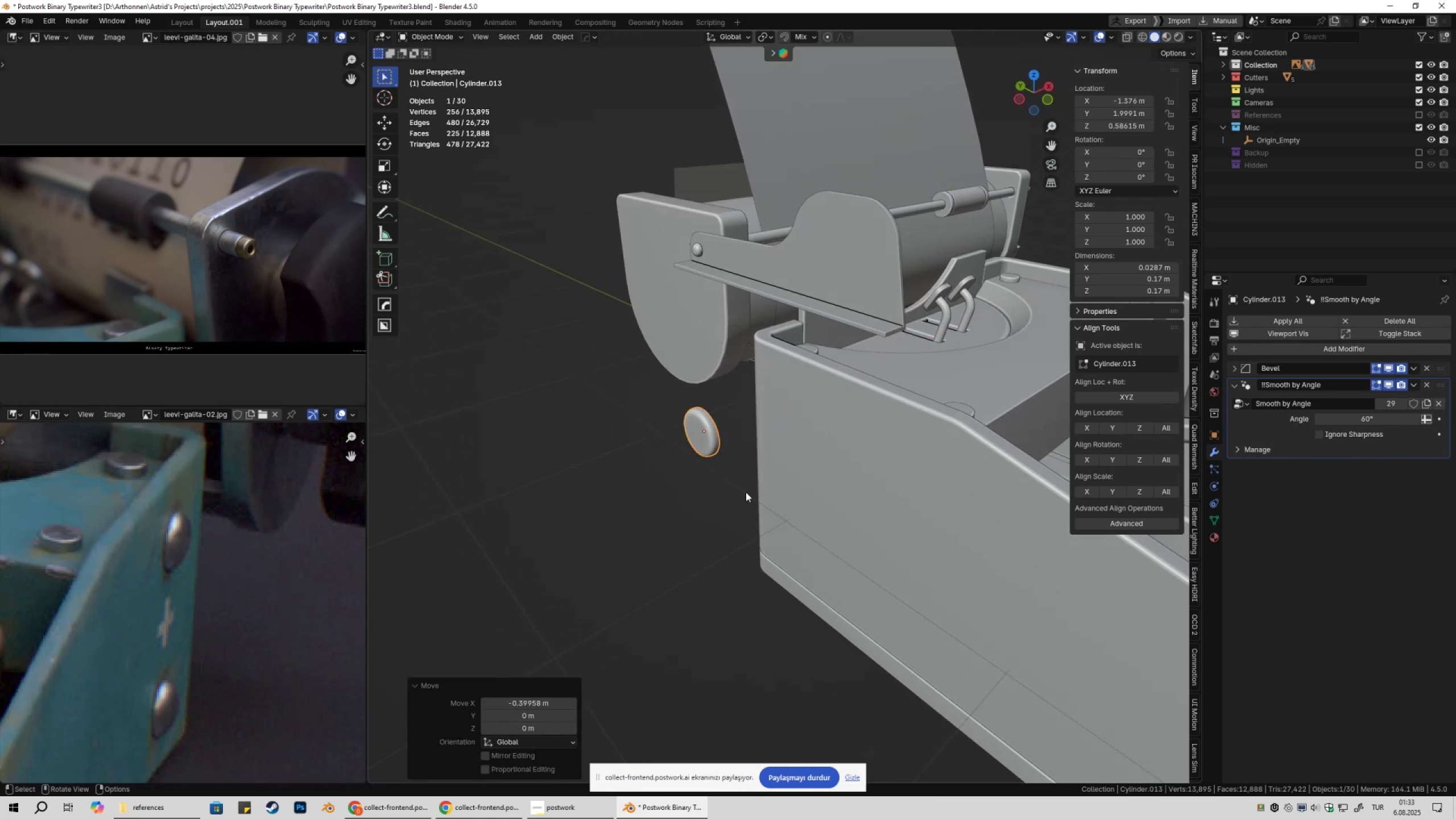 
type(gx)
 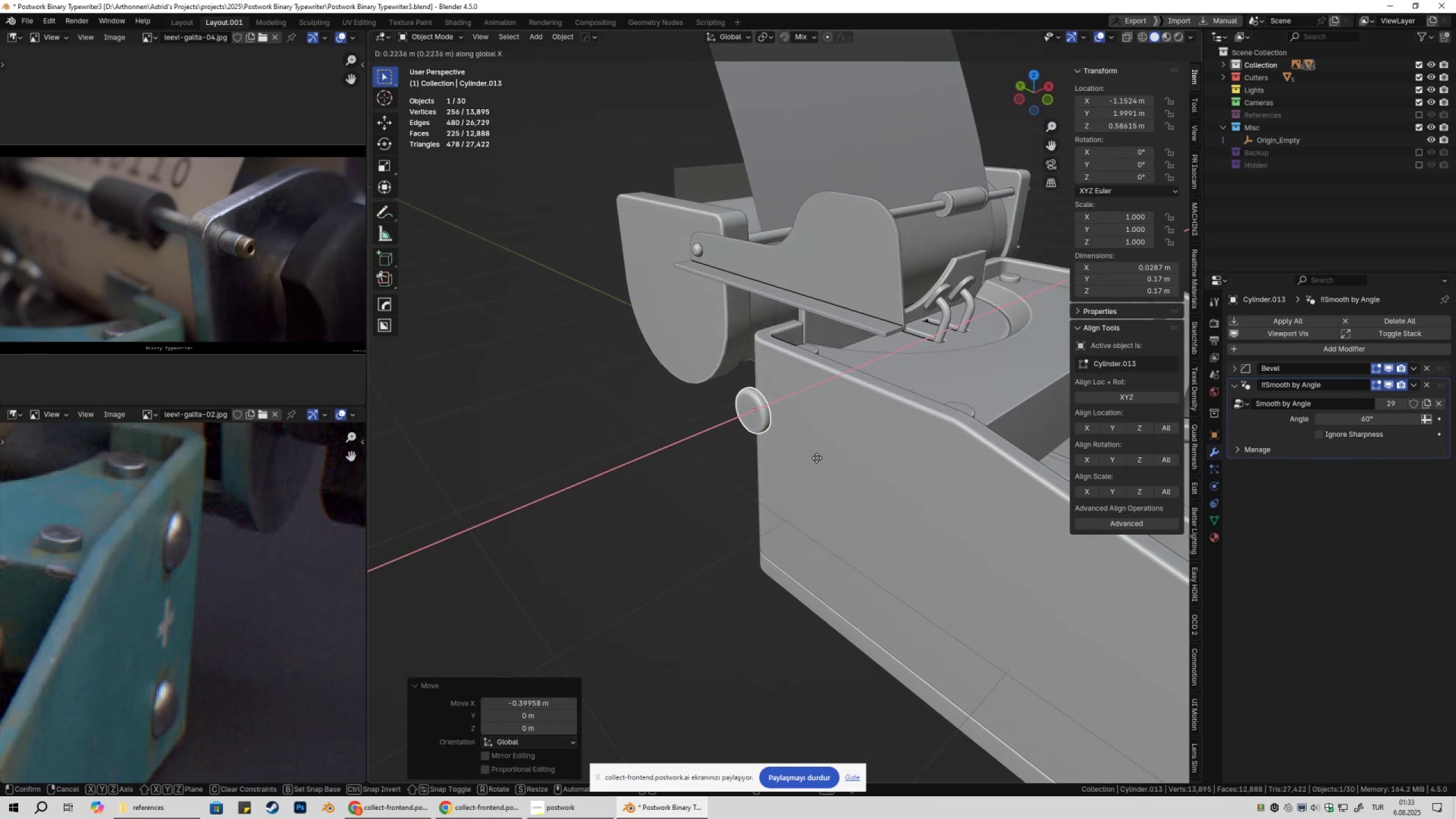 
hold_key(key=ControlLeft, duration=0.4)
left_click([833, 452])
 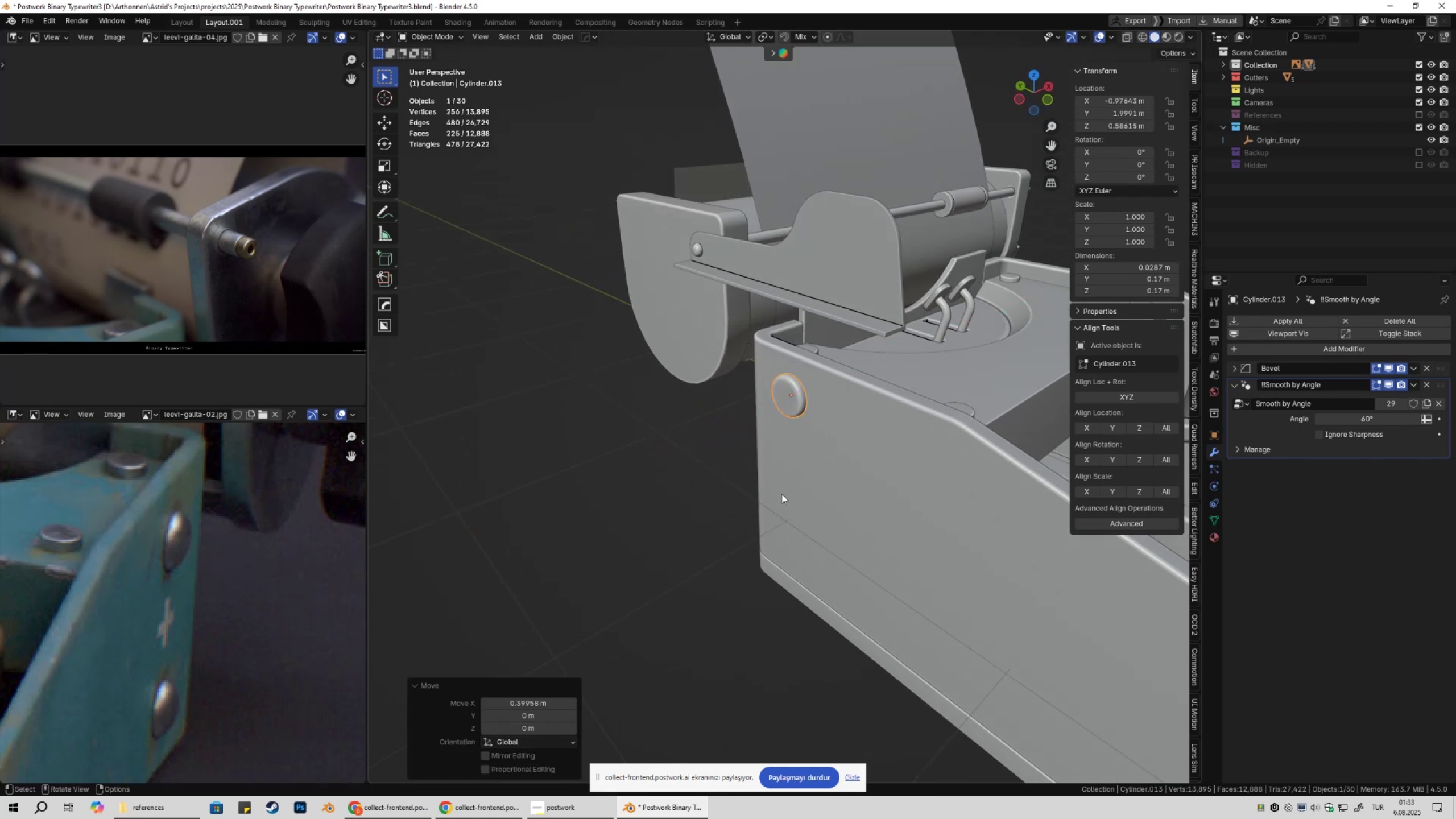 
key(Shift+ShiftLeft)
 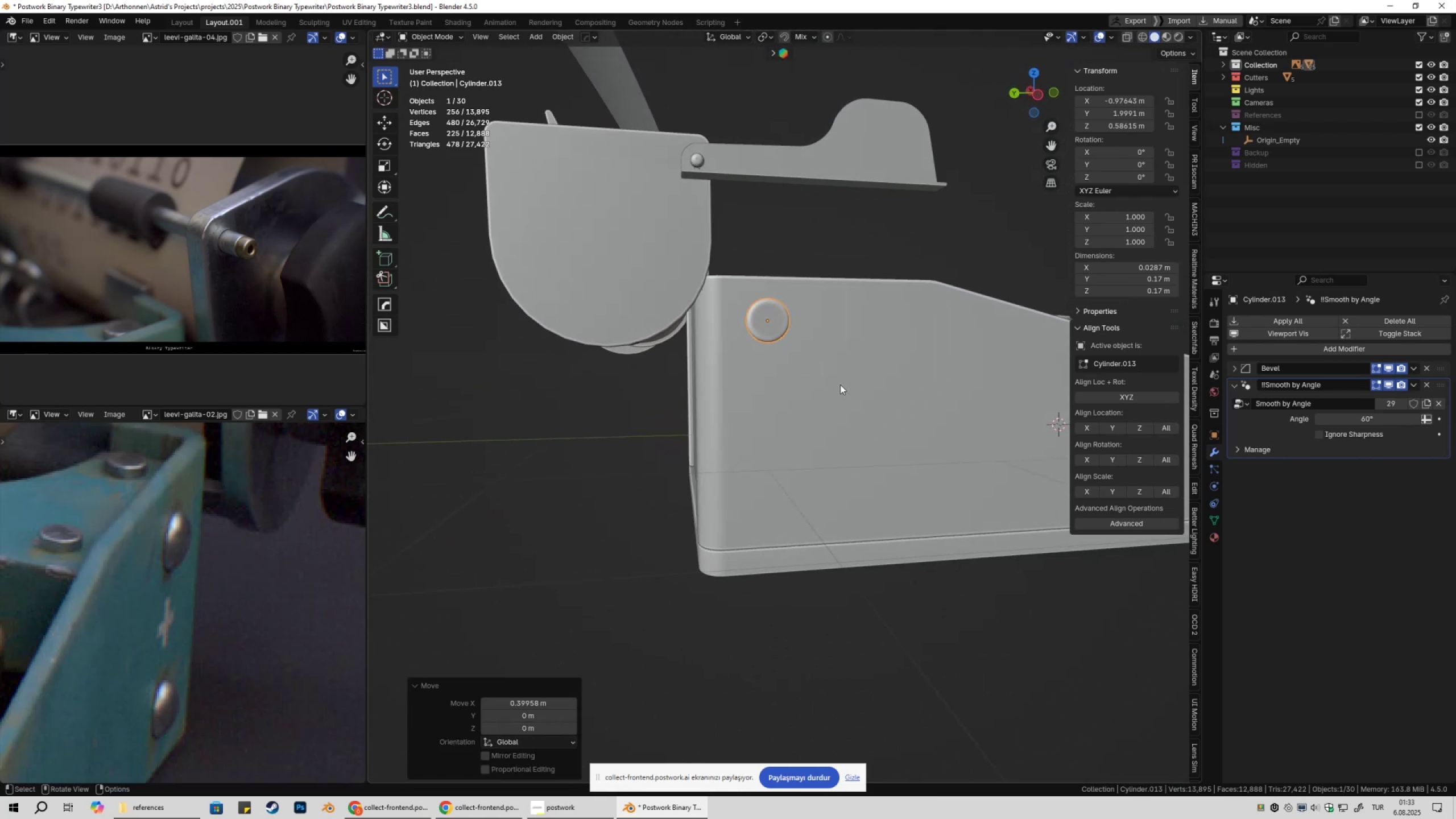 
double_click([946, 275])
 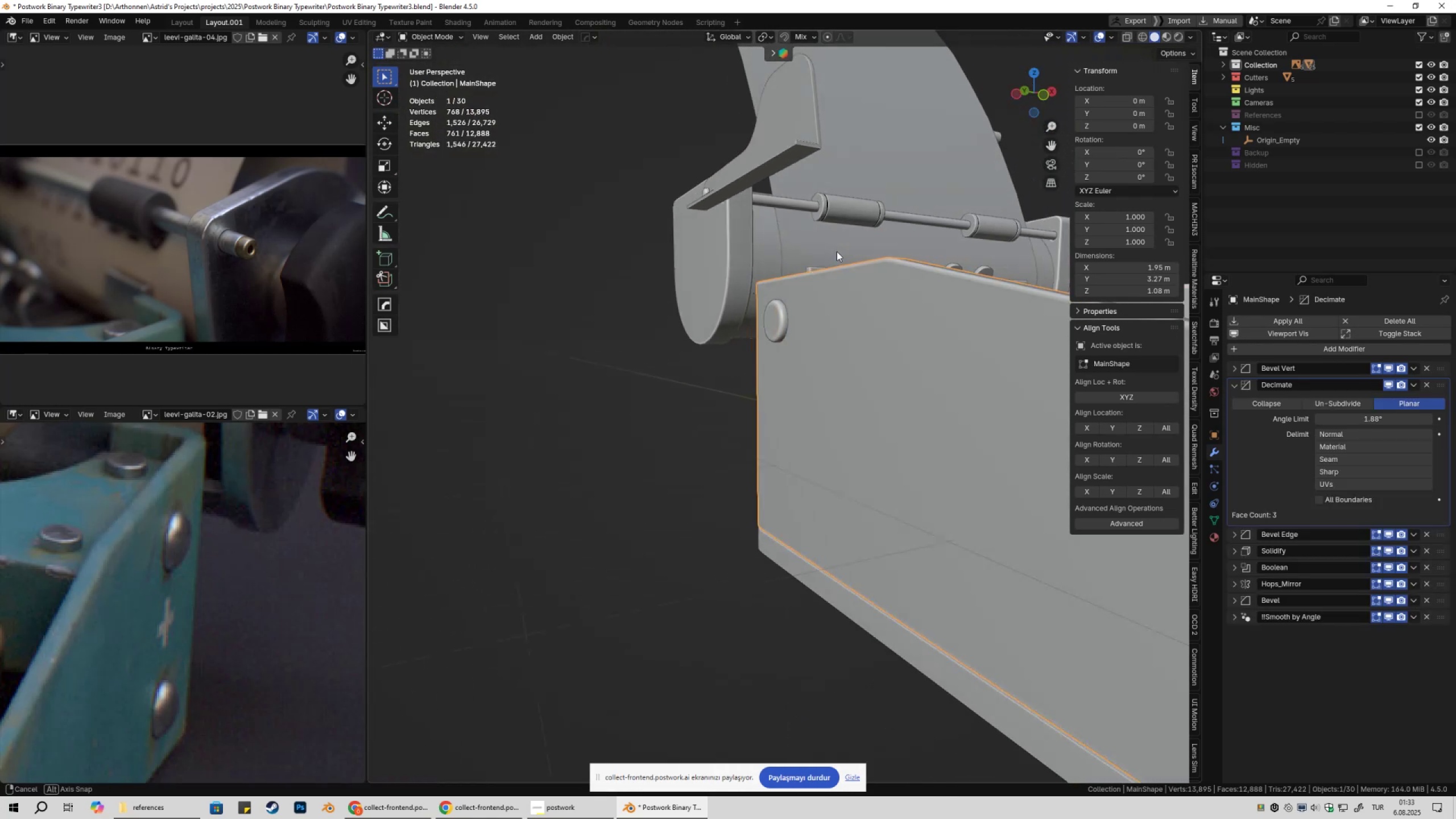 
key(Shift+ShiftLeft)
 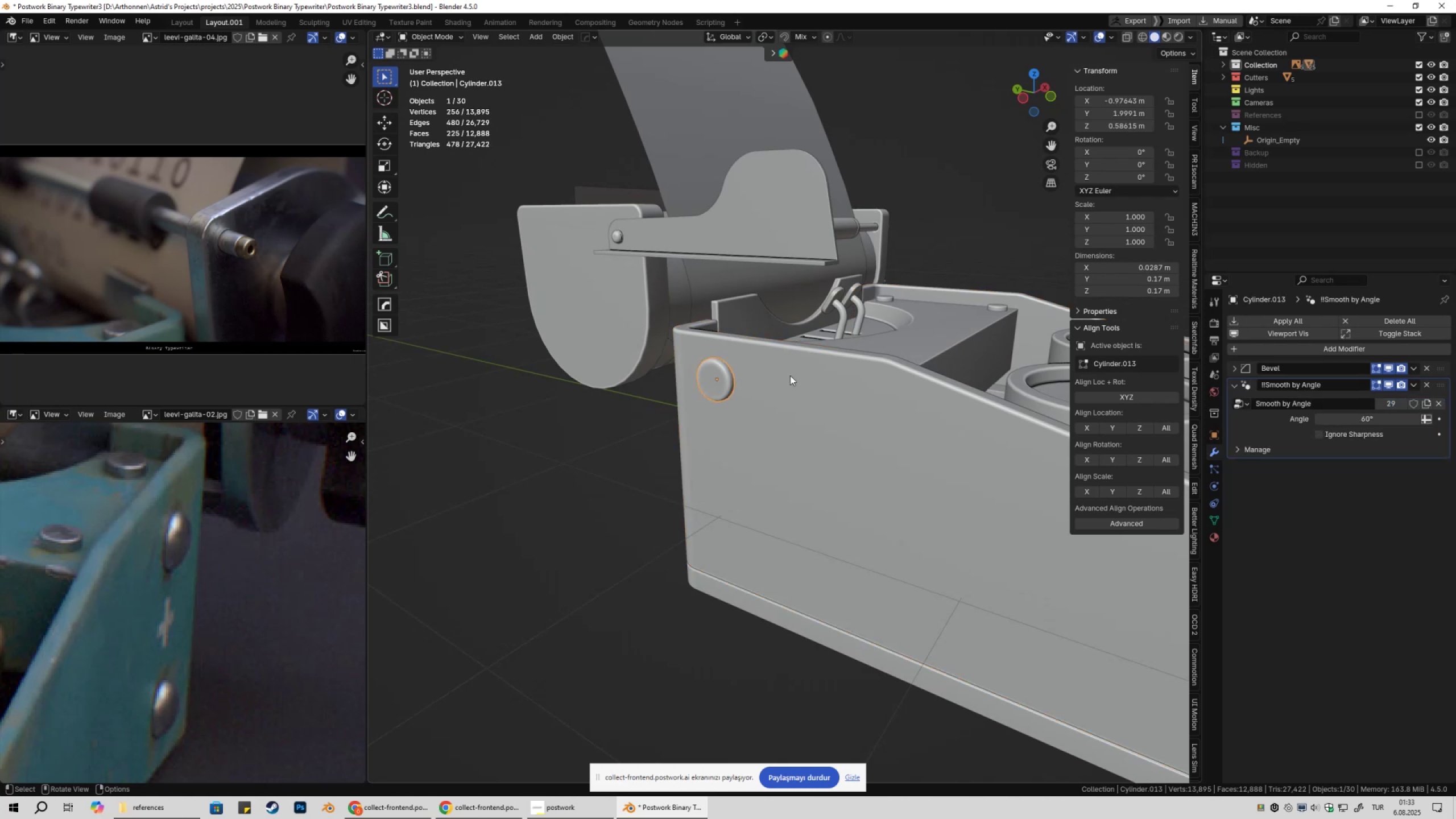 
double_click([930, 309])
 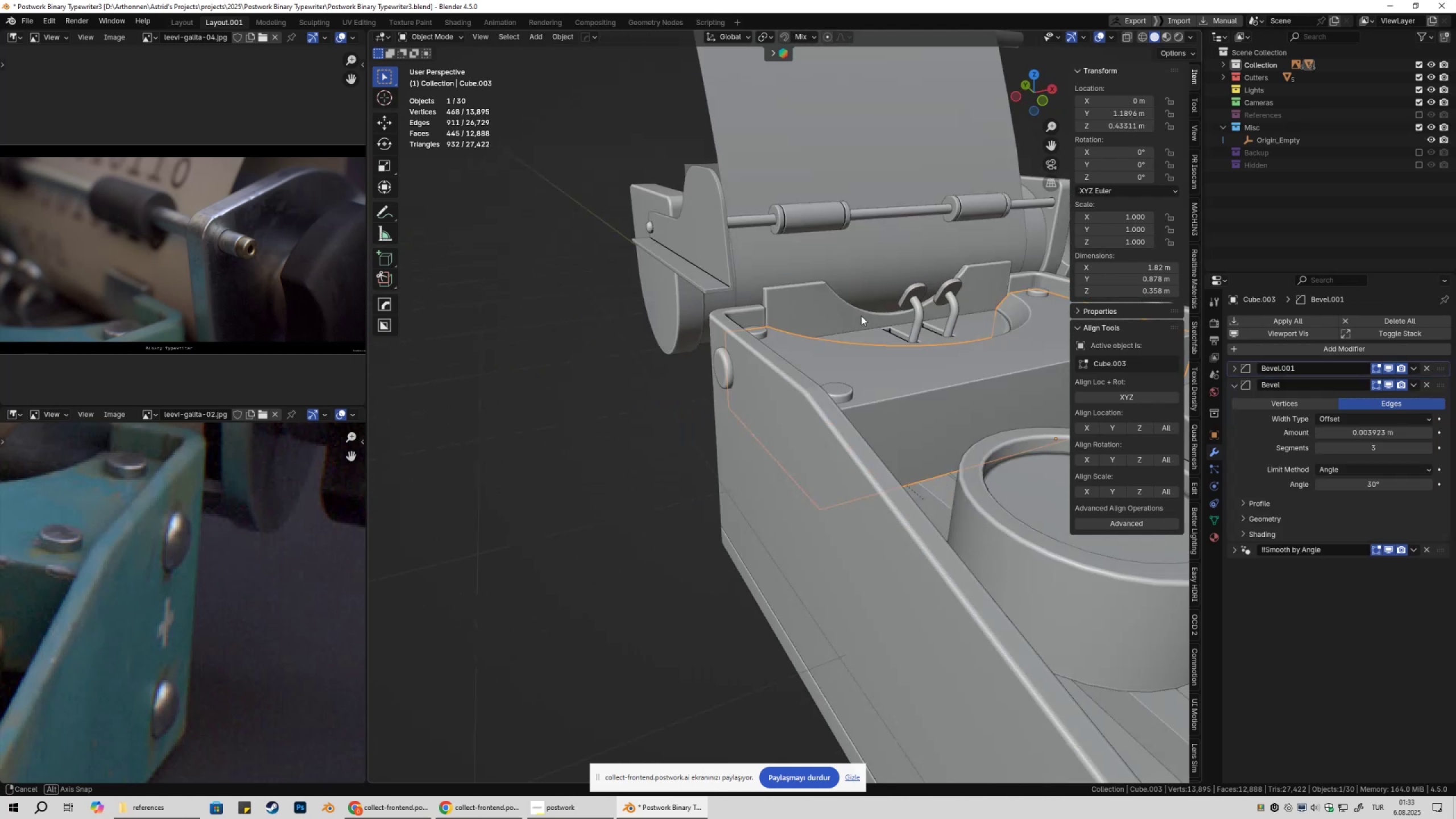 
key(Control+ControlLeft)
 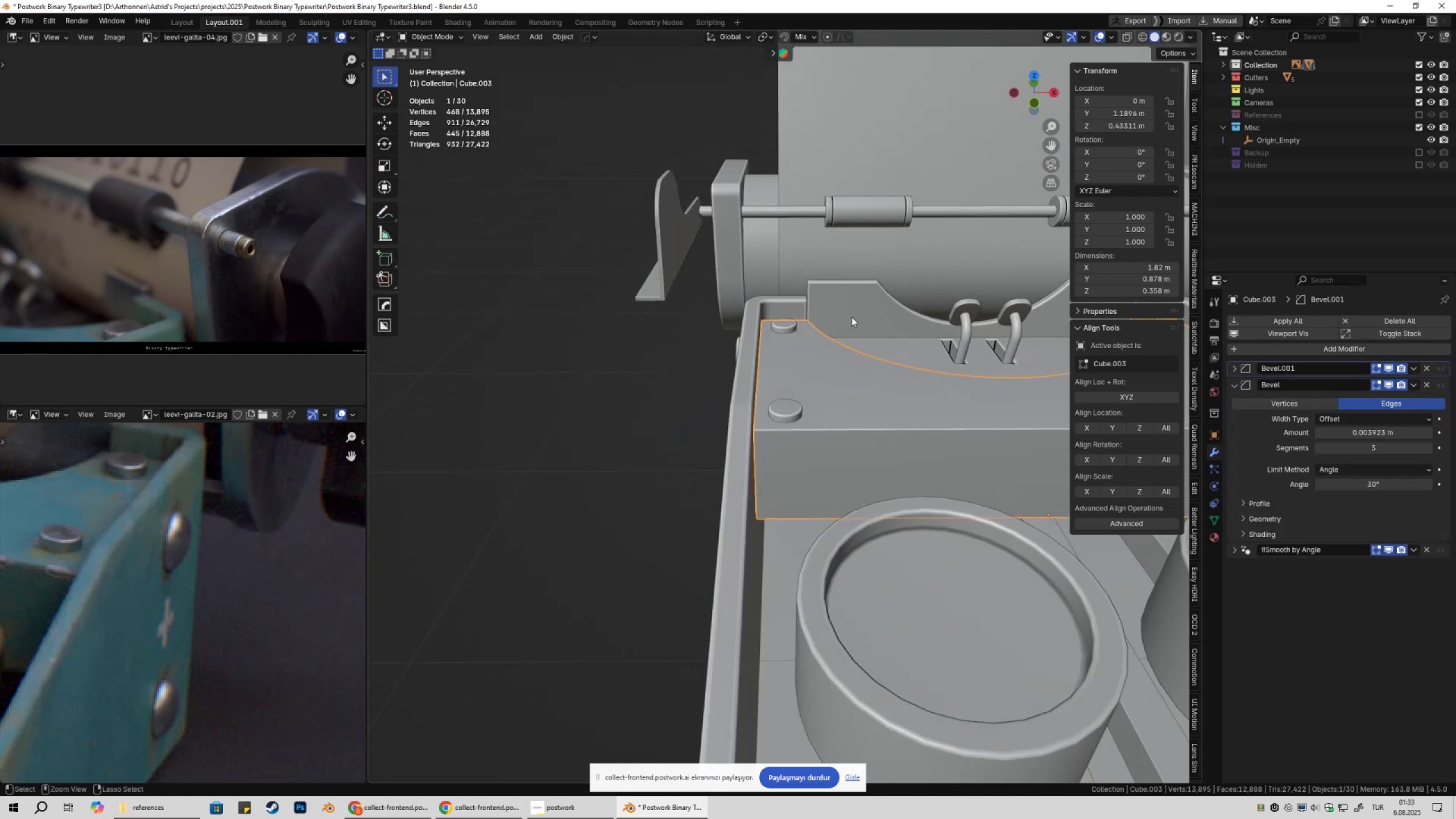 
key(Control+S)
 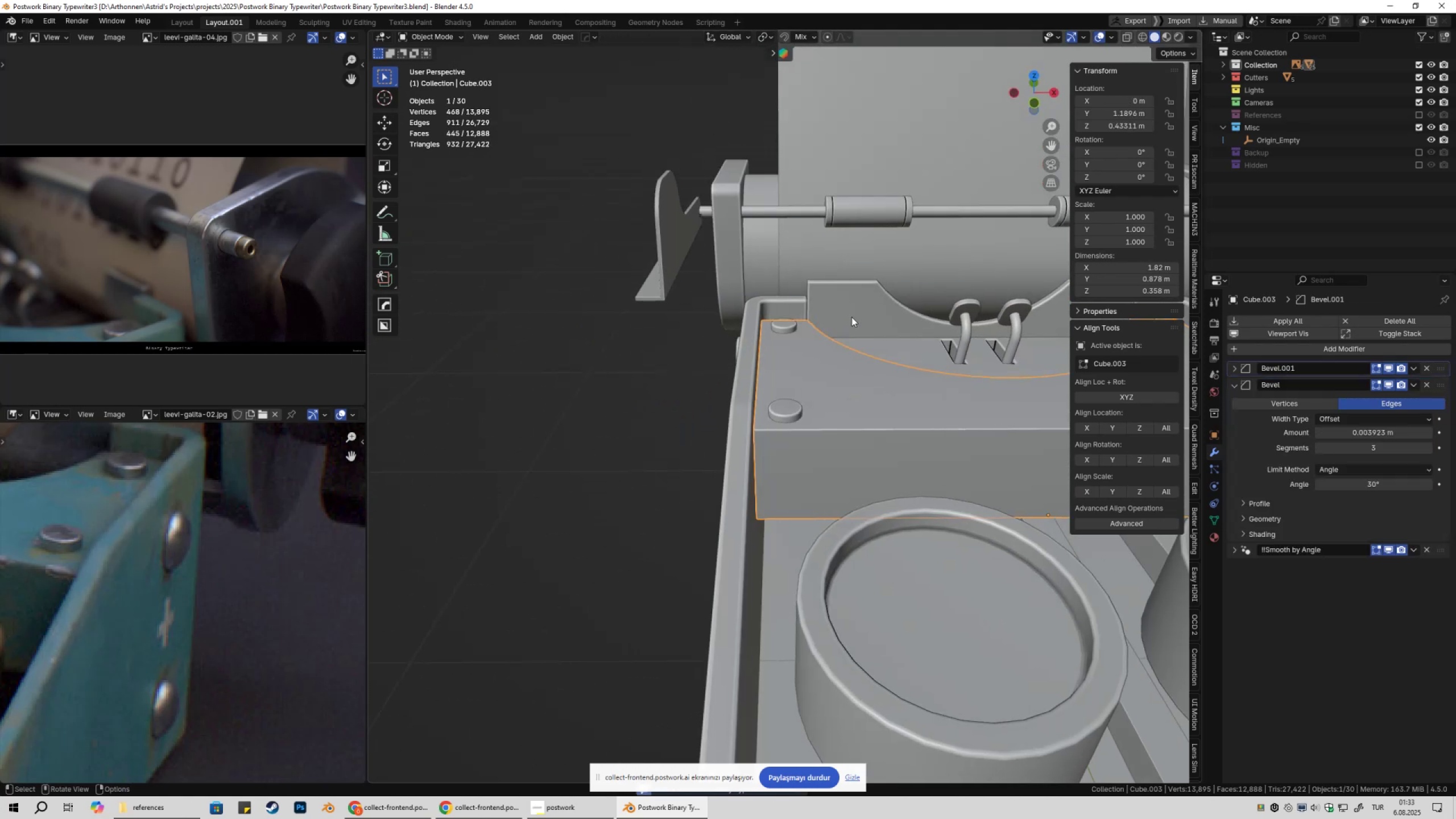 
scroll: coordinate [849, 330], scroll_direction: down, amount: 3.0
 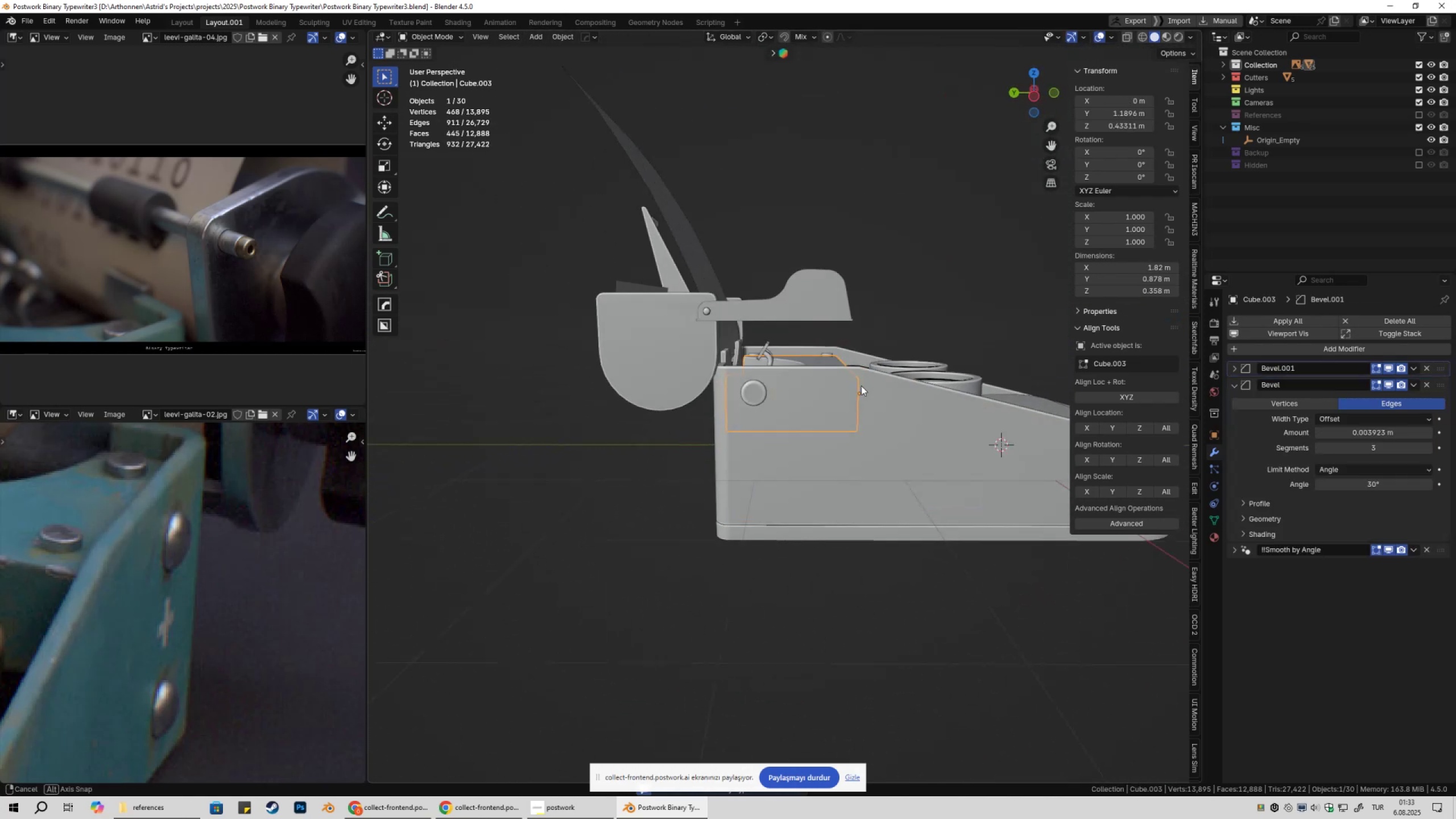 
left_click([750, 387])
 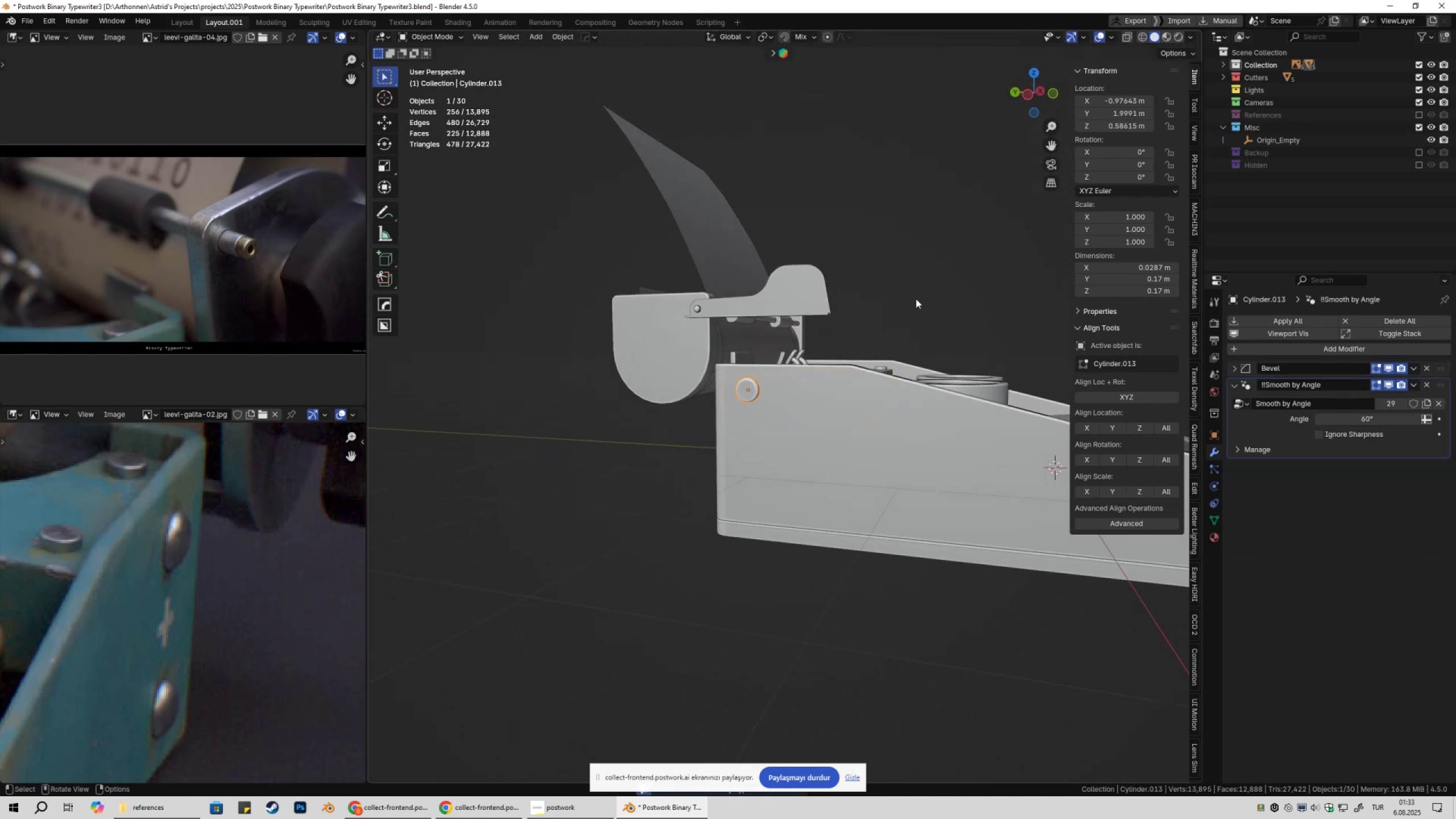 
left_click([916, 299])
 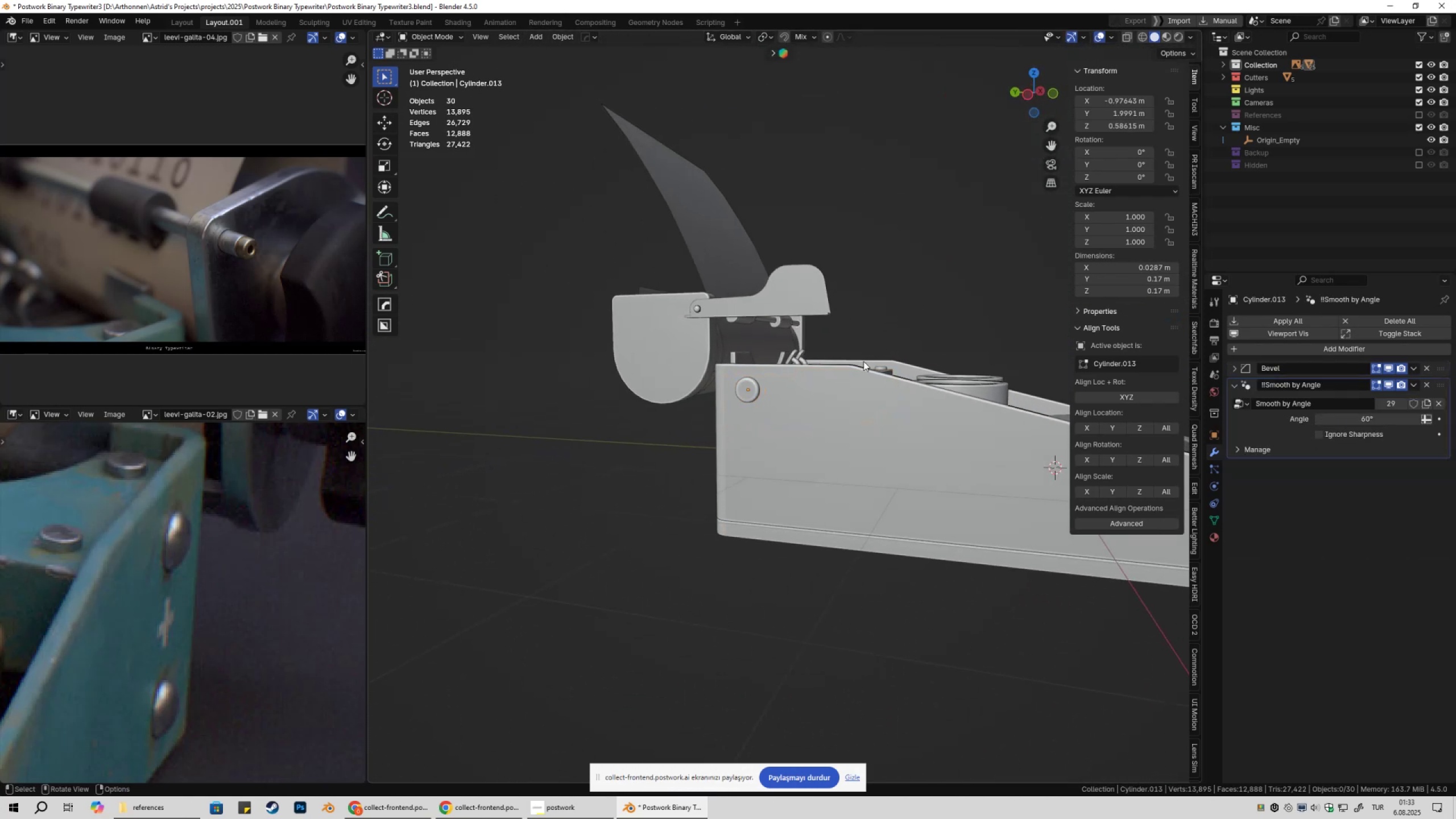 
scroll: coordinate [866, 420], scroll_direction: up, amount: 2.0
 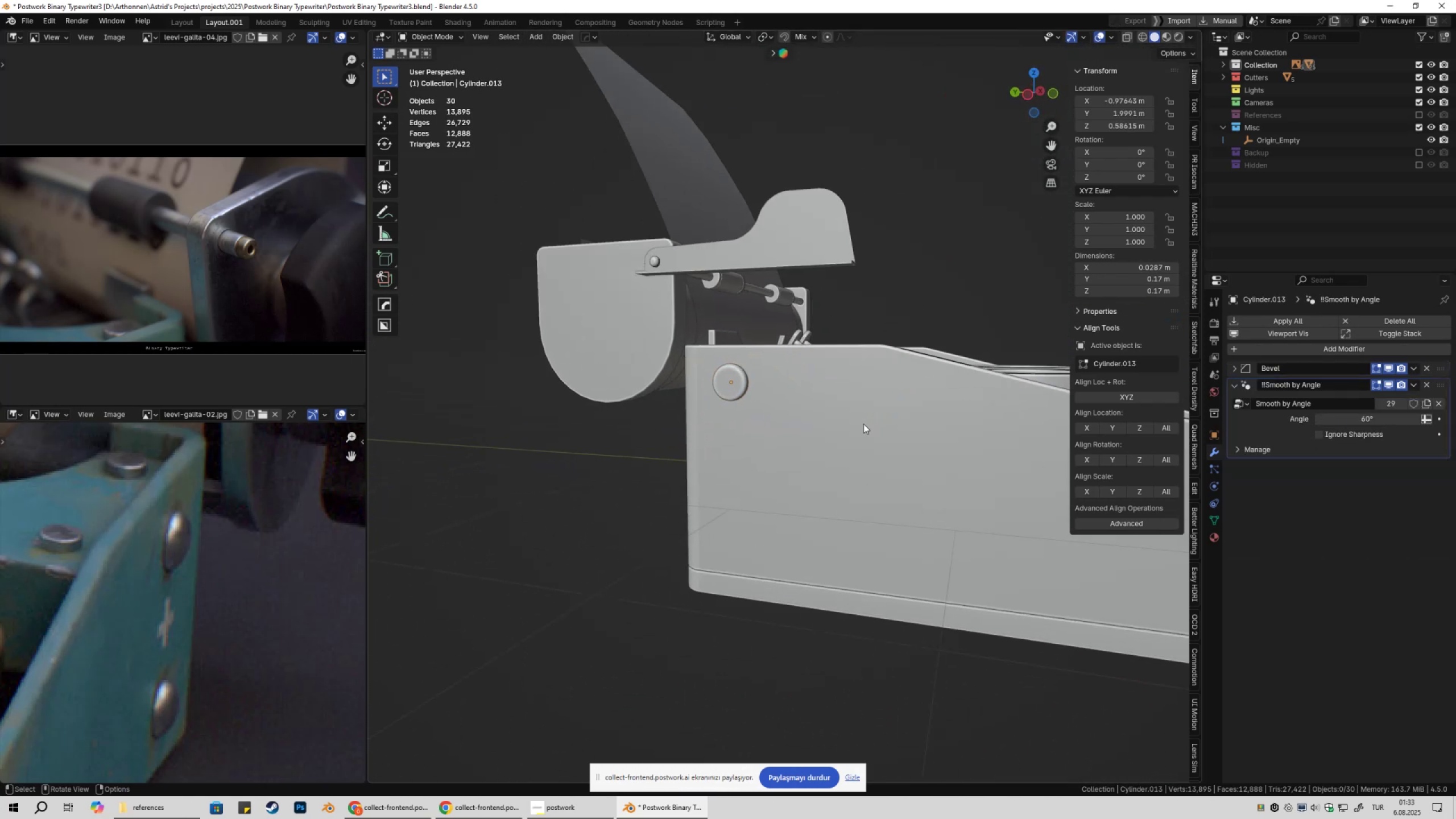 
key(Shift+ShiftLeft)
 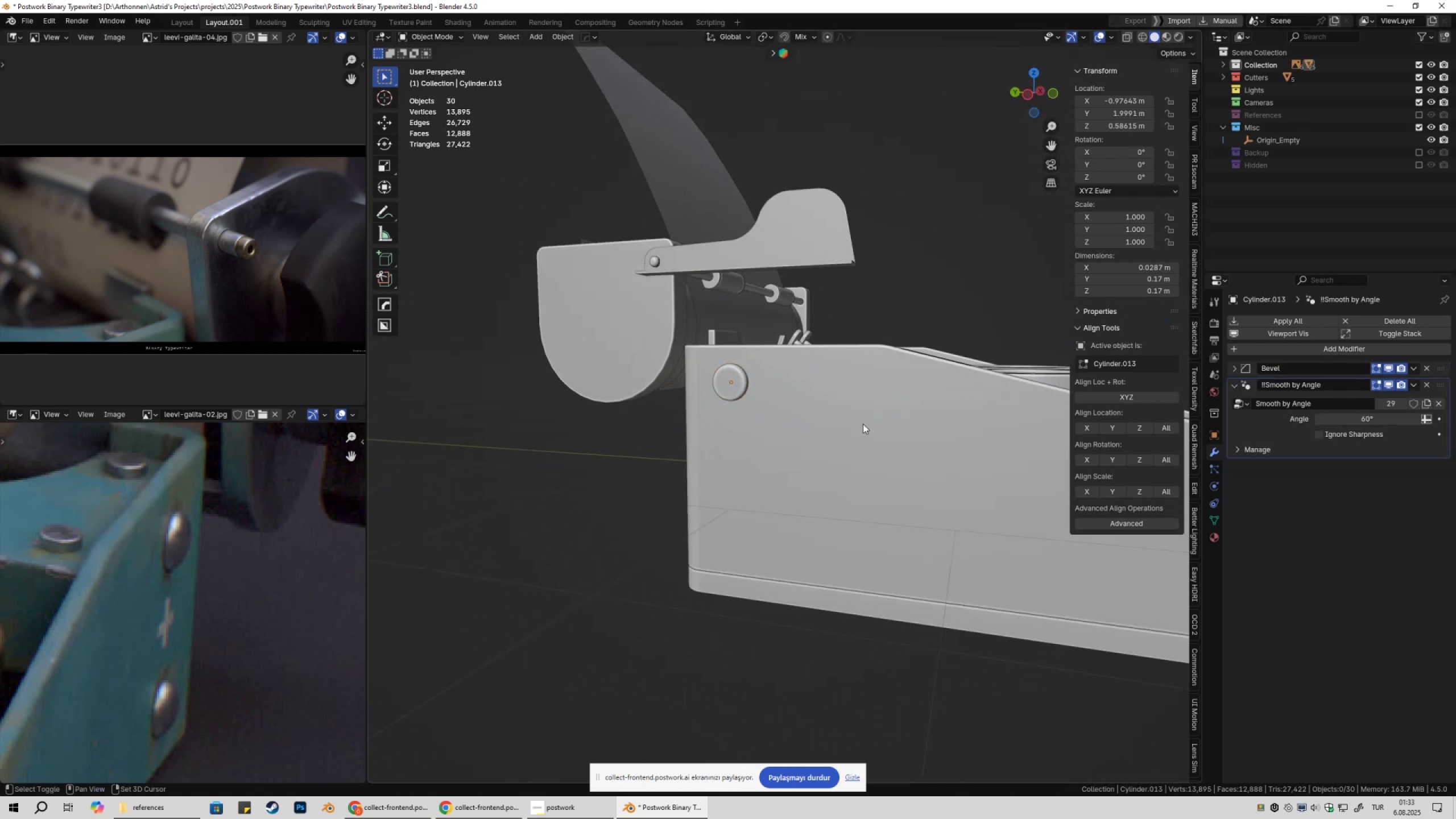 
key(Shift+A)
 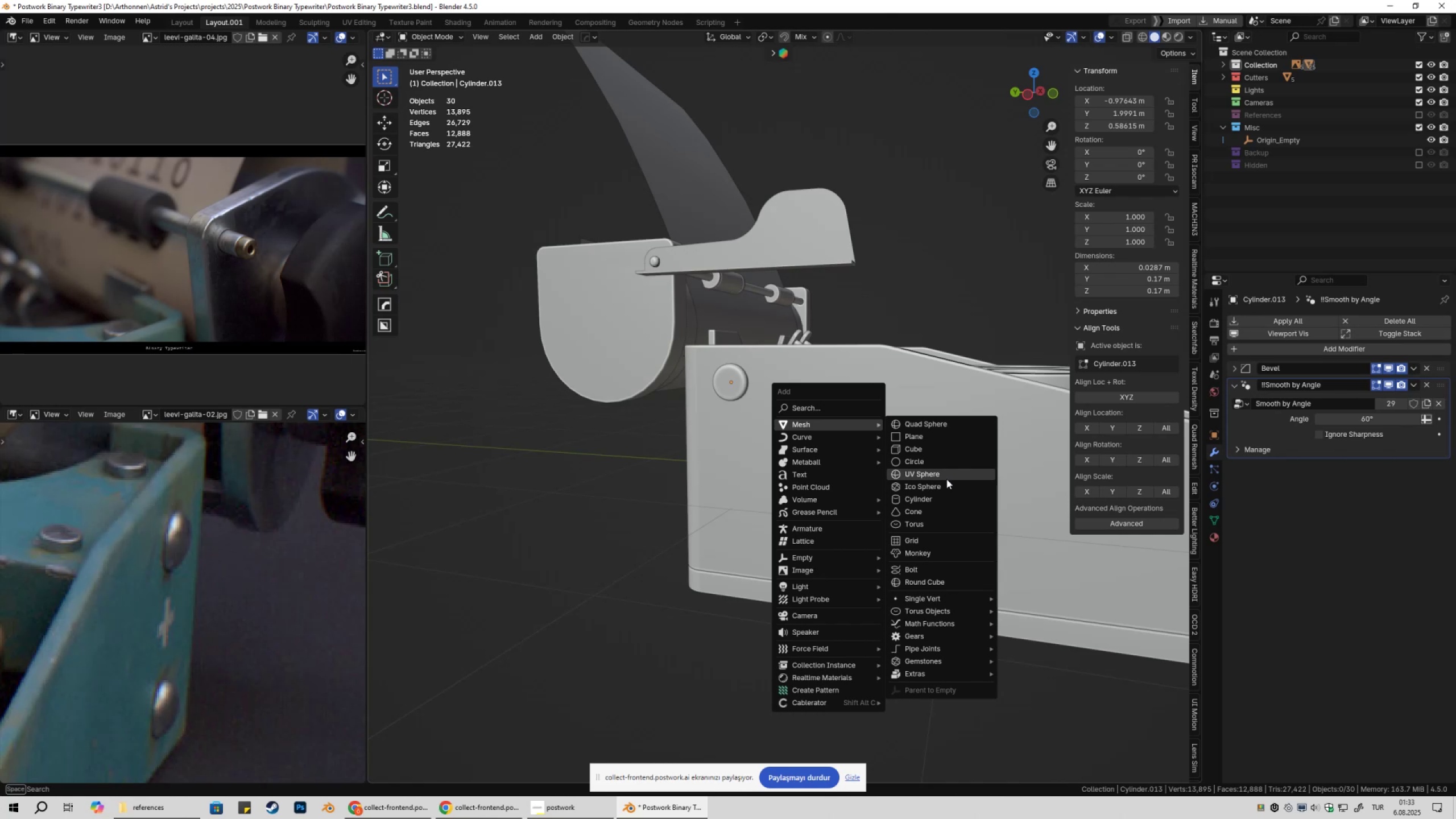 
left_click([946, 479])
 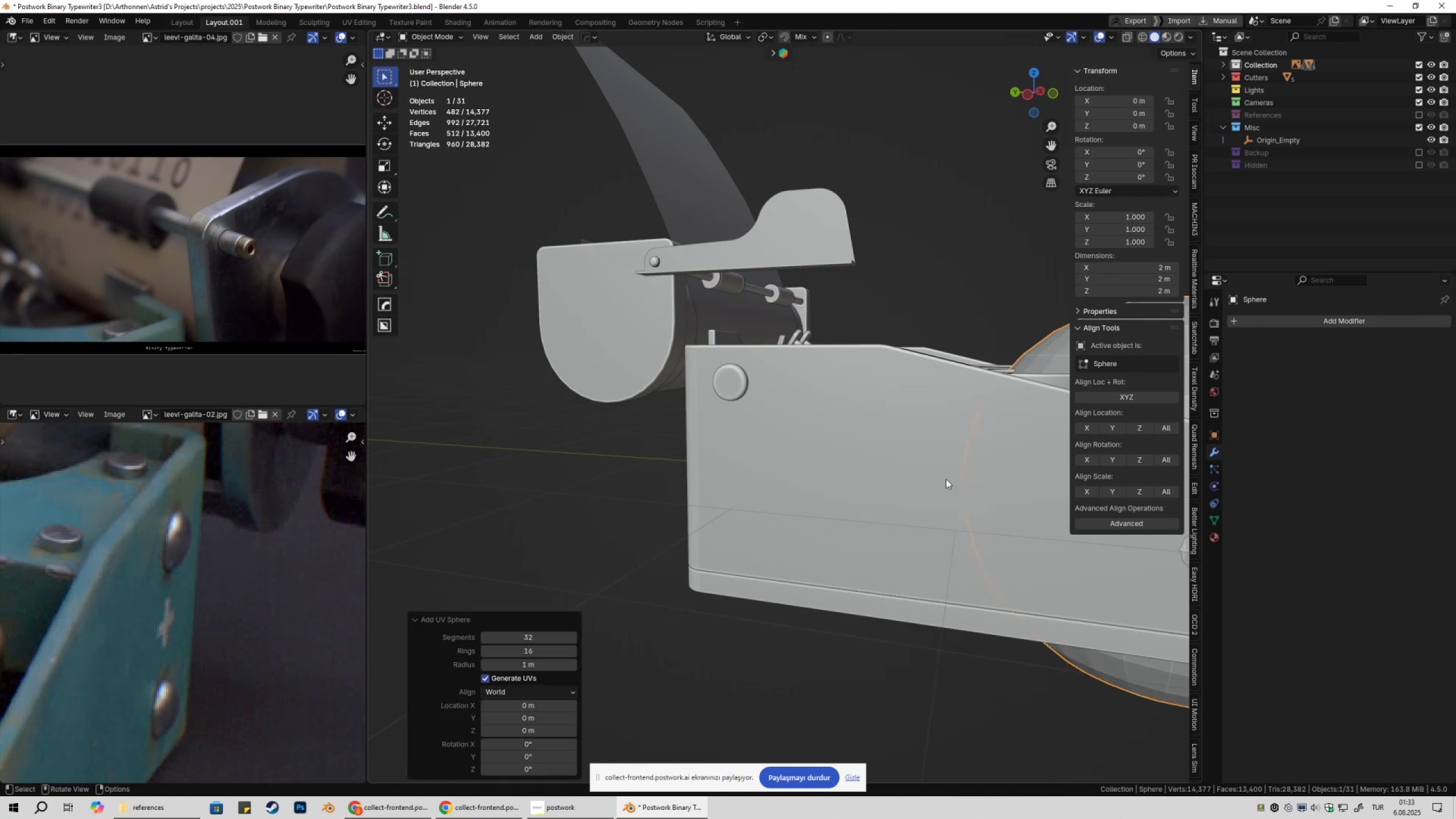 
scroll: coordinate [940, 481], scroll_direction: down, amount: 3.0
 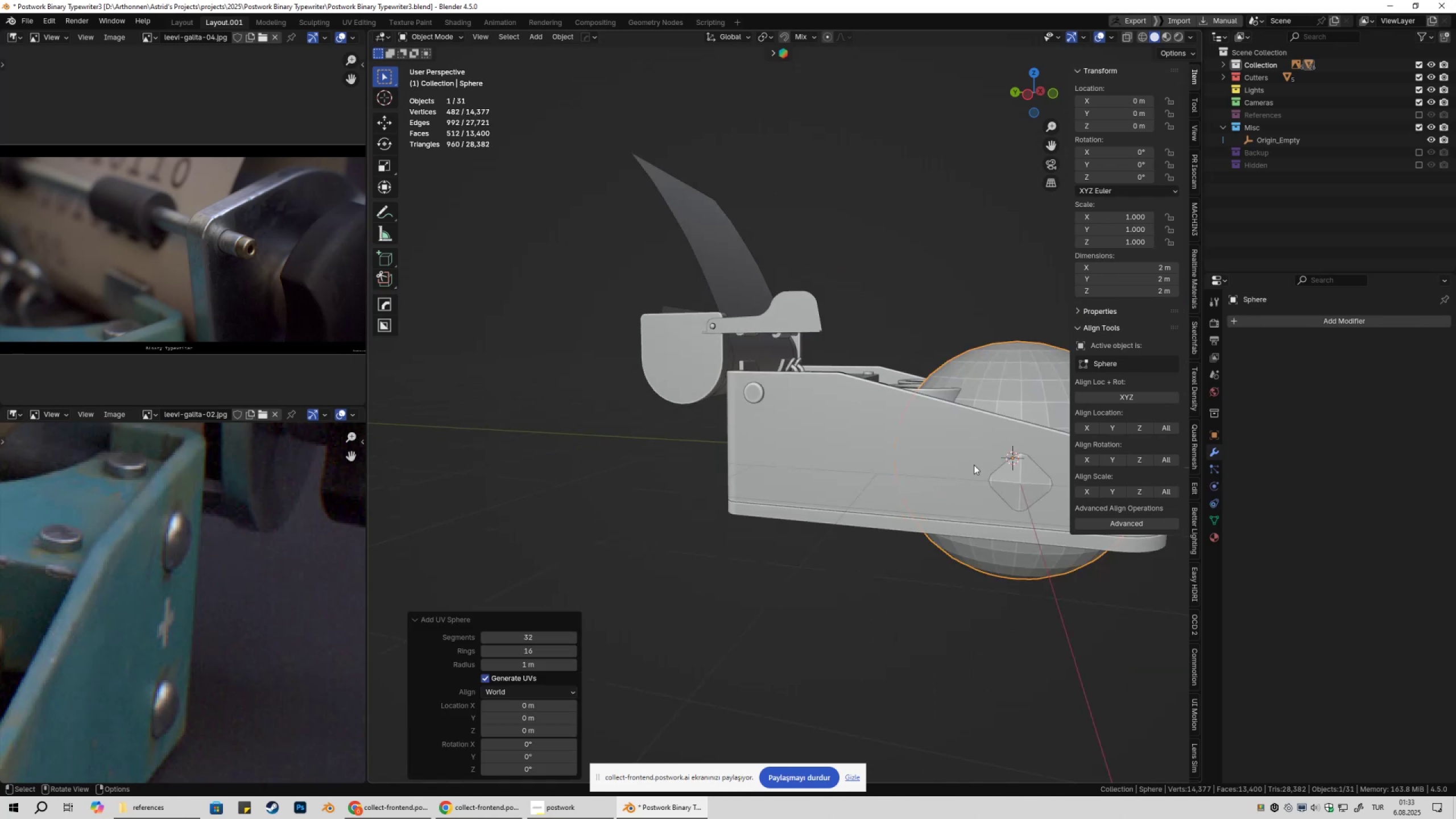 
type(1gx)
 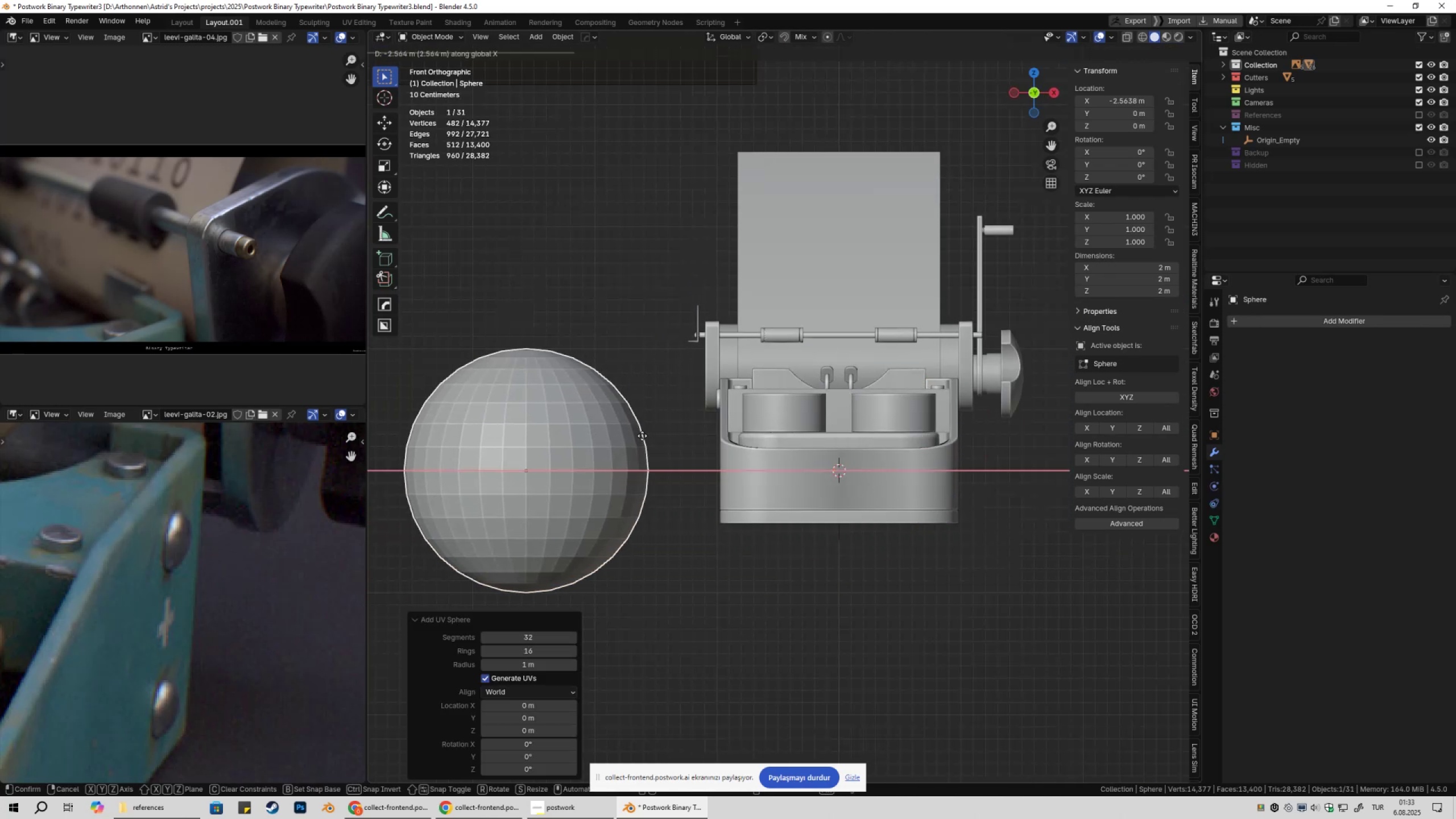 
left_click([642, 436])
 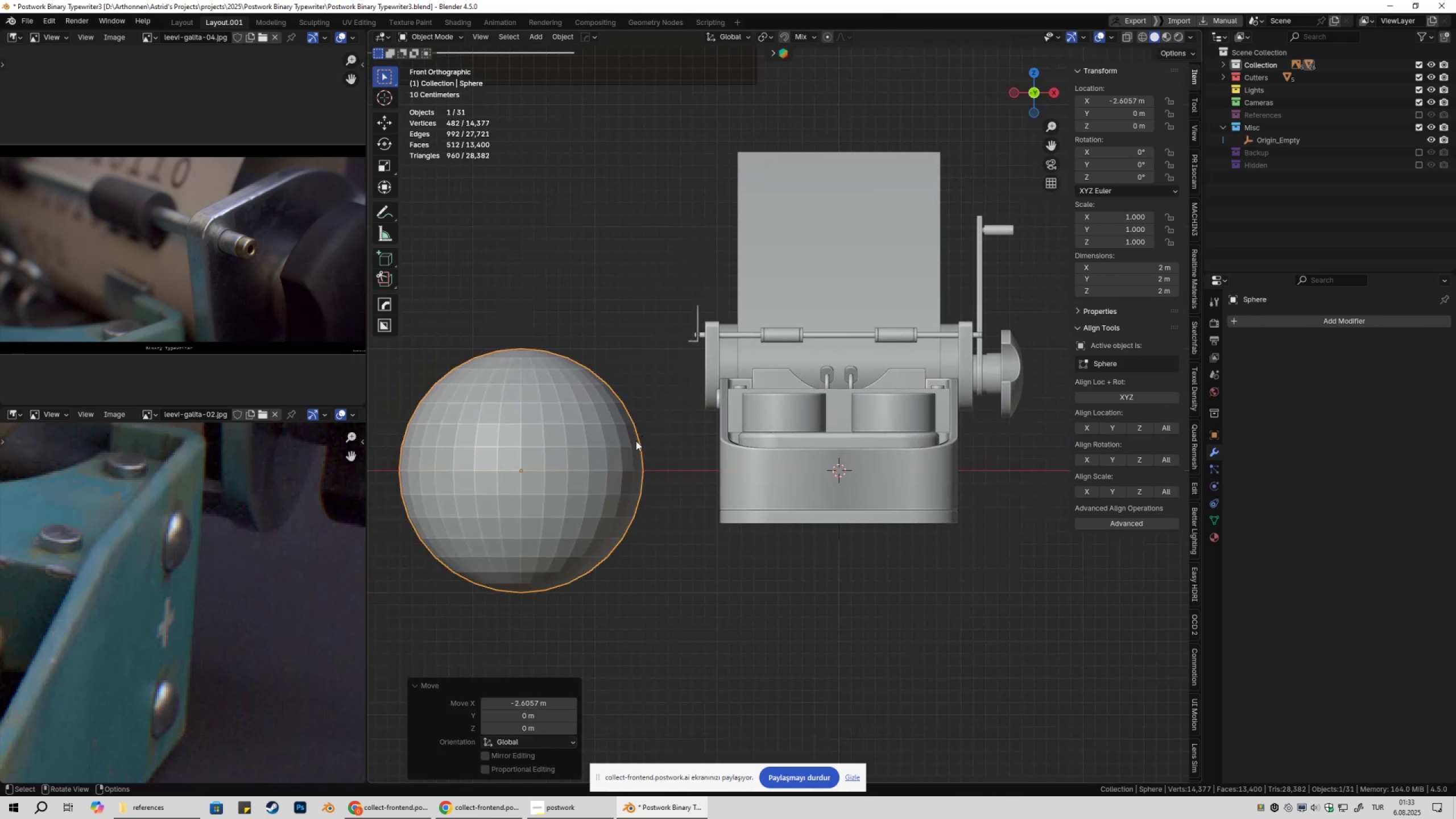 
key(Tab)
type(1zx)
 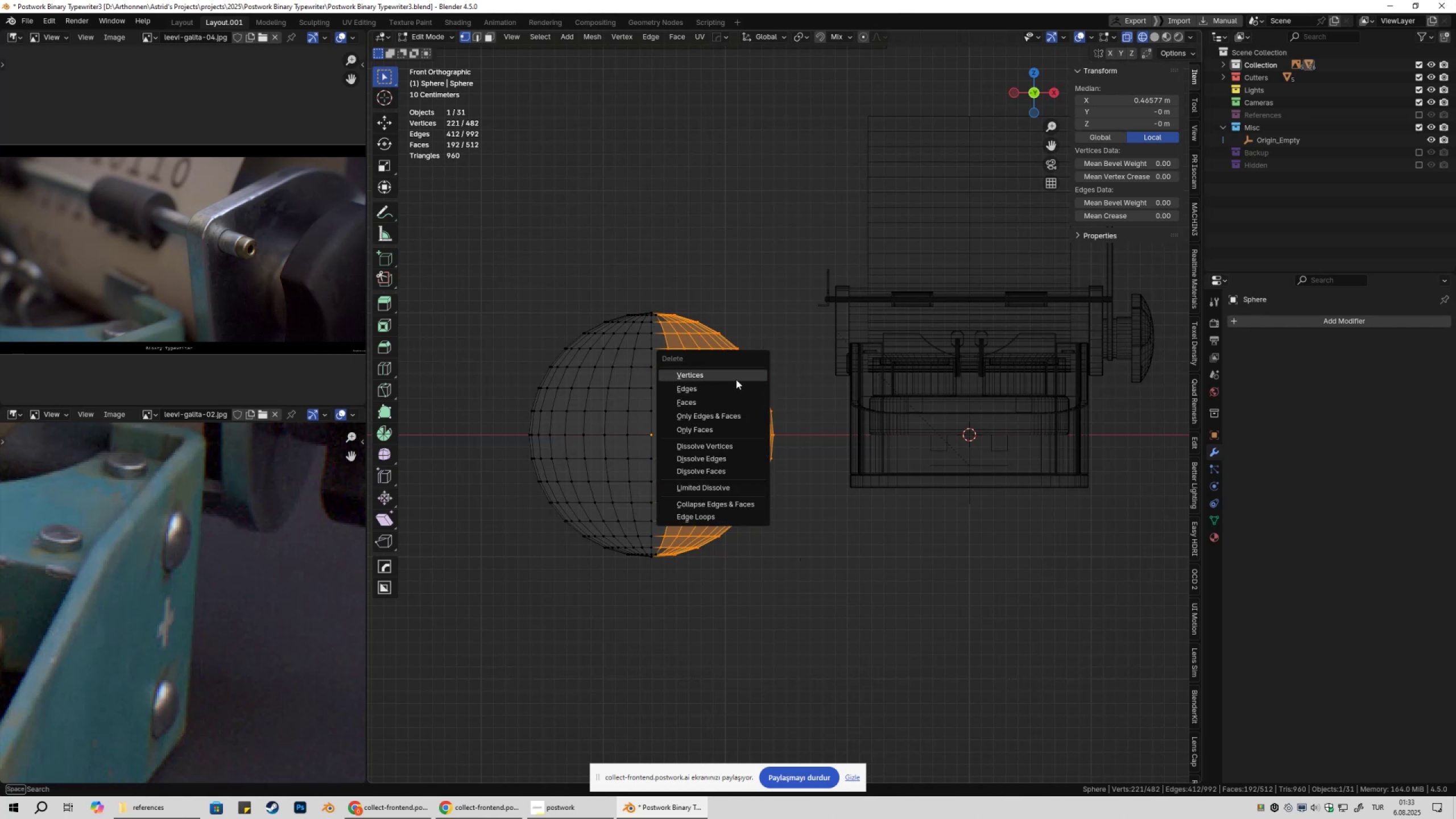 
left_click_drag(start_coordinate=[657, 298], to_coordinate=[832, 685])
 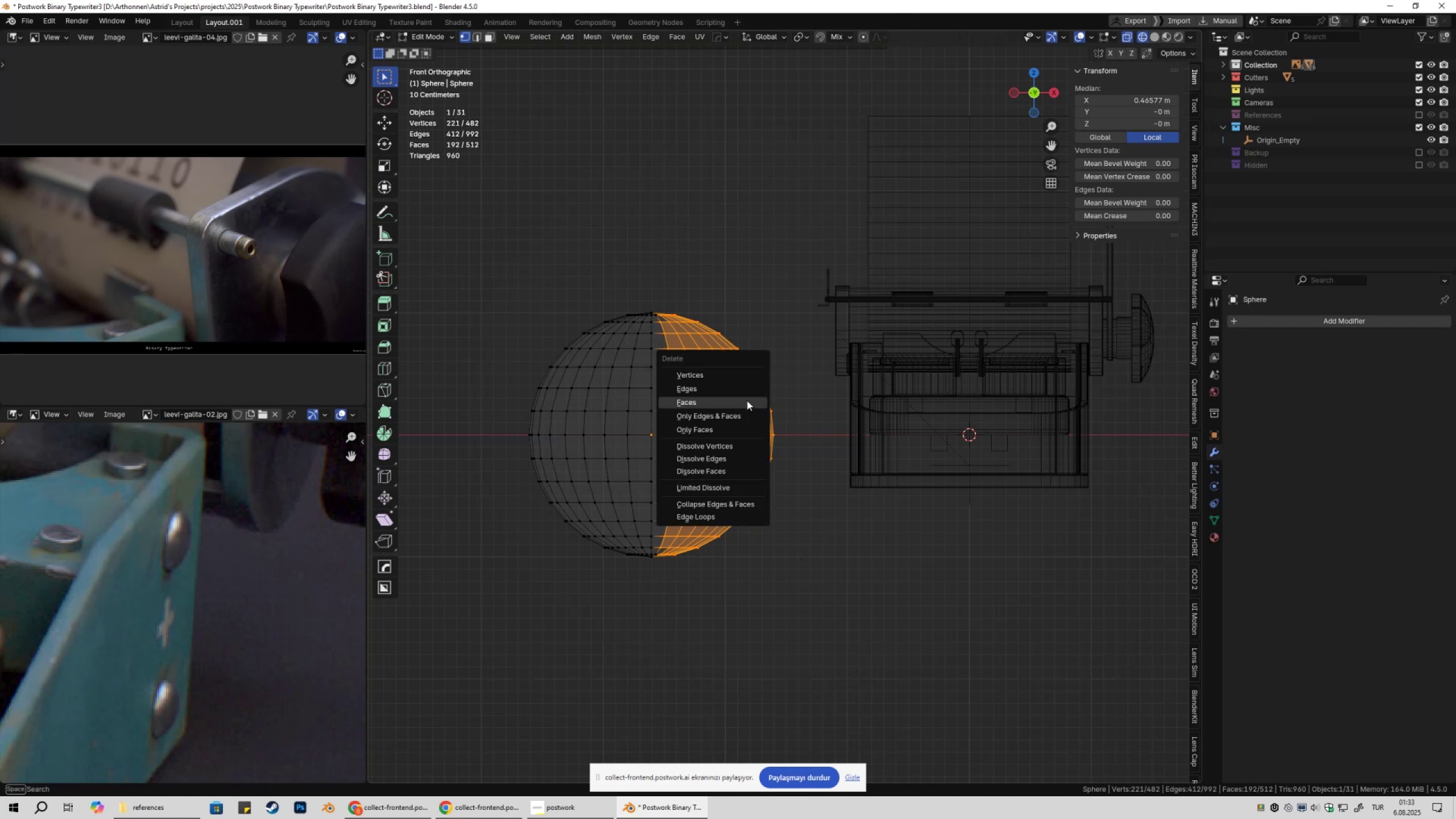 
left_click([735, 379])
 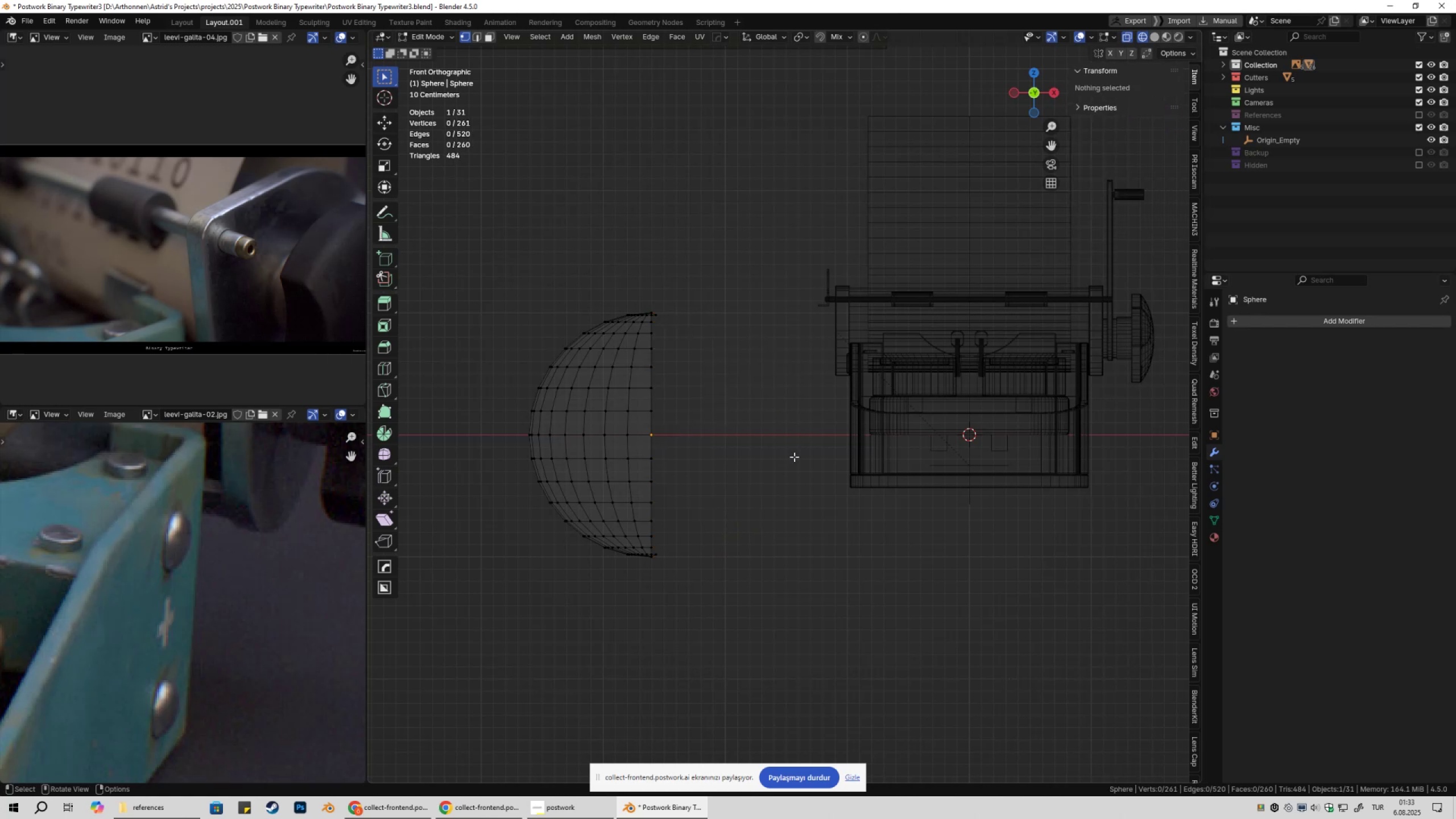 
key(Tab)
 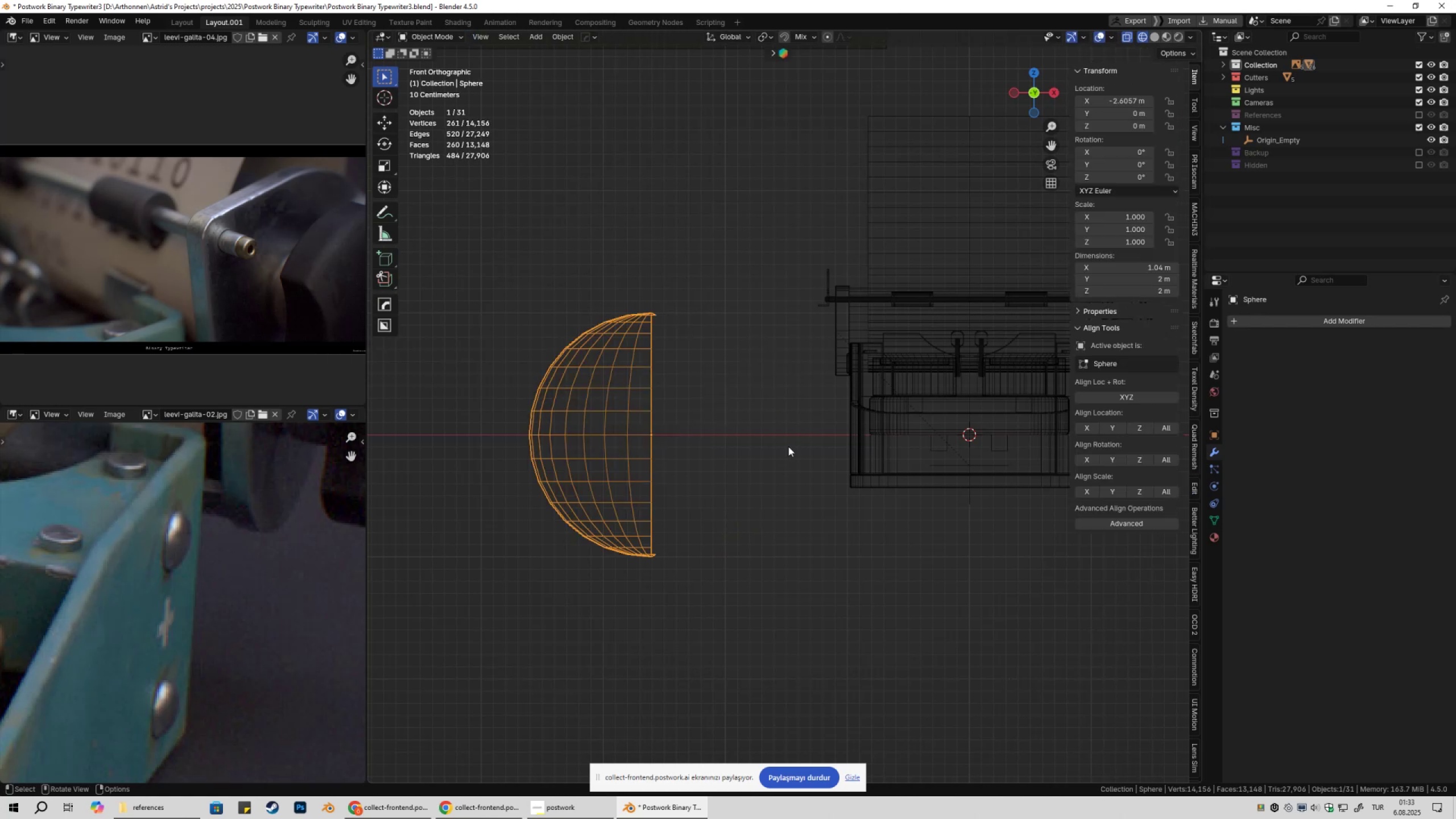 
key(Tab)
 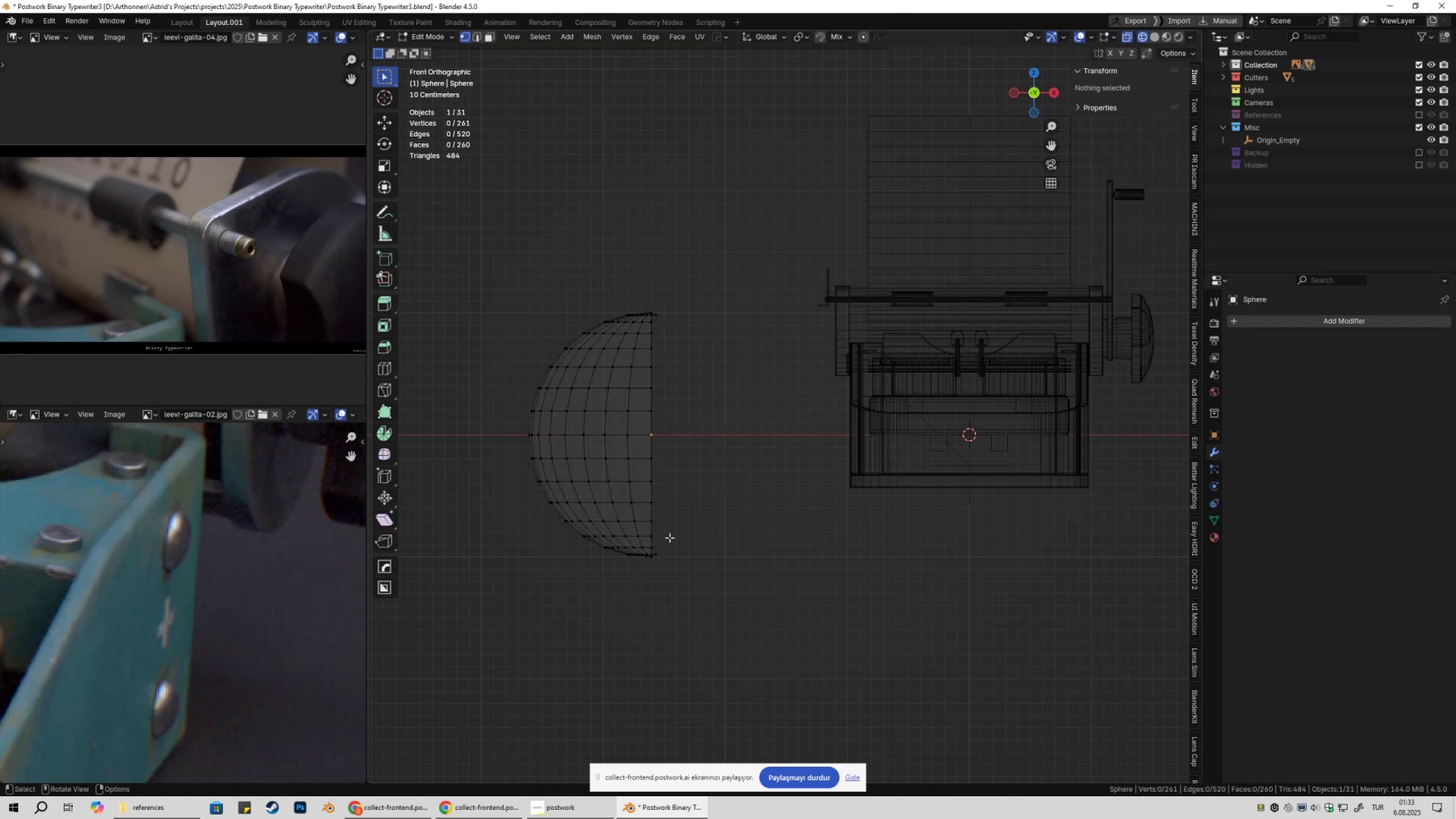 
hold_key(key=ShiftLeft, duration=0.46)
left_click_drag(start_coordinate=[655, 547], to_coordinate=[700, 596])
 